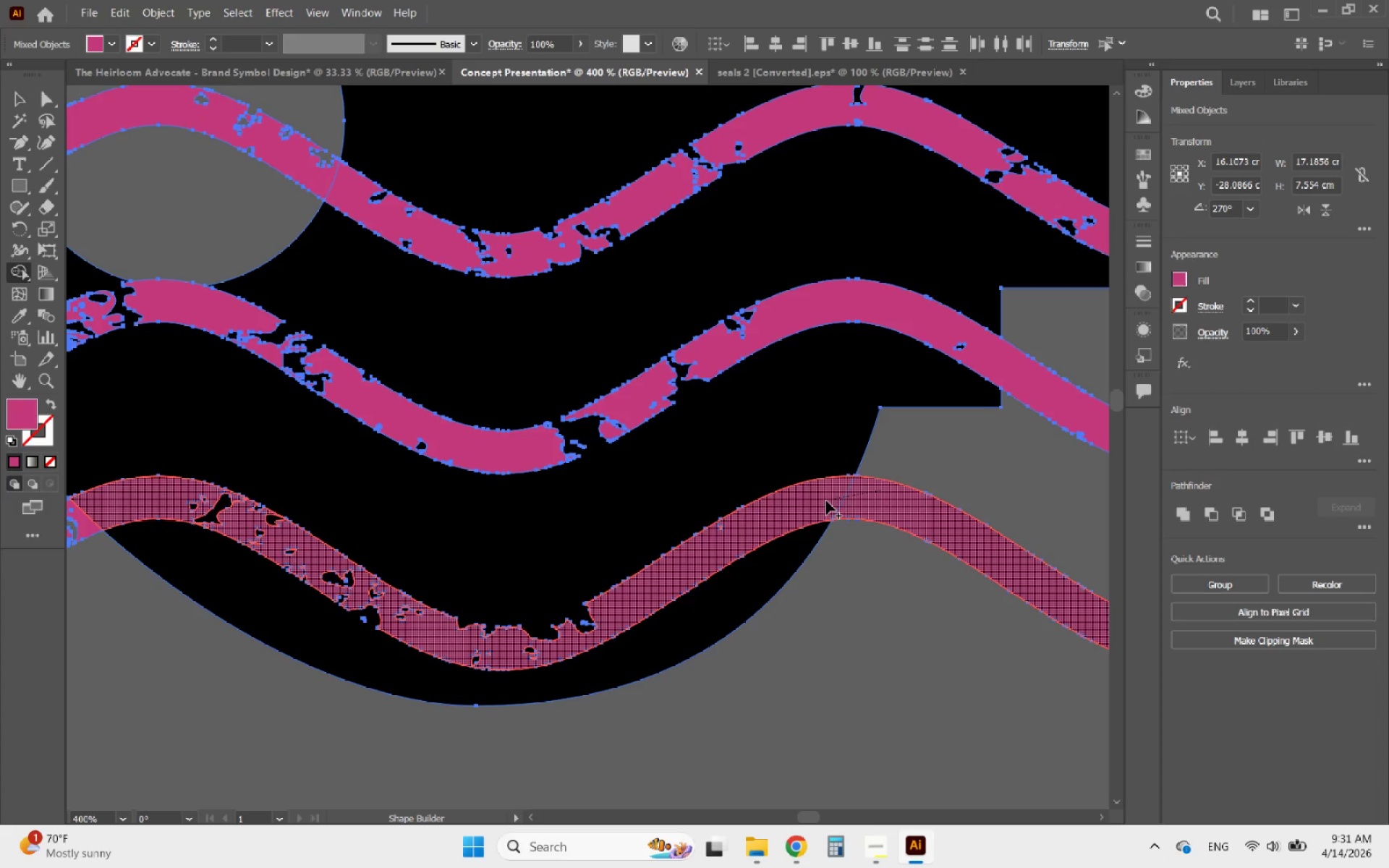 
left_click([825, 501])
 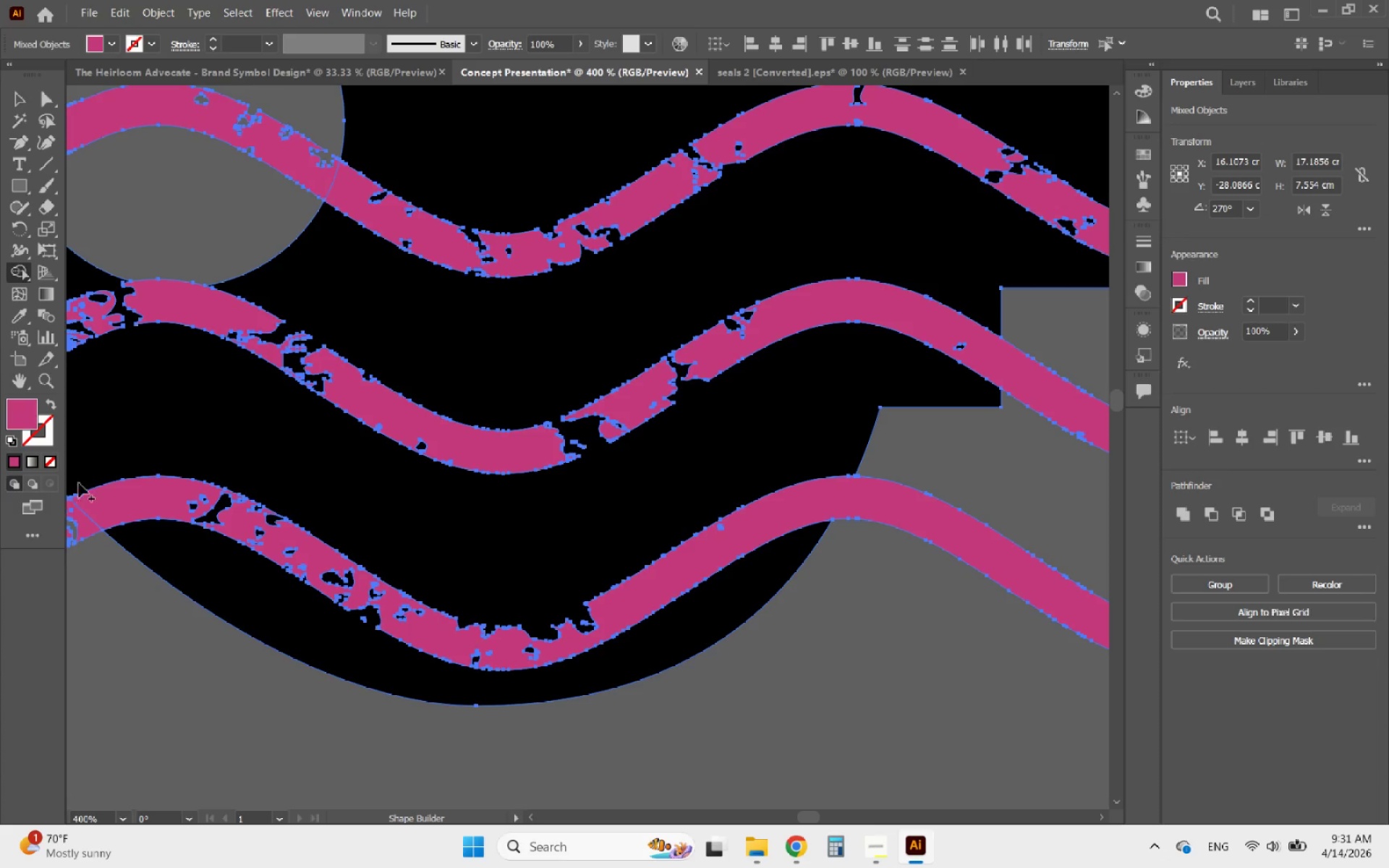 
left_click_drag(start_coordinate=[105, 511], to_coordinate=[86, 526])
 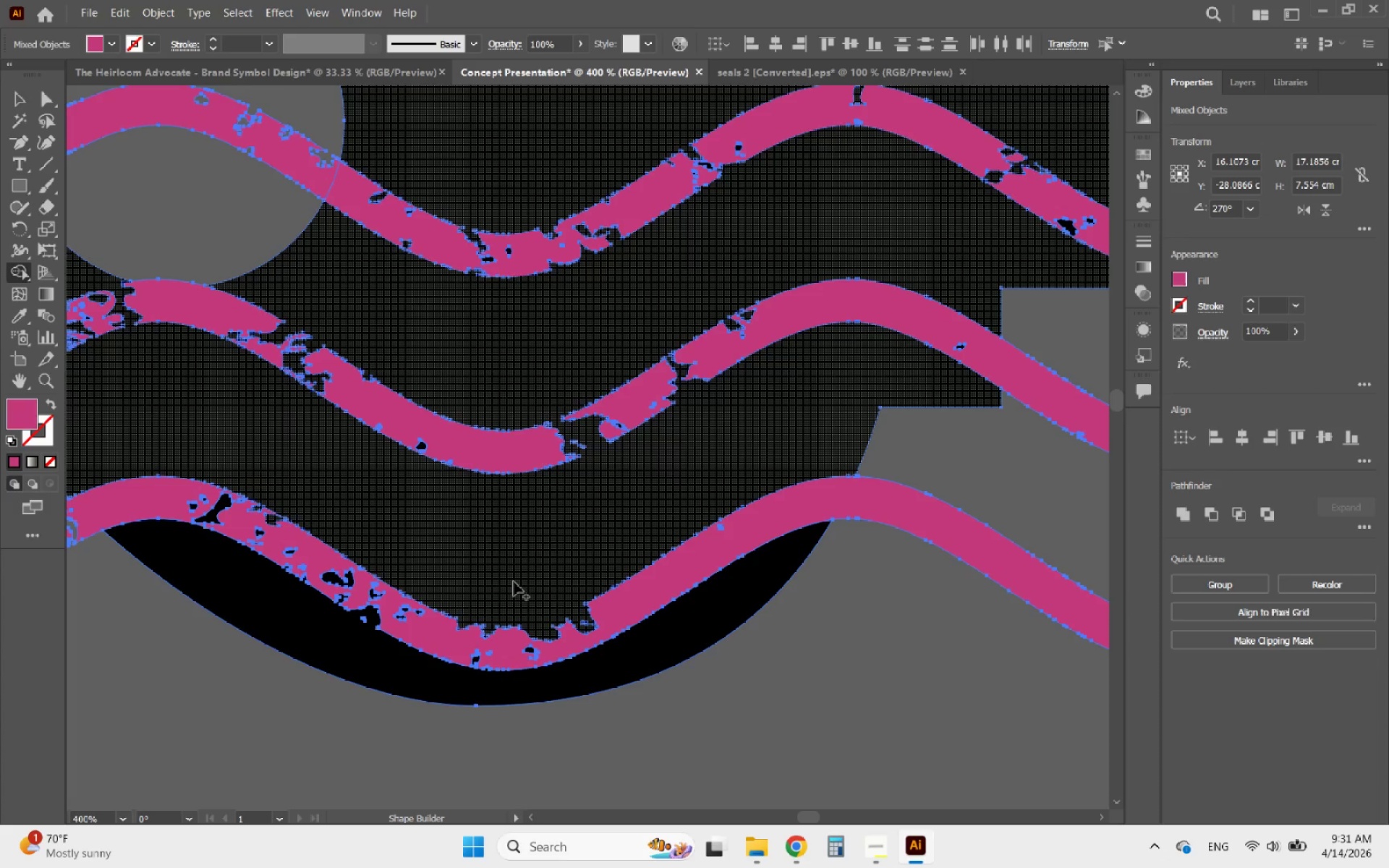 
hold_key(key=AltLeft, duration=0.62)
scroll: coordinate [635, 570], scroll_direction: down, amount: 3.0
 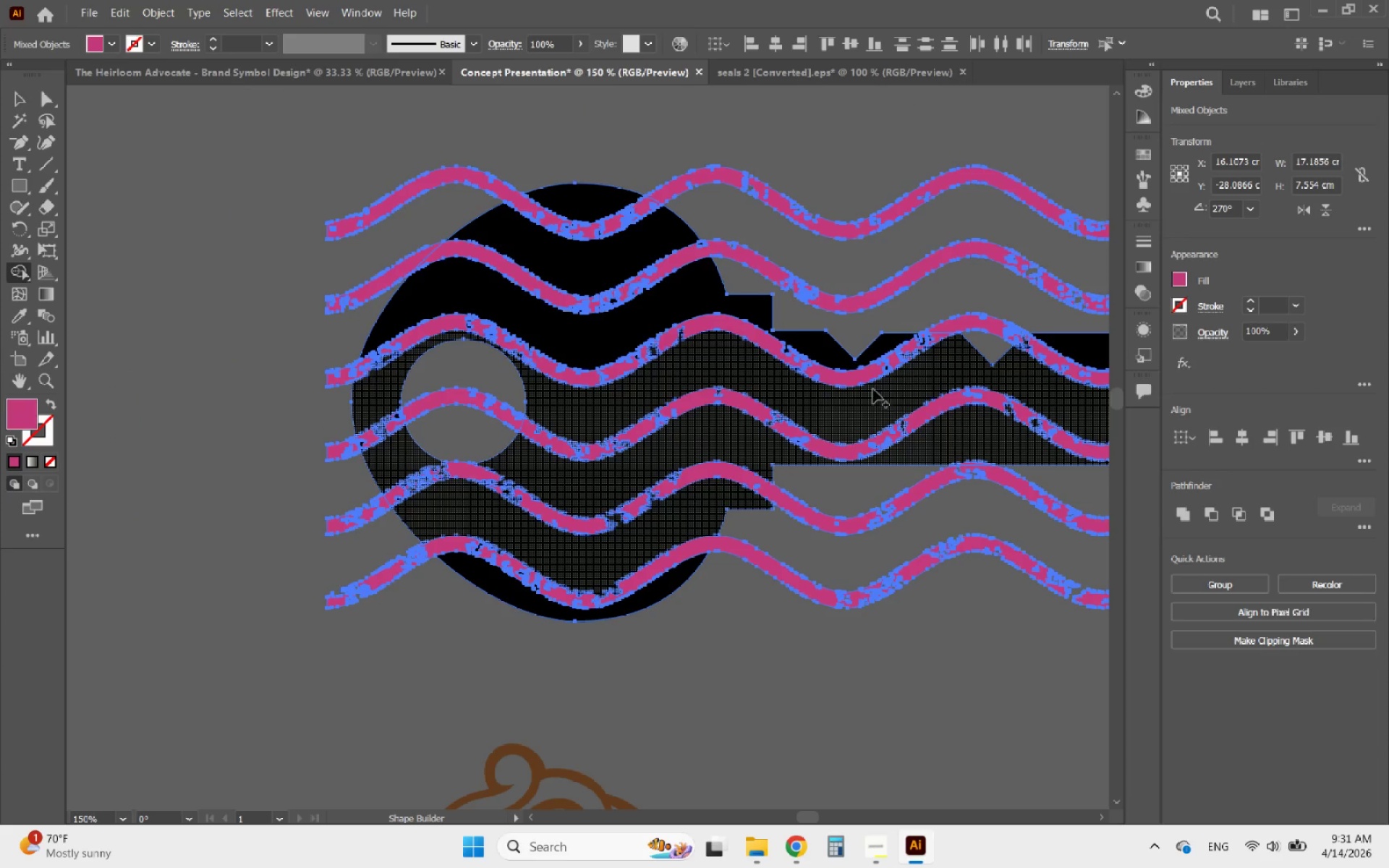 
hold_key(key=AltLeft, duration=0.56)
scroll: coordinate [402, 452], scroll_direction: up, amount: 3.0
 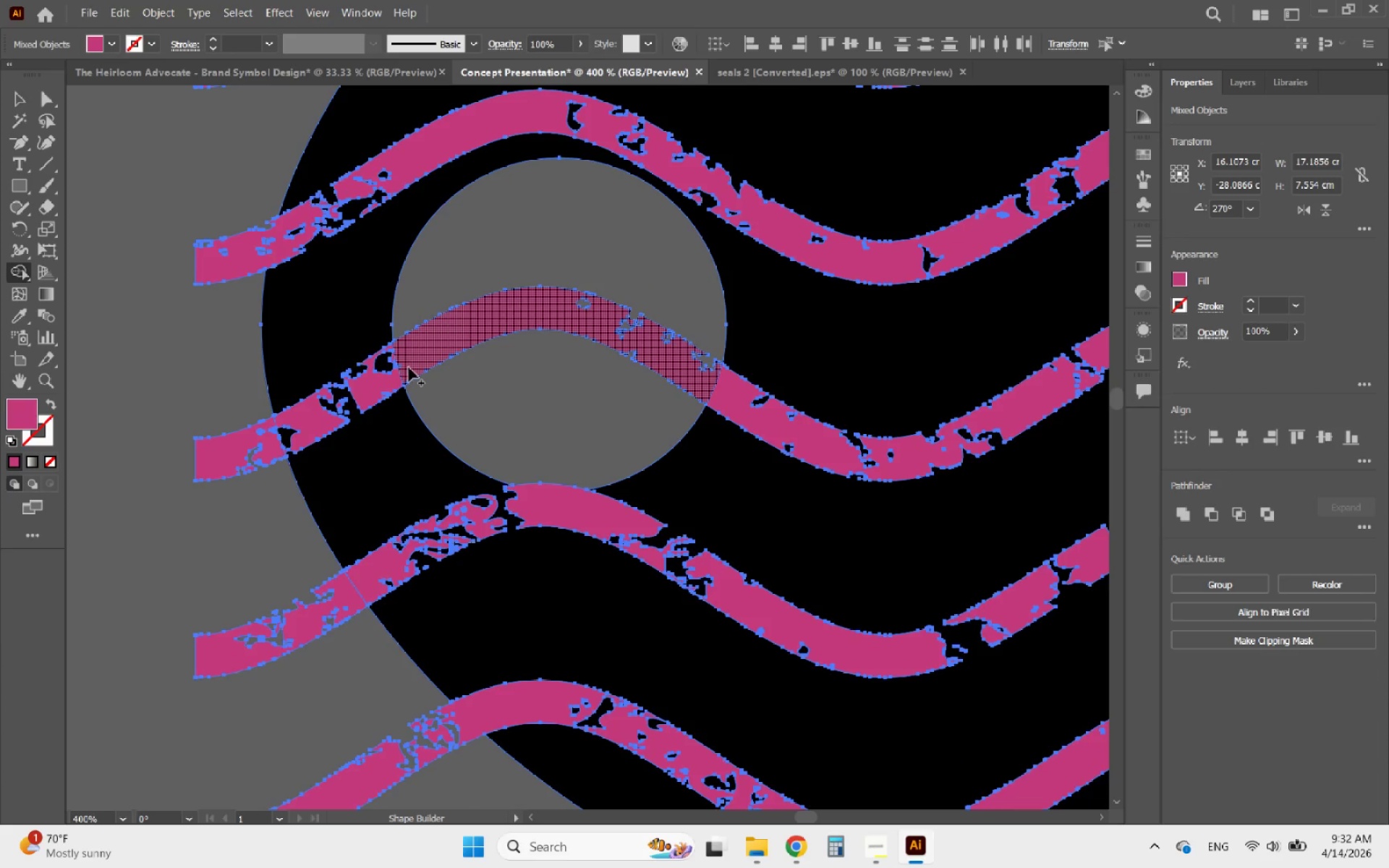 
left_click_drag(start_coordinate=[414, 362], to_coordinate=[366, 393])
 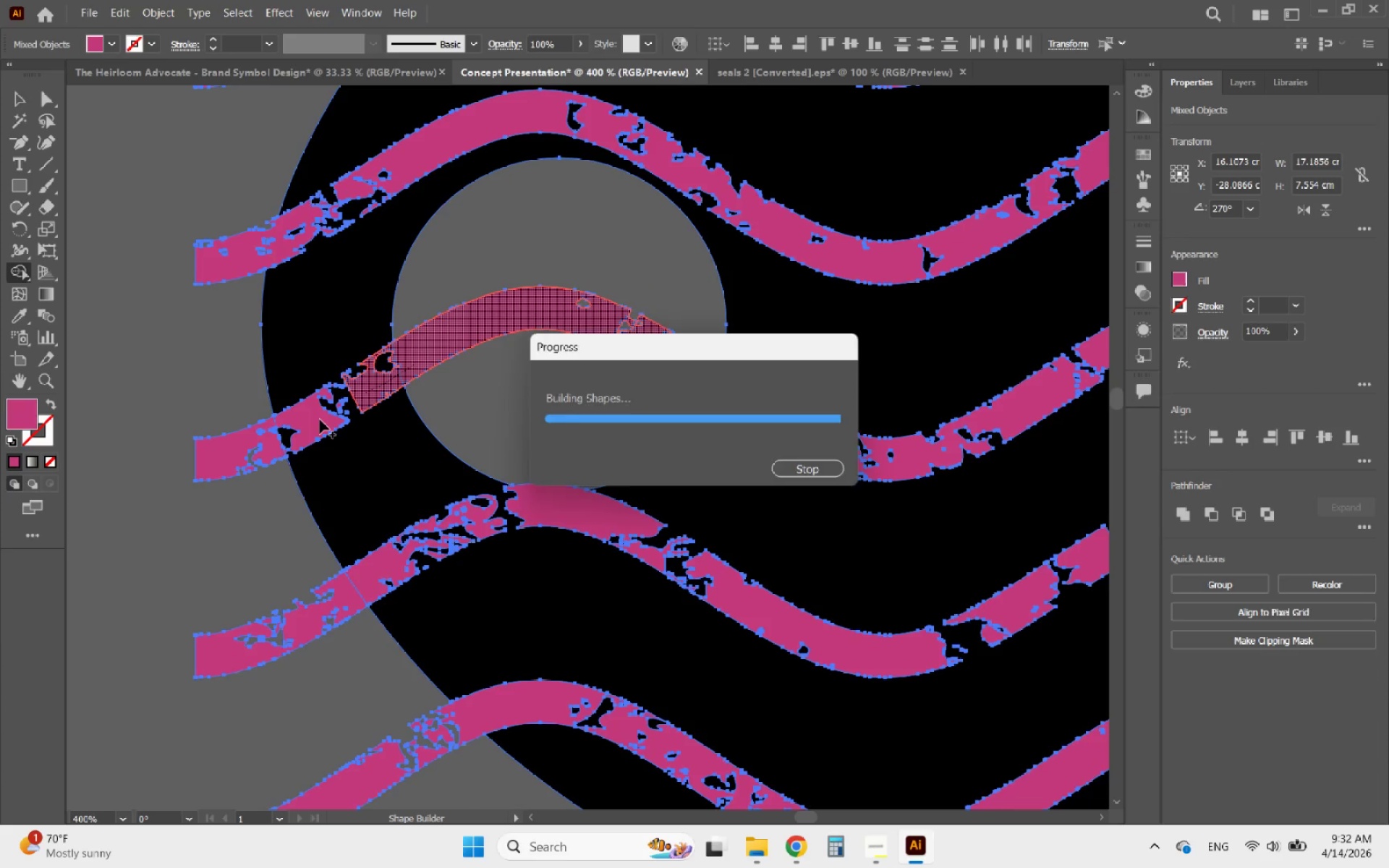 
left_click_drag(start_coordinate=[320, 420], to_coordinate=[270, 424])
 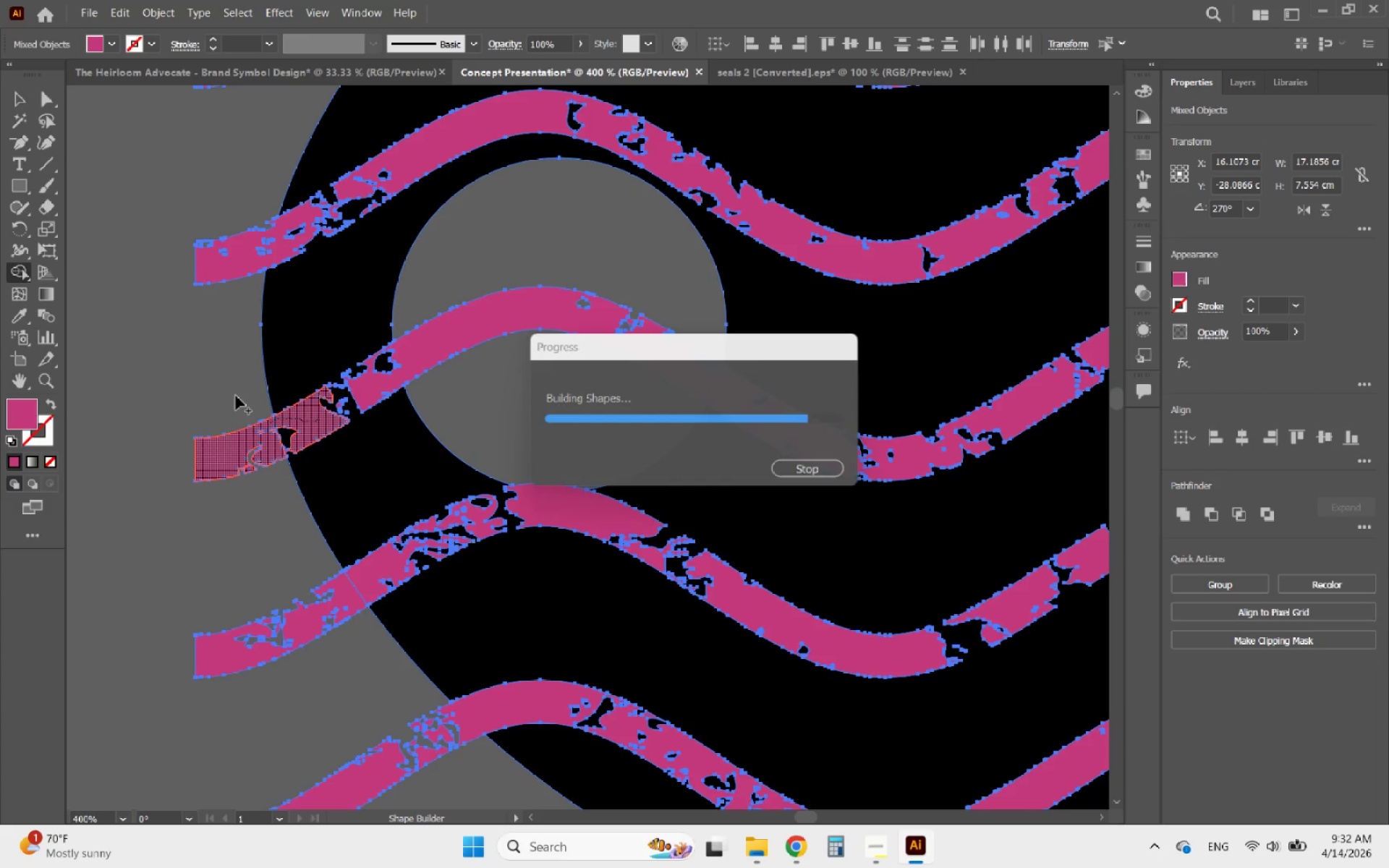 
hold_key(key=AltLeft, duration=1.49)
scroll: coordinate [218, 399], scroll_direction: down, amount: 4.0
 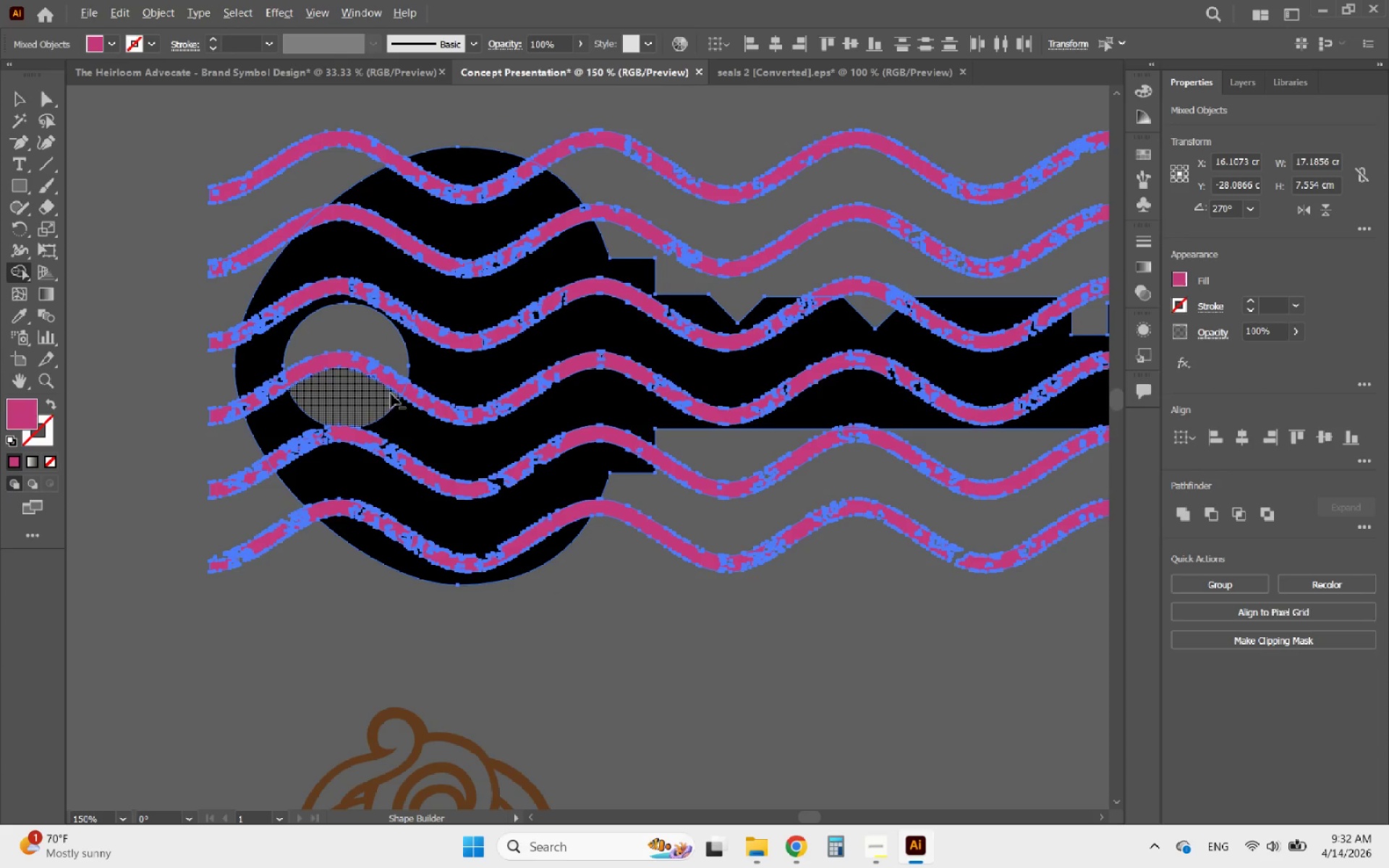 
scroll: coordinate [428, 385], scroll_direction: up, amount: 2.0
 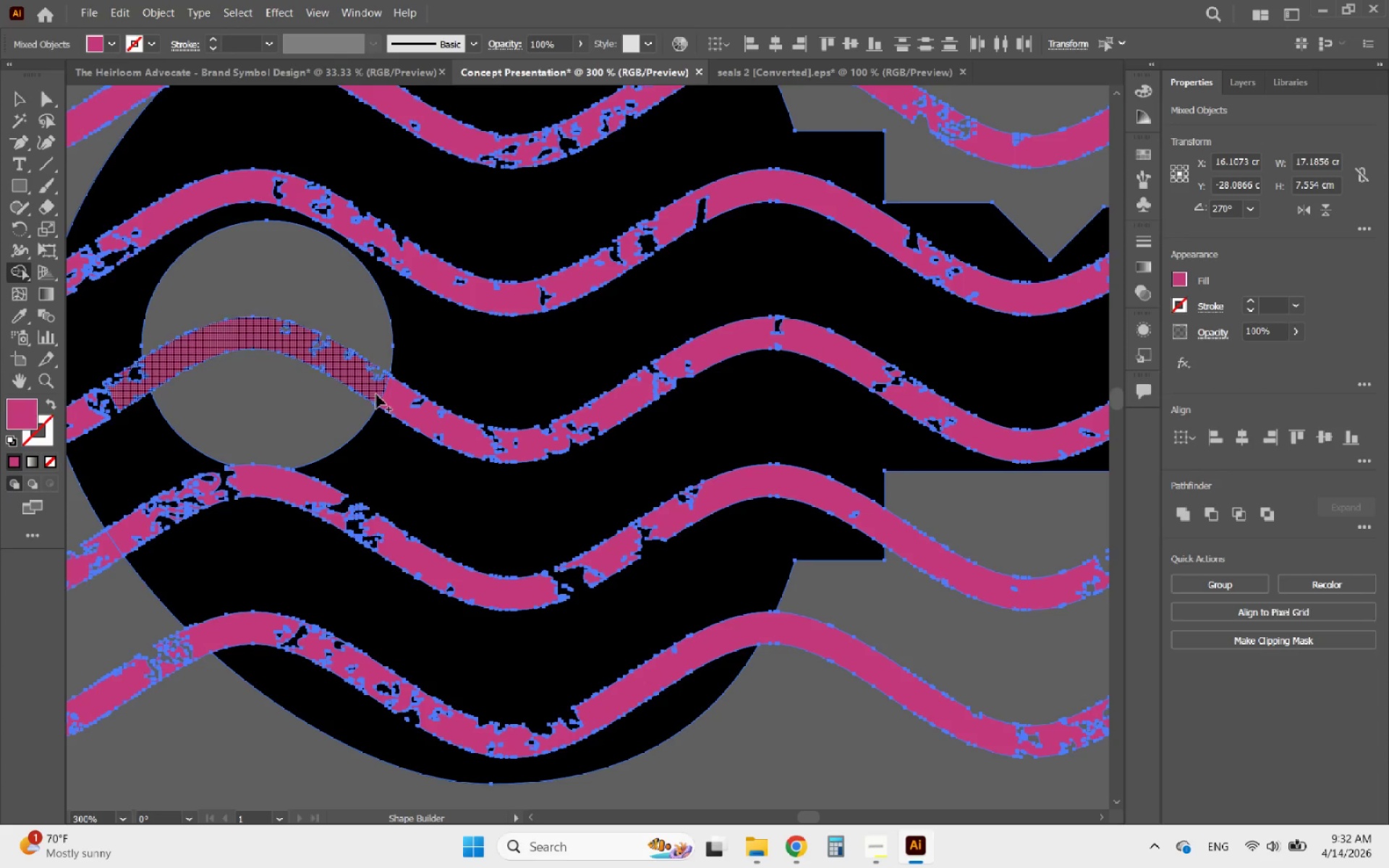 
left_click_drag(start_coordinate=[376, 394], to_coordinate=[389, 396])
 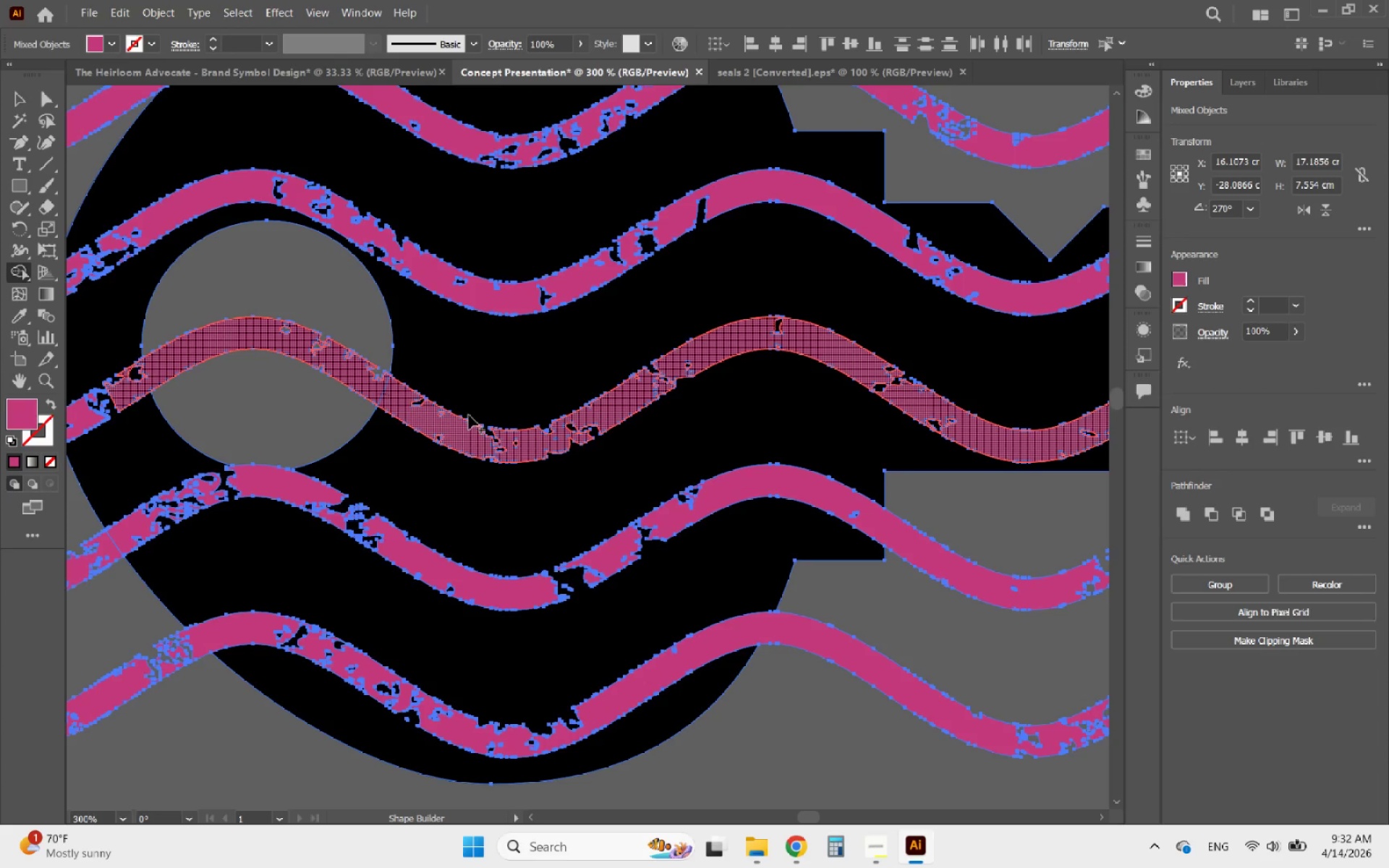 
hold_key(key=AltLeft, duration=1.52)
scroll: coordinate [359, 399], scroll_direction: down, amount: 3.0
 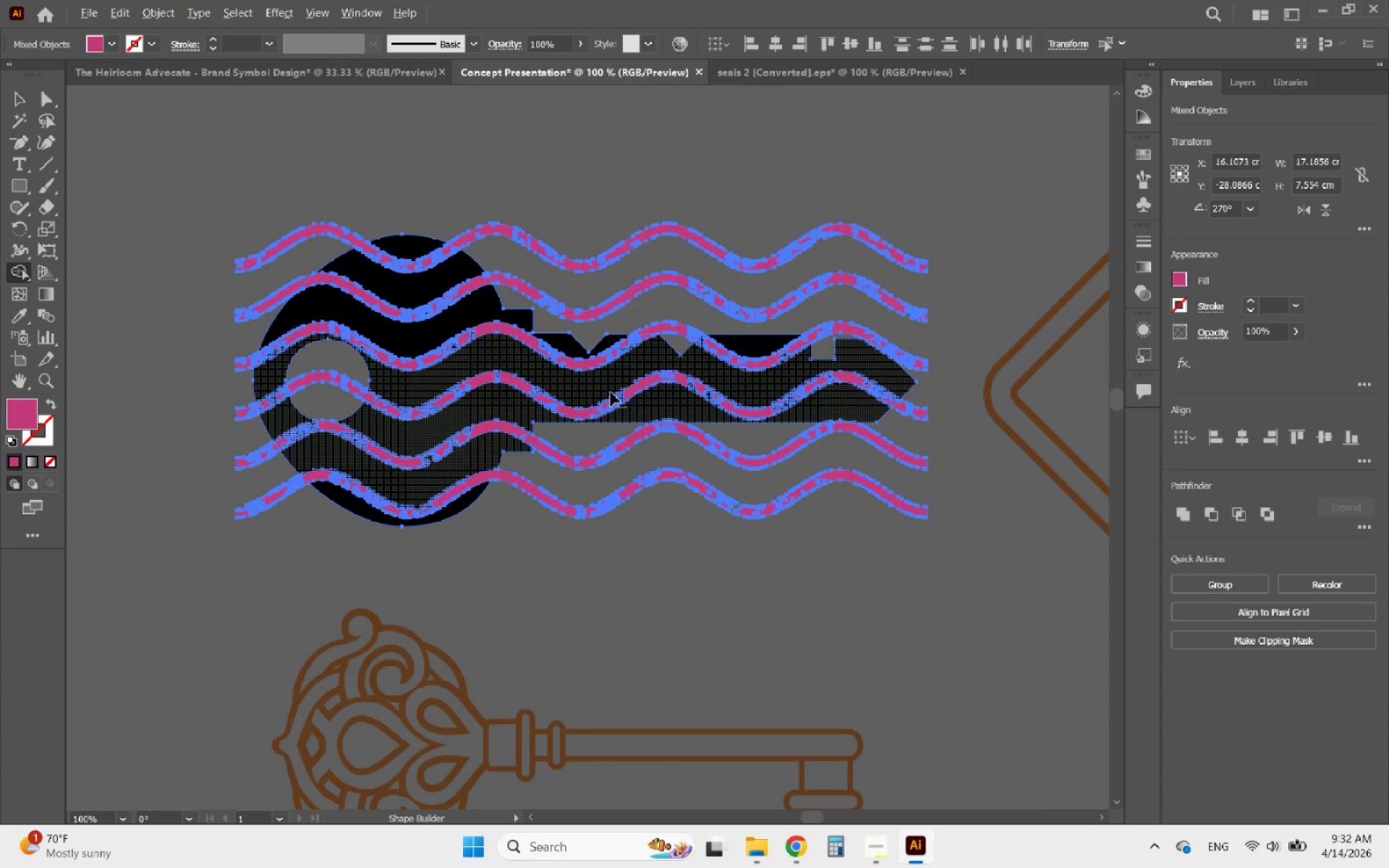 
scroll: coordinate [652, 391], scroll_direction: up, amount: 3.0
 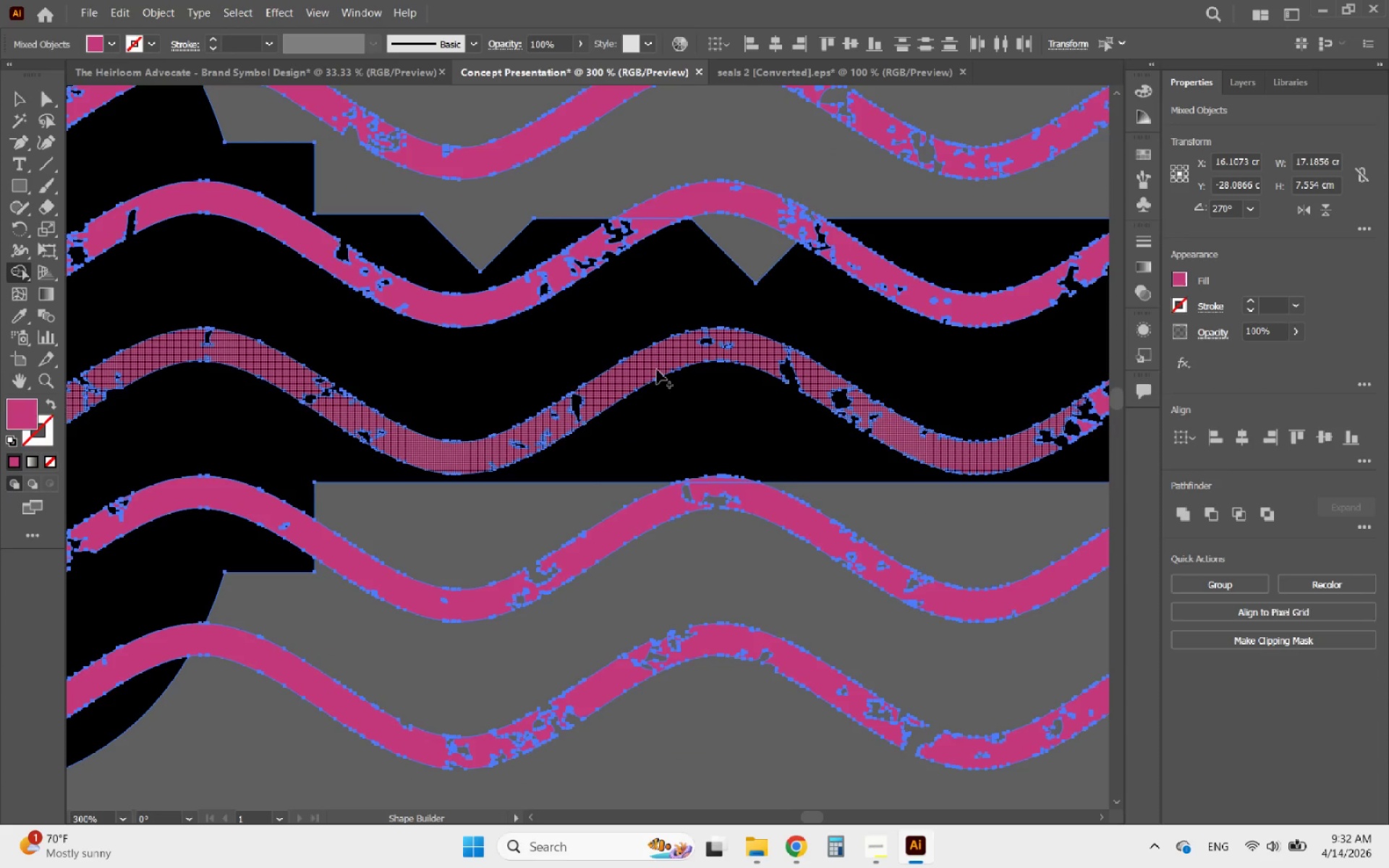 
left_click_drag(start_coordinate=[655, 370], to_coordinate=[620, 380])
 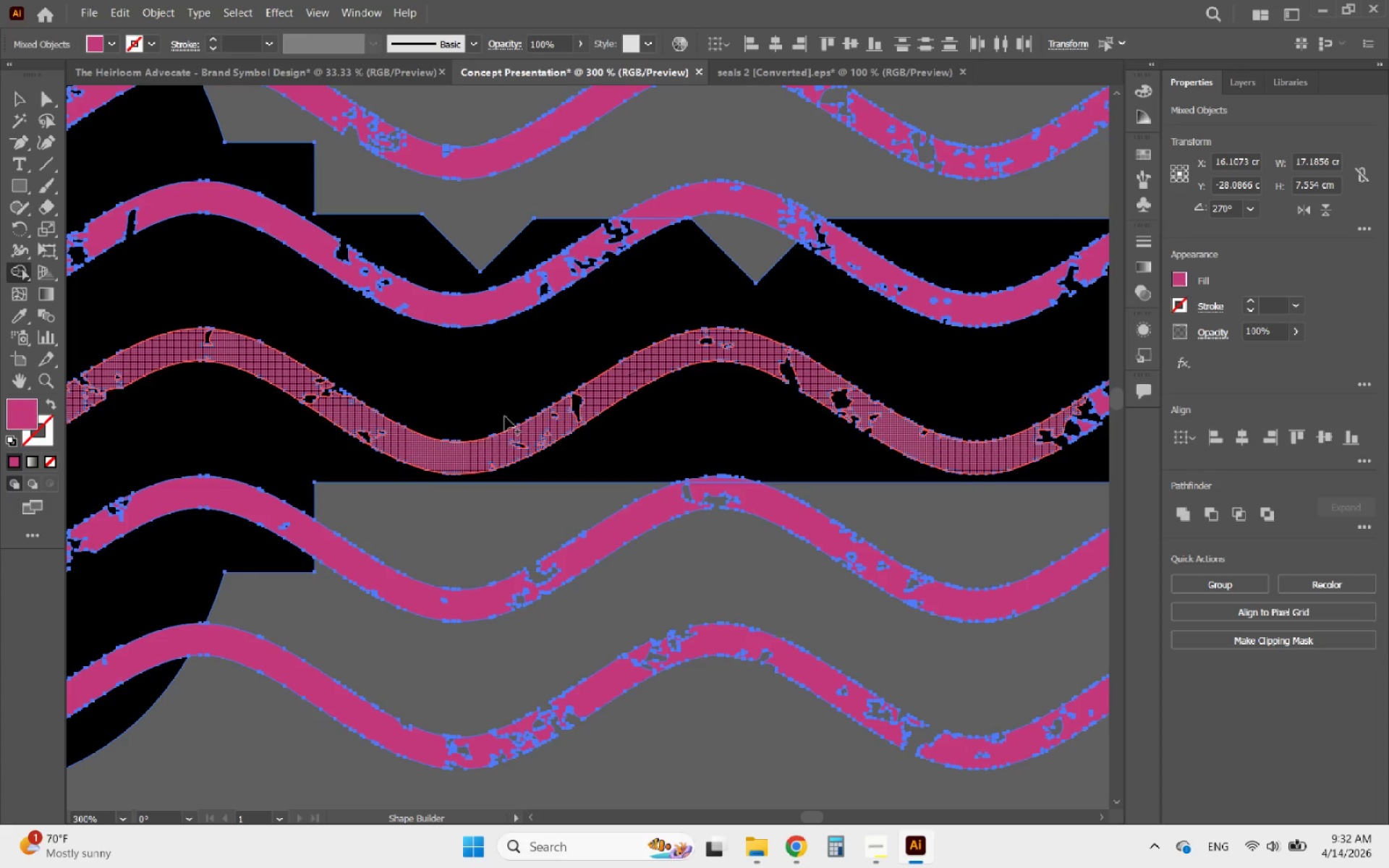 
hold_key(key=AltLeft, duration=1.28)
scroll: coordinate [486, 427], scroll_direction: down, amount: 2.0
 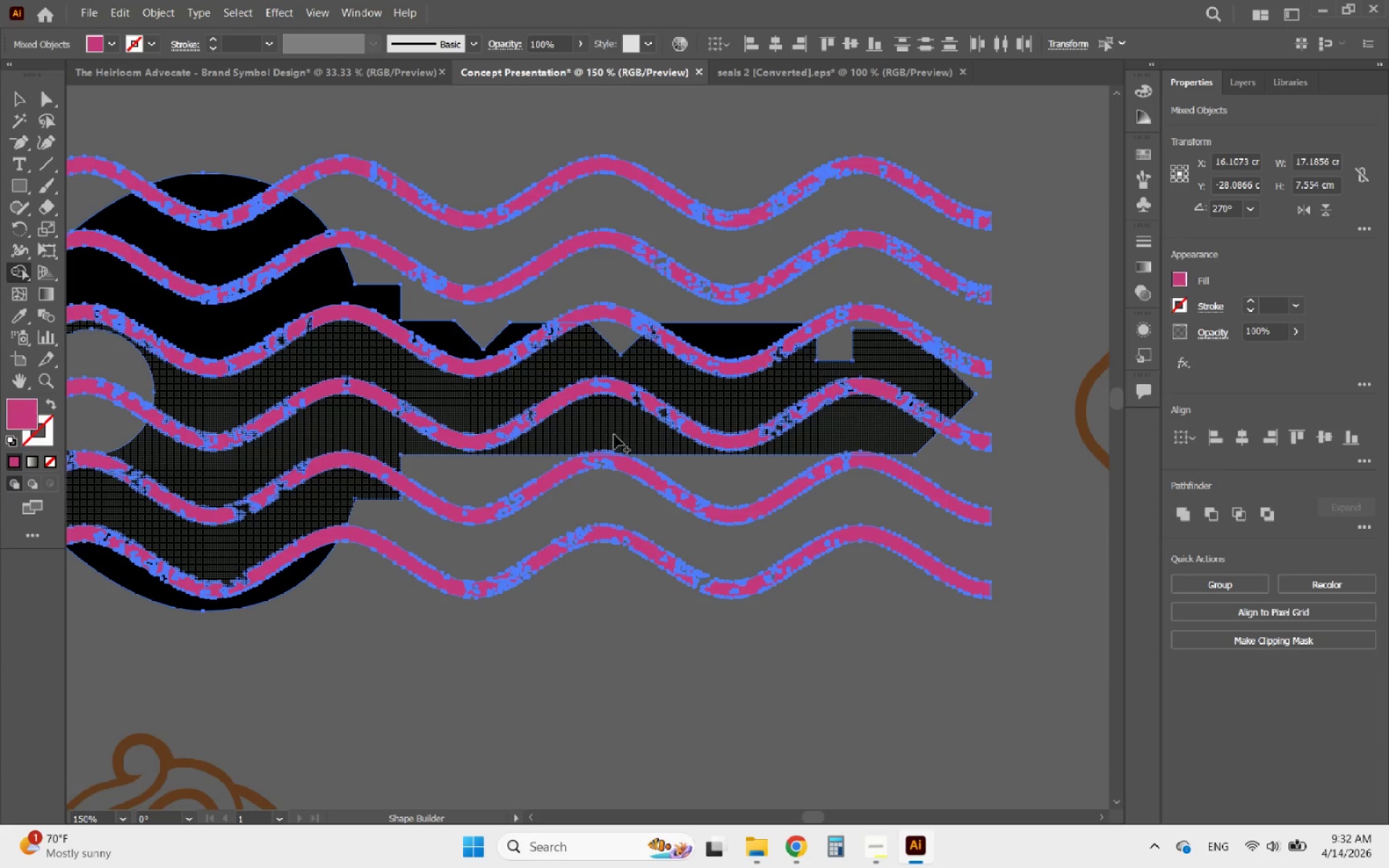 
hold_key(key=AltLeft, duration=0.72)
scroll: coordinate [872, 399], scroll_direction: up, amount: 2.0
 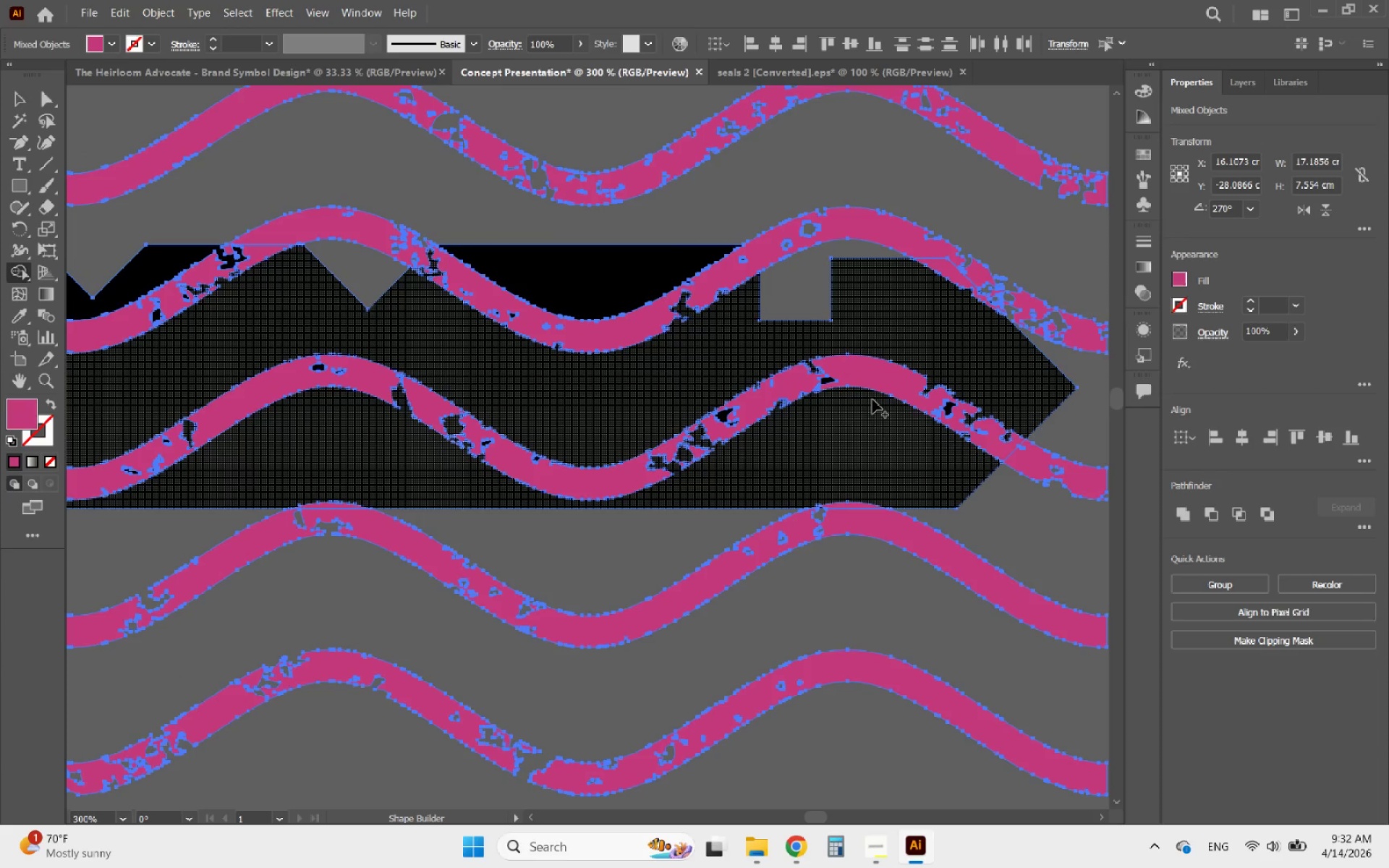 
wait(6.2)
 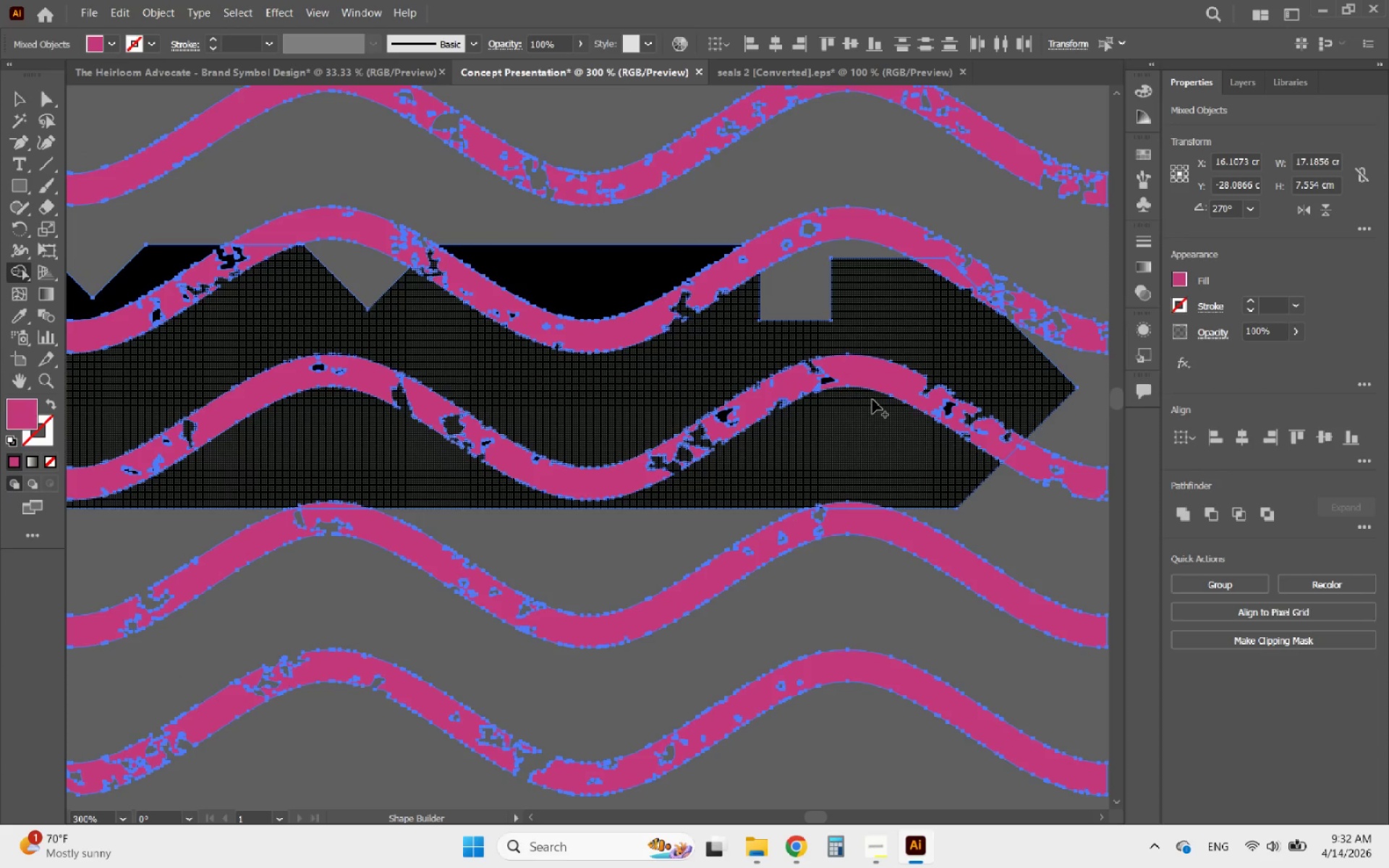 
key(Alt+AltLeft)
 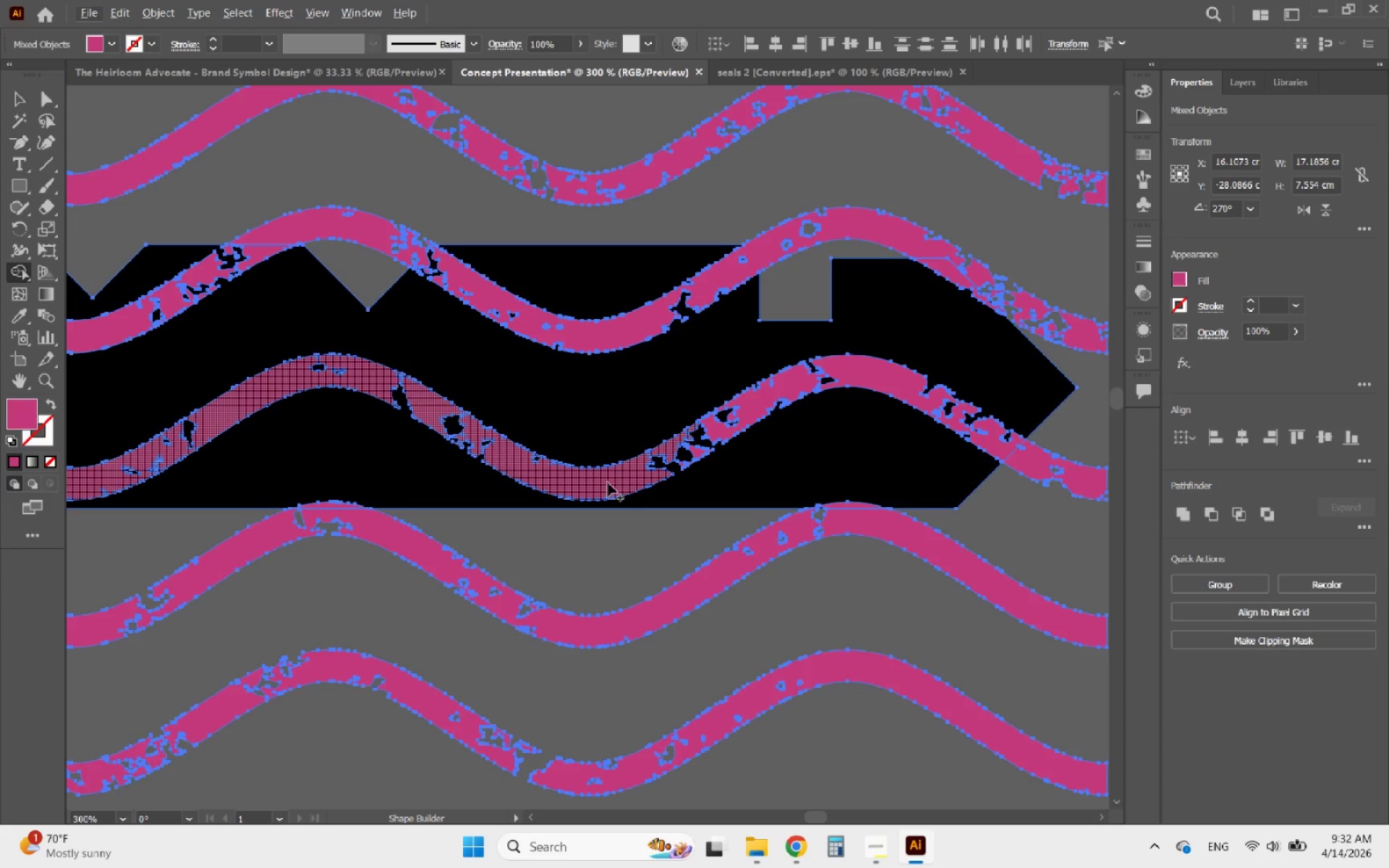 
left_click_drag(start_coordinate=[608, 482], to_coordinate=[624, 477])
 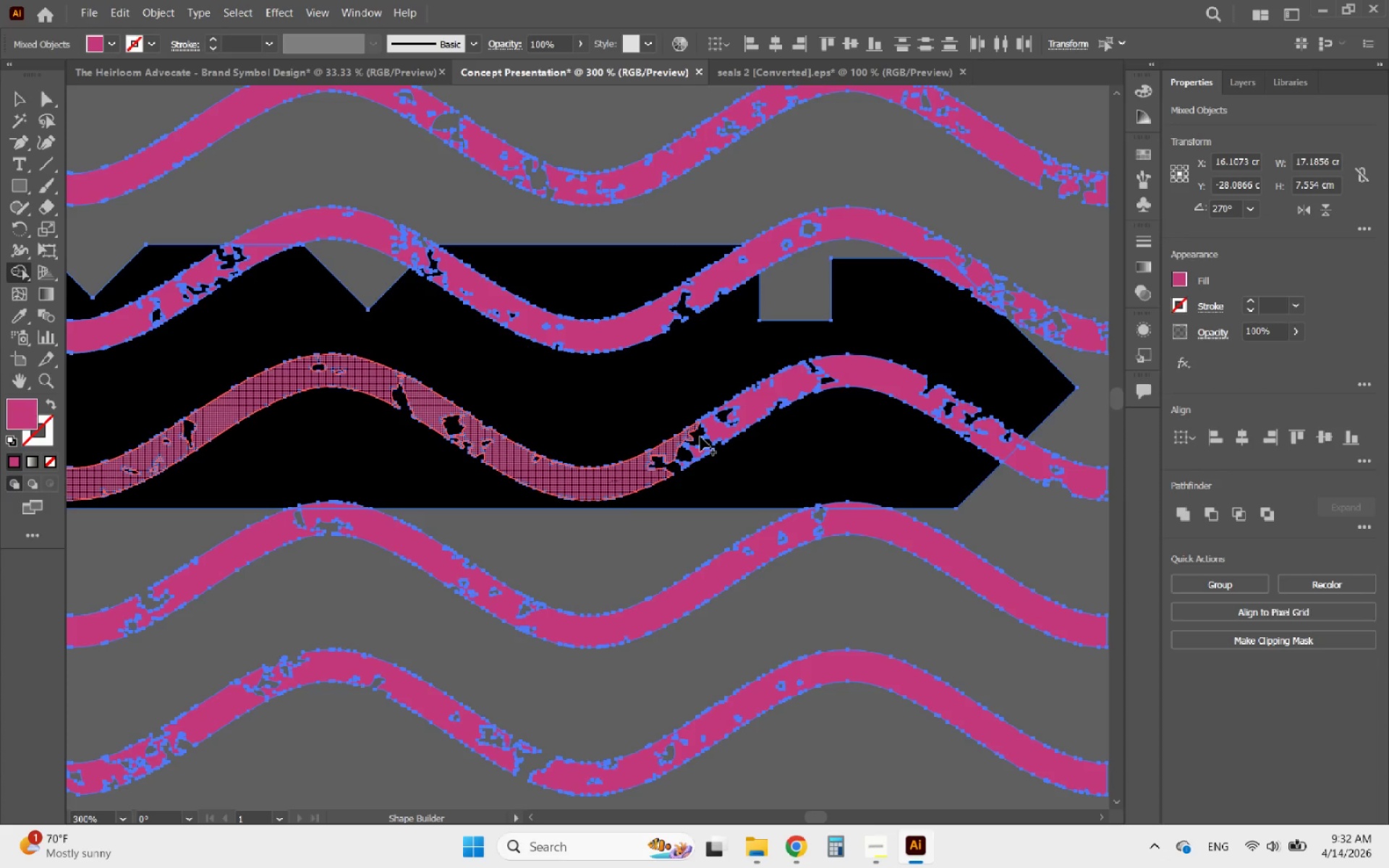 
hold_key(key=AltLeft, duration=1.05)
scroll: coordinate [715, 437], scroll_direction: up, amount: 3.0
 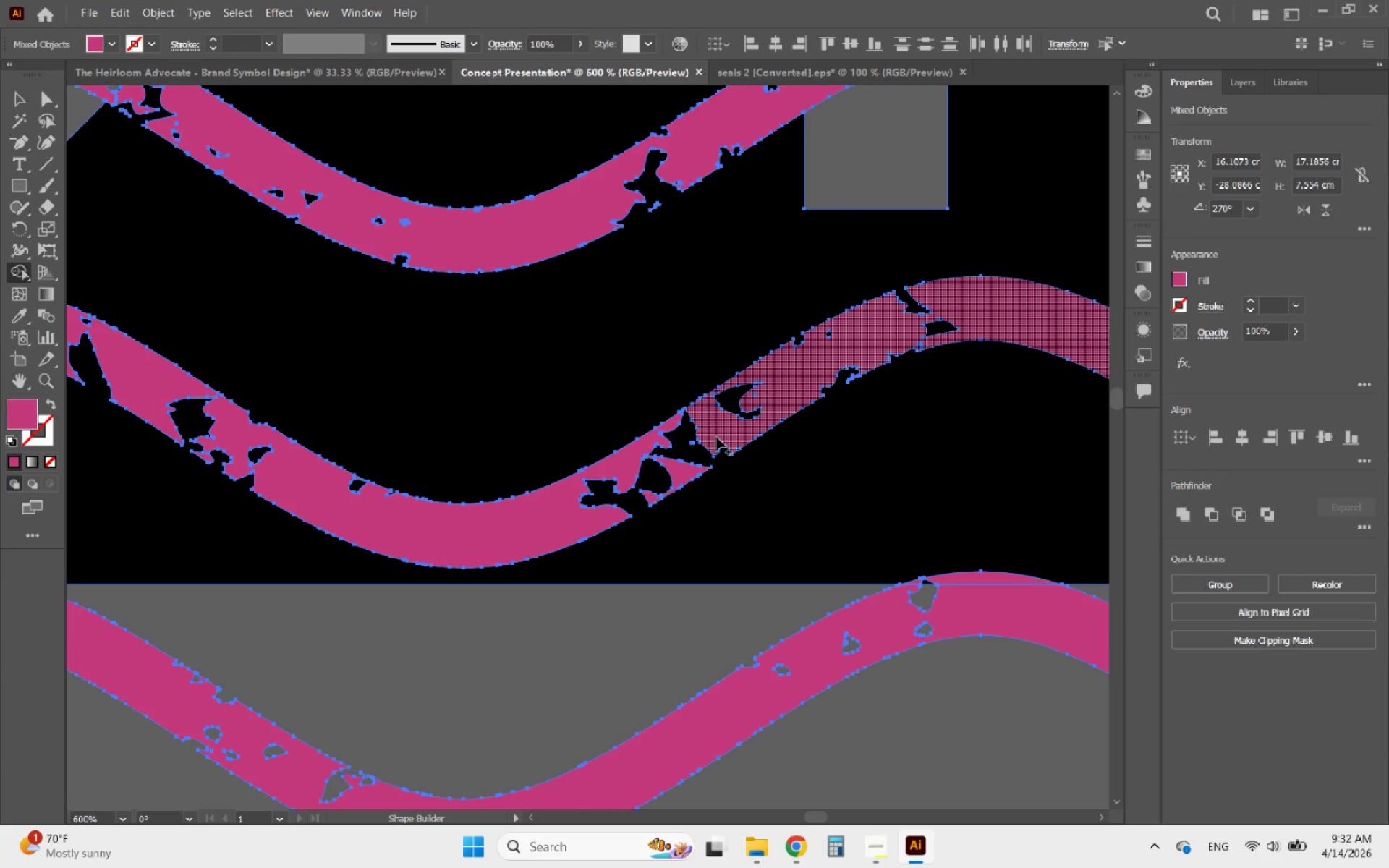 
left_click_drag(start_coordinate=[716, 437], to_coordinate=[734, 431])
 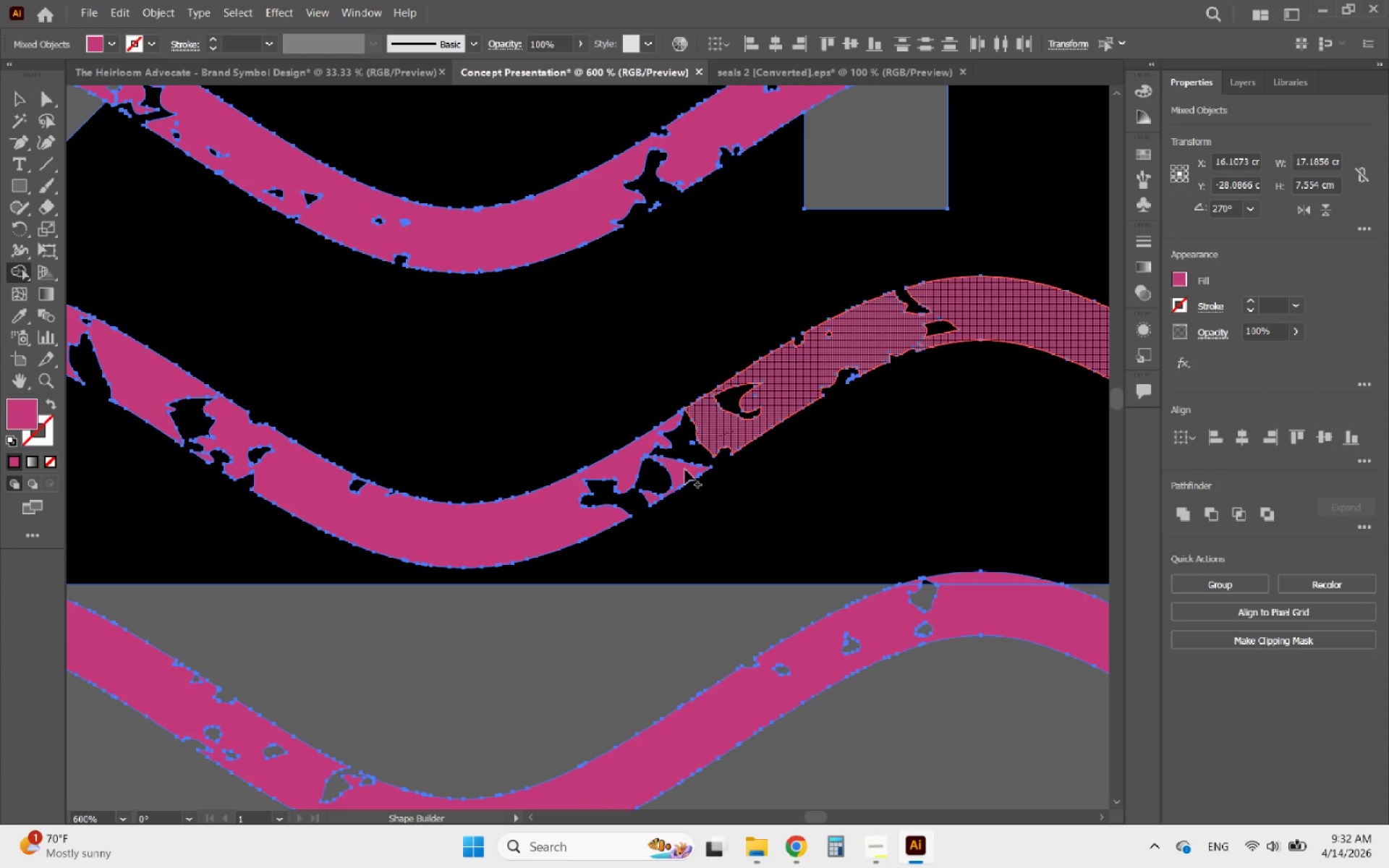 
left_click_drag(start_coordinate=[684, 469], to_coordinate=[679, 472])
 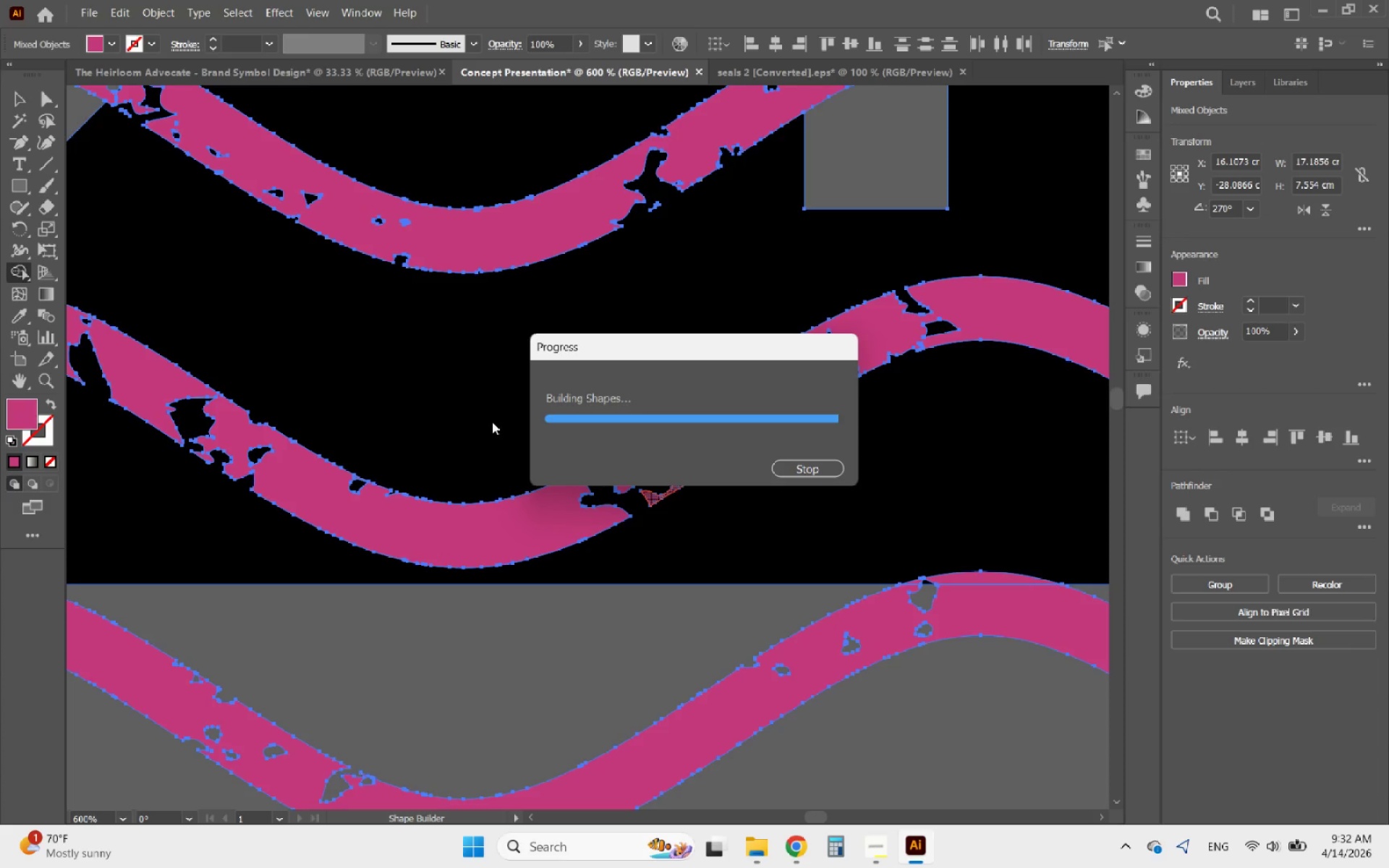 
hold_key(key=AltLeft, duration=1.14)
scroll: coordinate [479, 425], scroll_direction: down, amount: 3.0
 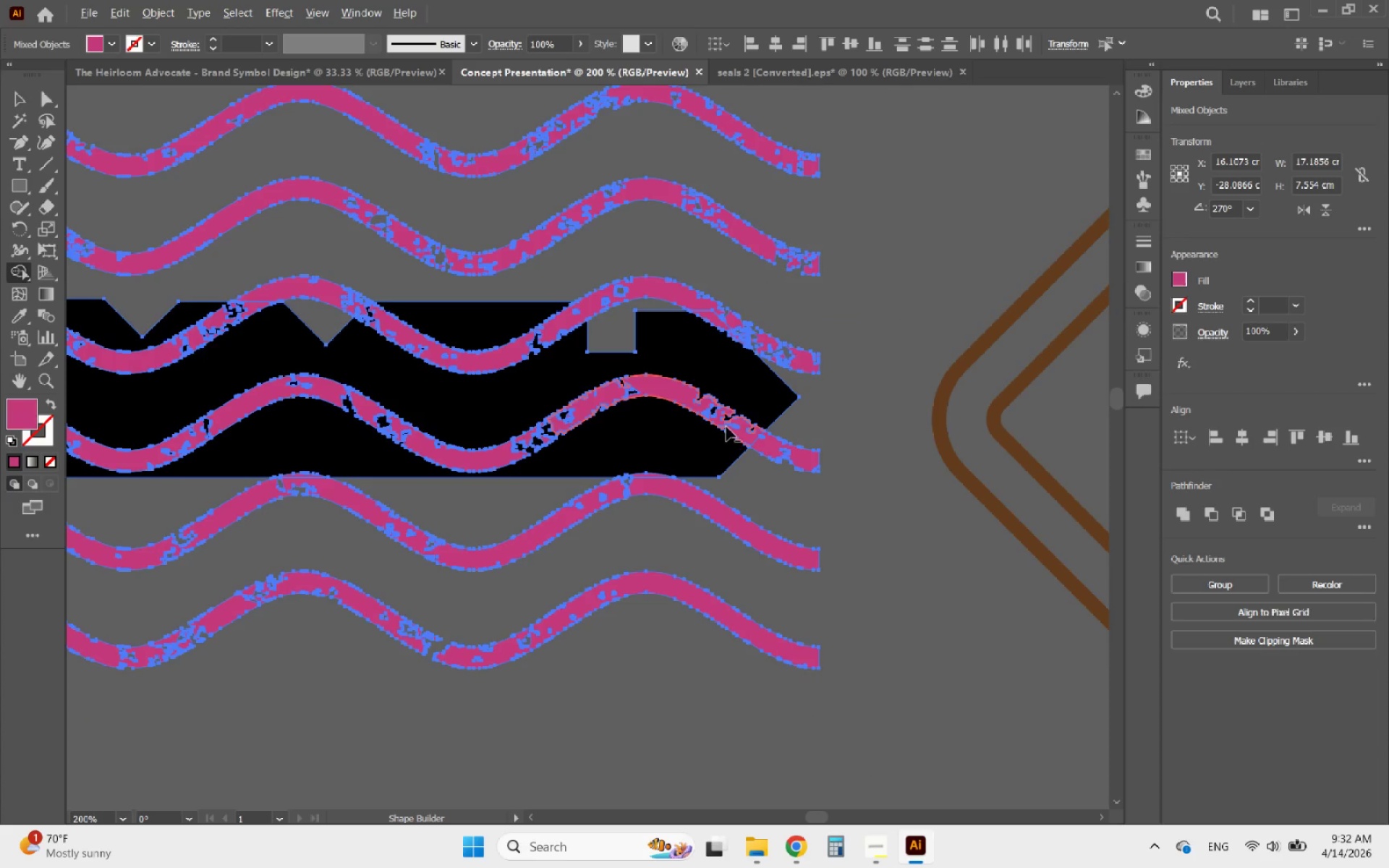 
scroll: coordinate [729, 427], scroll_direction: up, amount: 3.0
 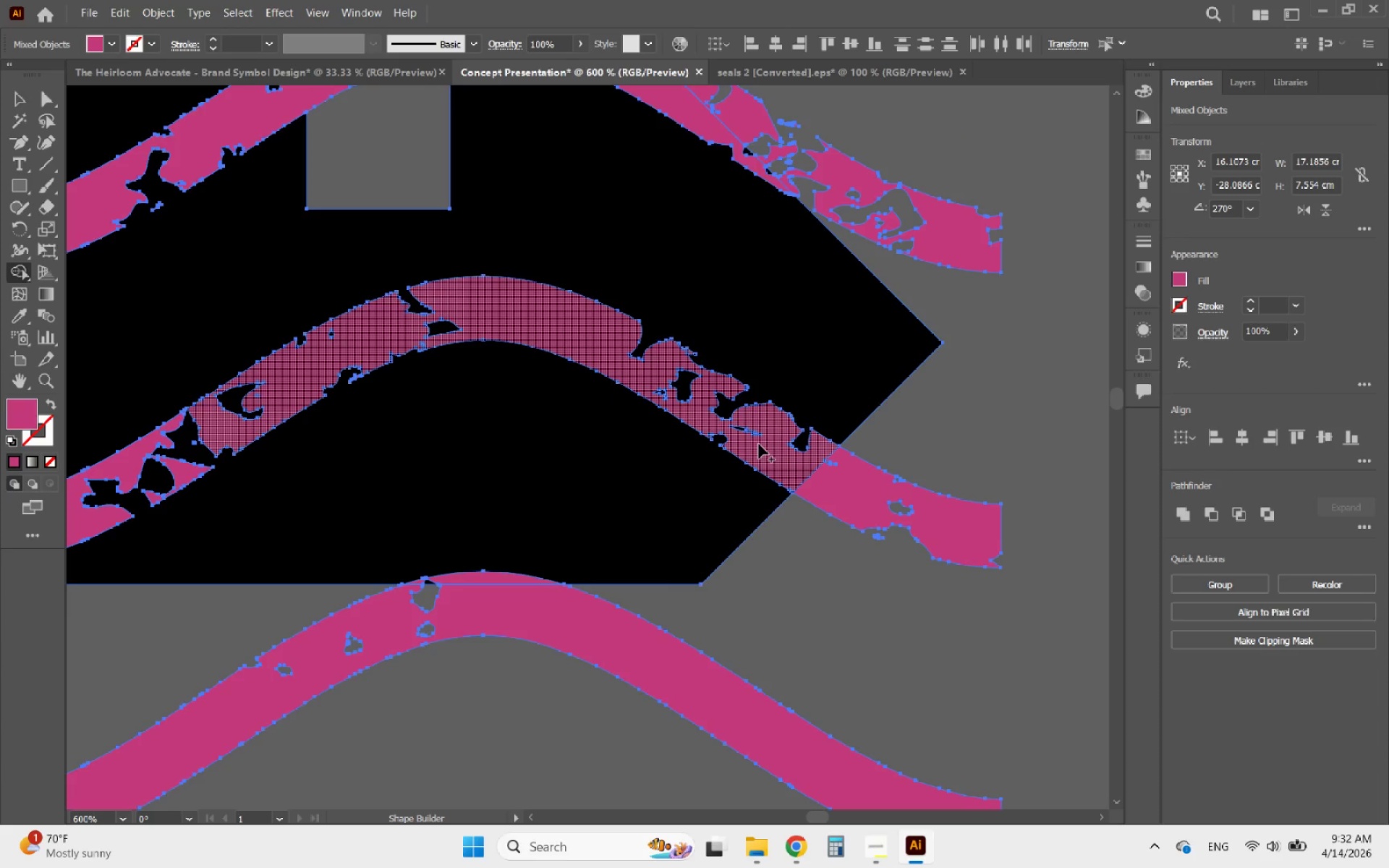 
left_click_drag(start_coordinate=[759, 444], to_coordinate=[827, 481])
 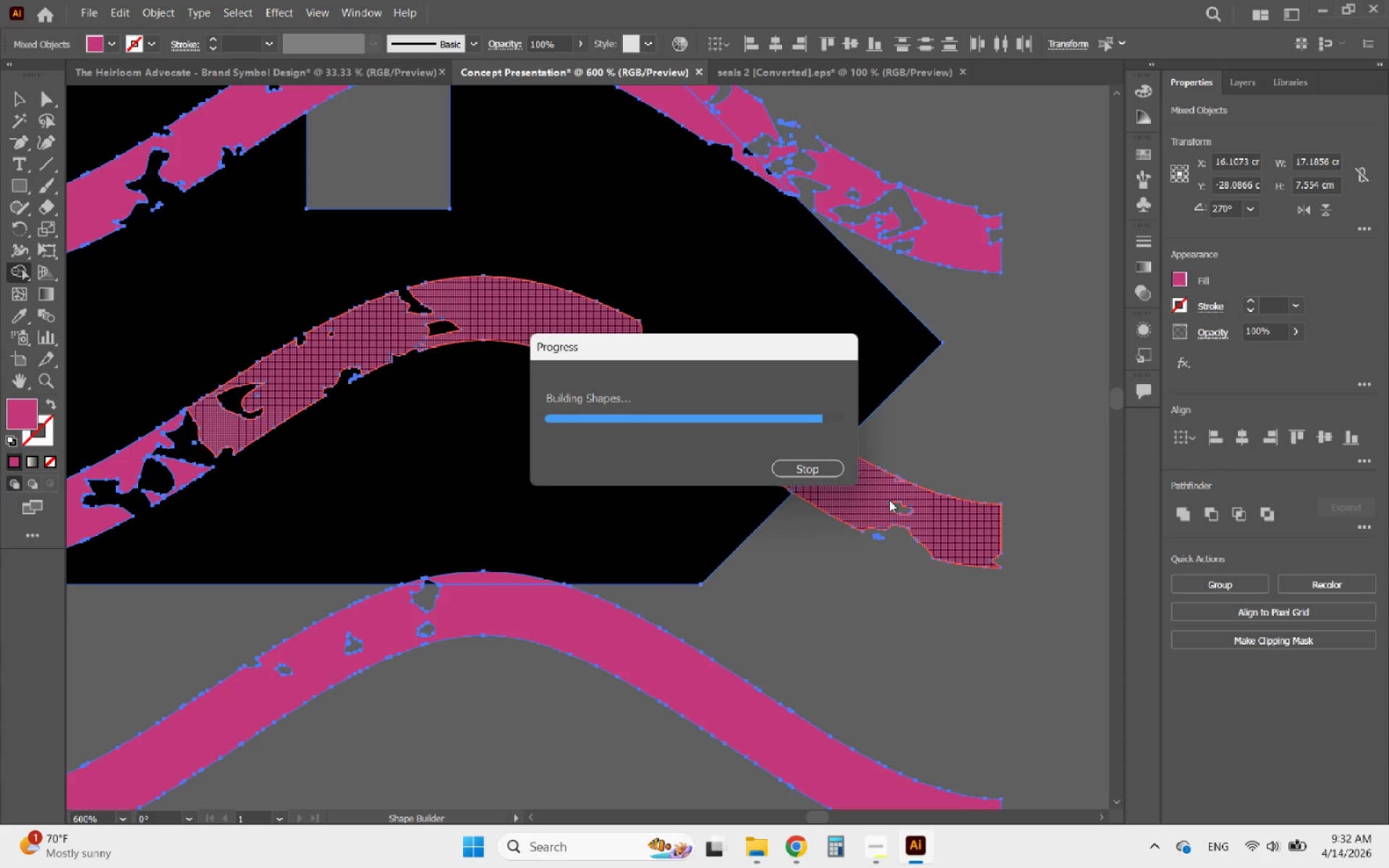 
hold_key(key=AltLeft, duration=1.44)
scroll: coordinate [883, 541], scroll_direction: down, amount: 2.0
 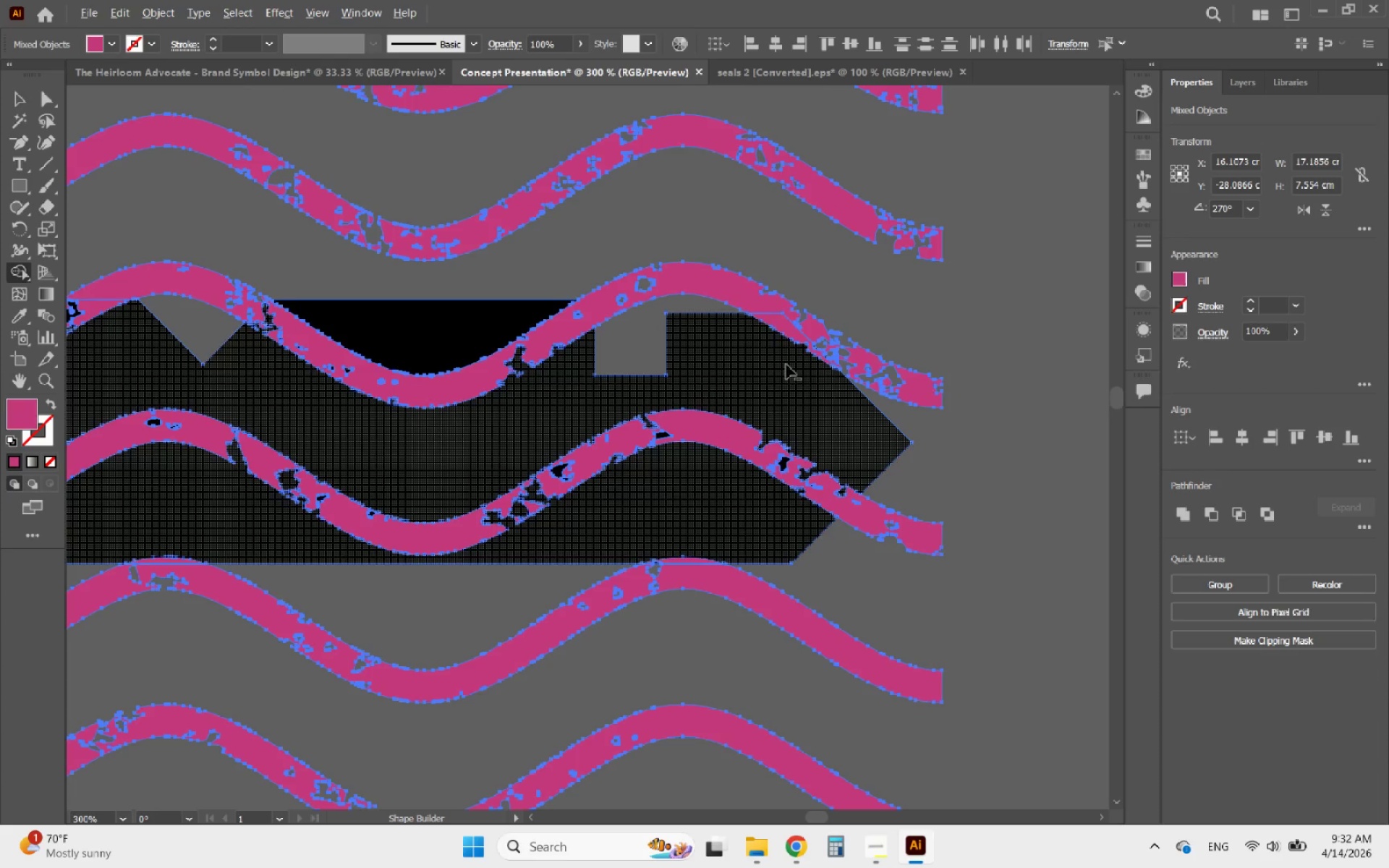 
scroll: coordinate [775, 307], scroll_direction: up, amount: 2.0
 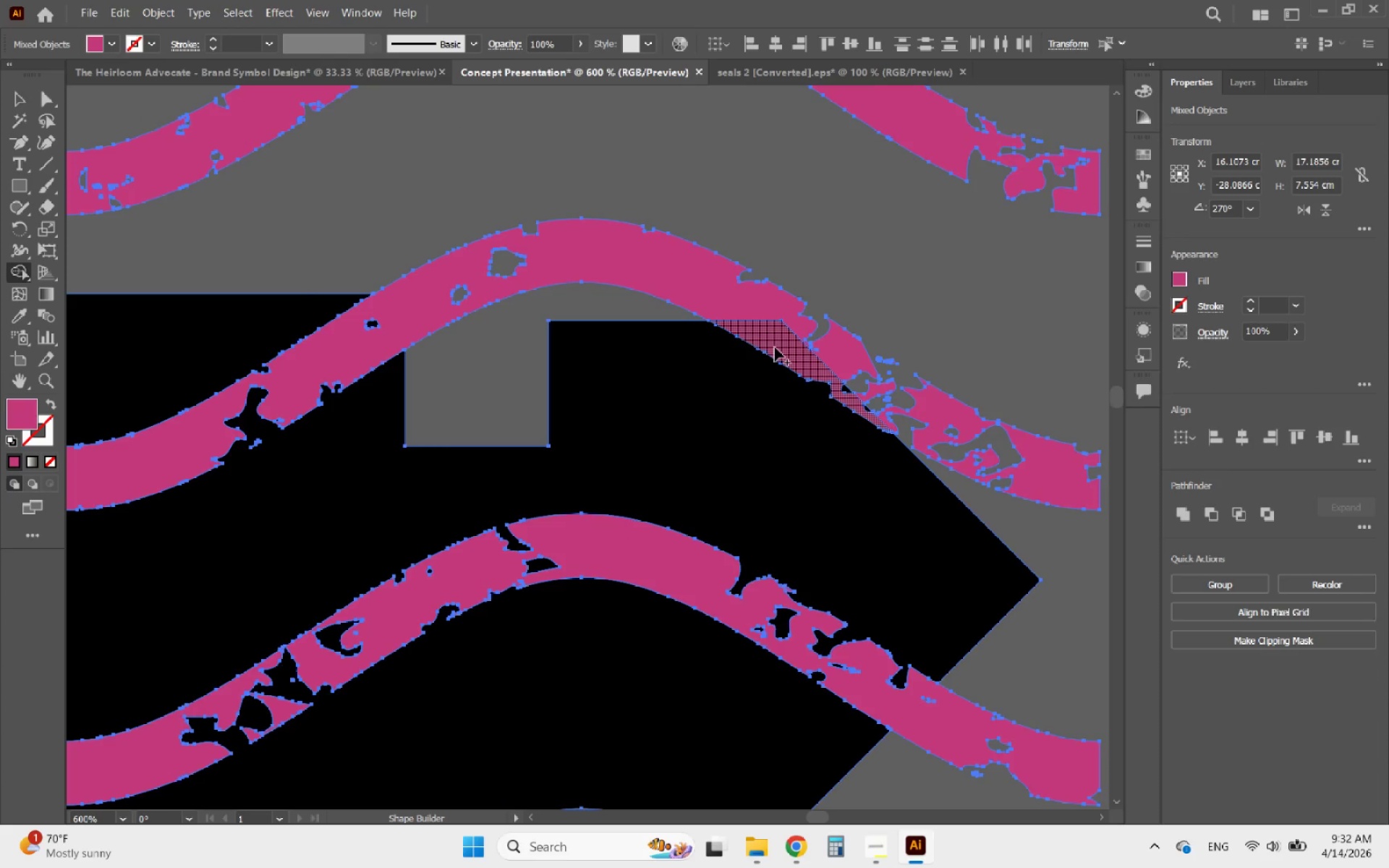 
left_click_drag(start_coordinate=[775, 347], to_coordinate=[807, 363])
 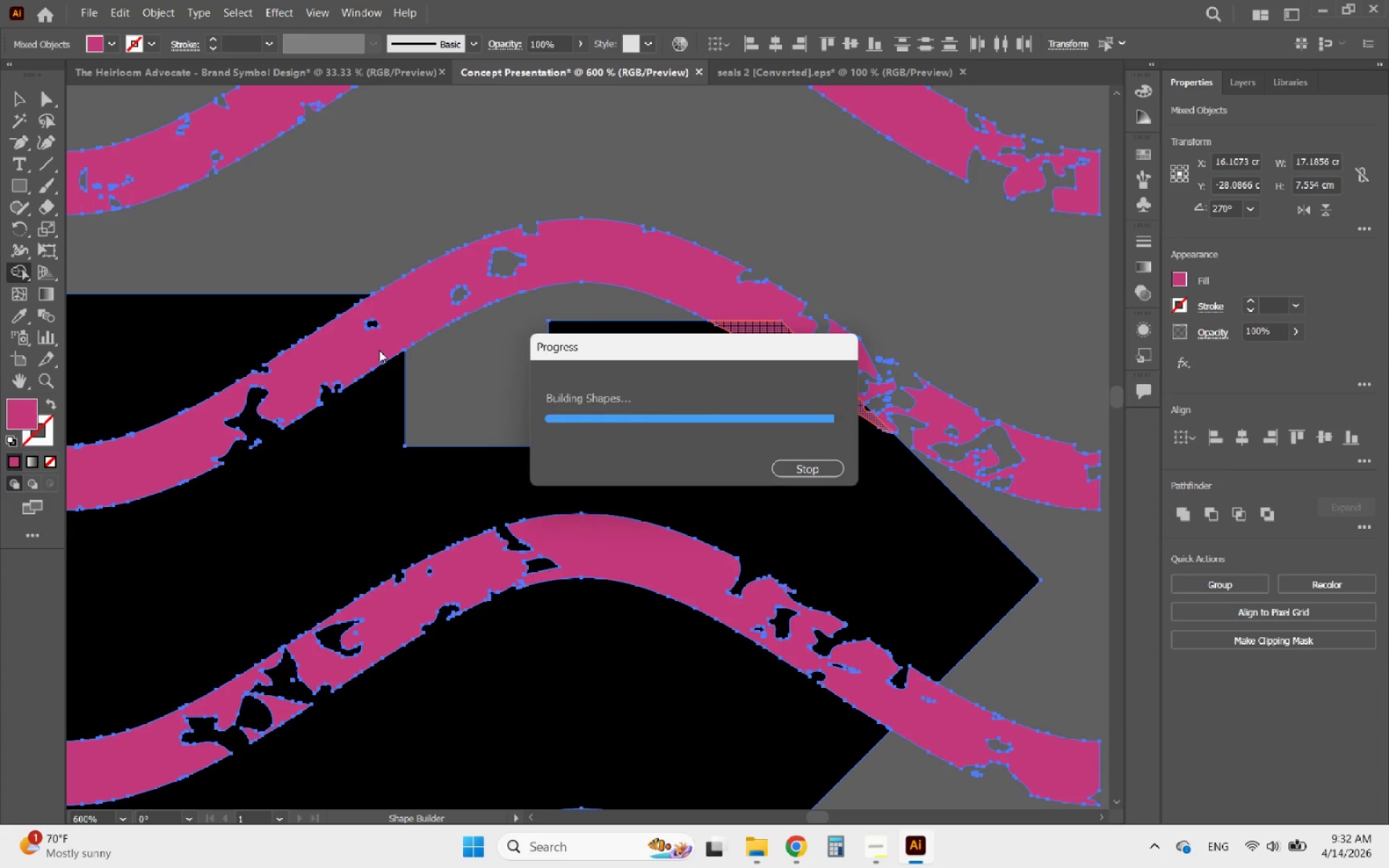 
wait(5.41)
 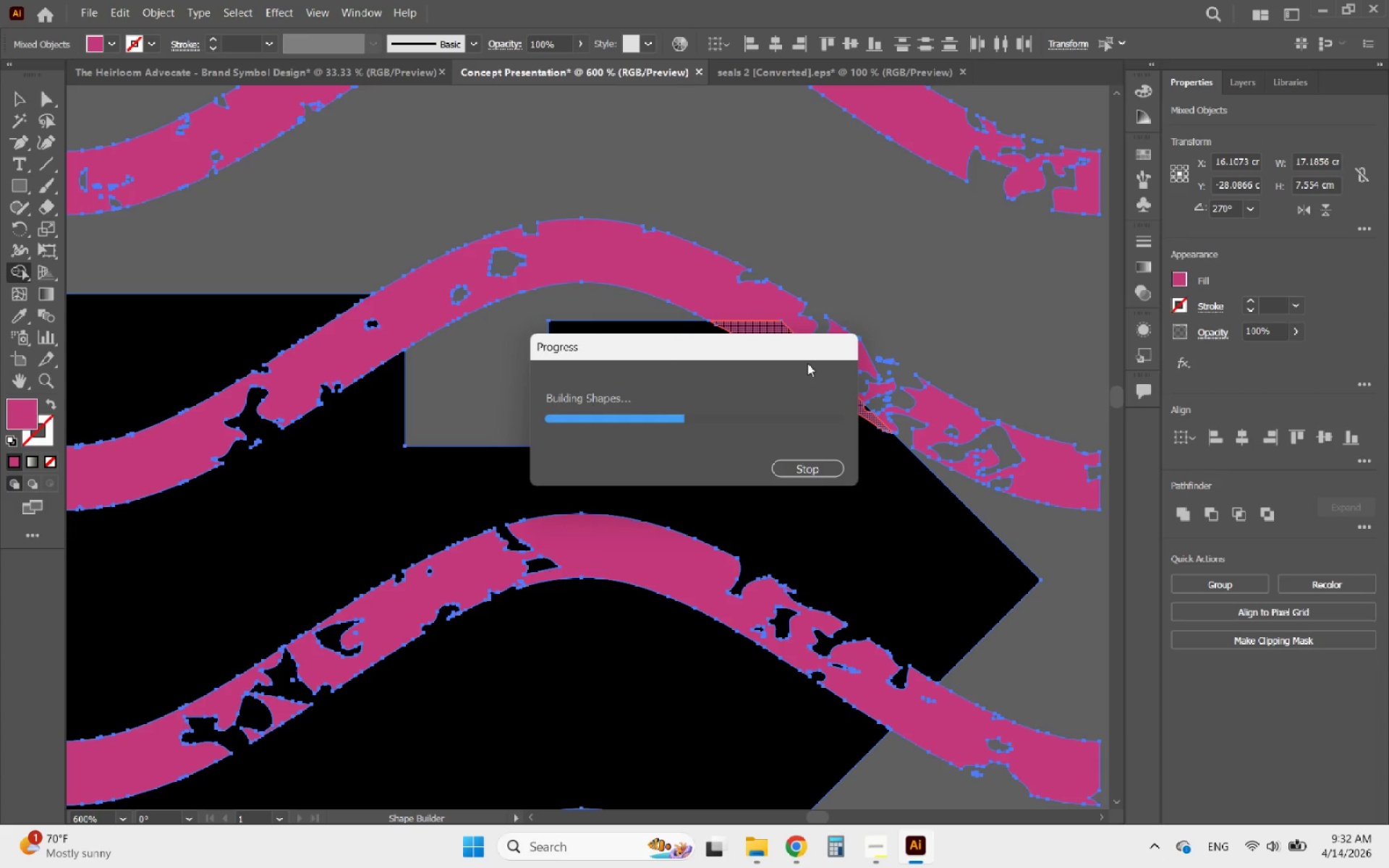 
hold_key(key=AltLeft, duration=0.86)
scroll: coordinate [670, 417], scroll_direction: down, amount: 7.0
 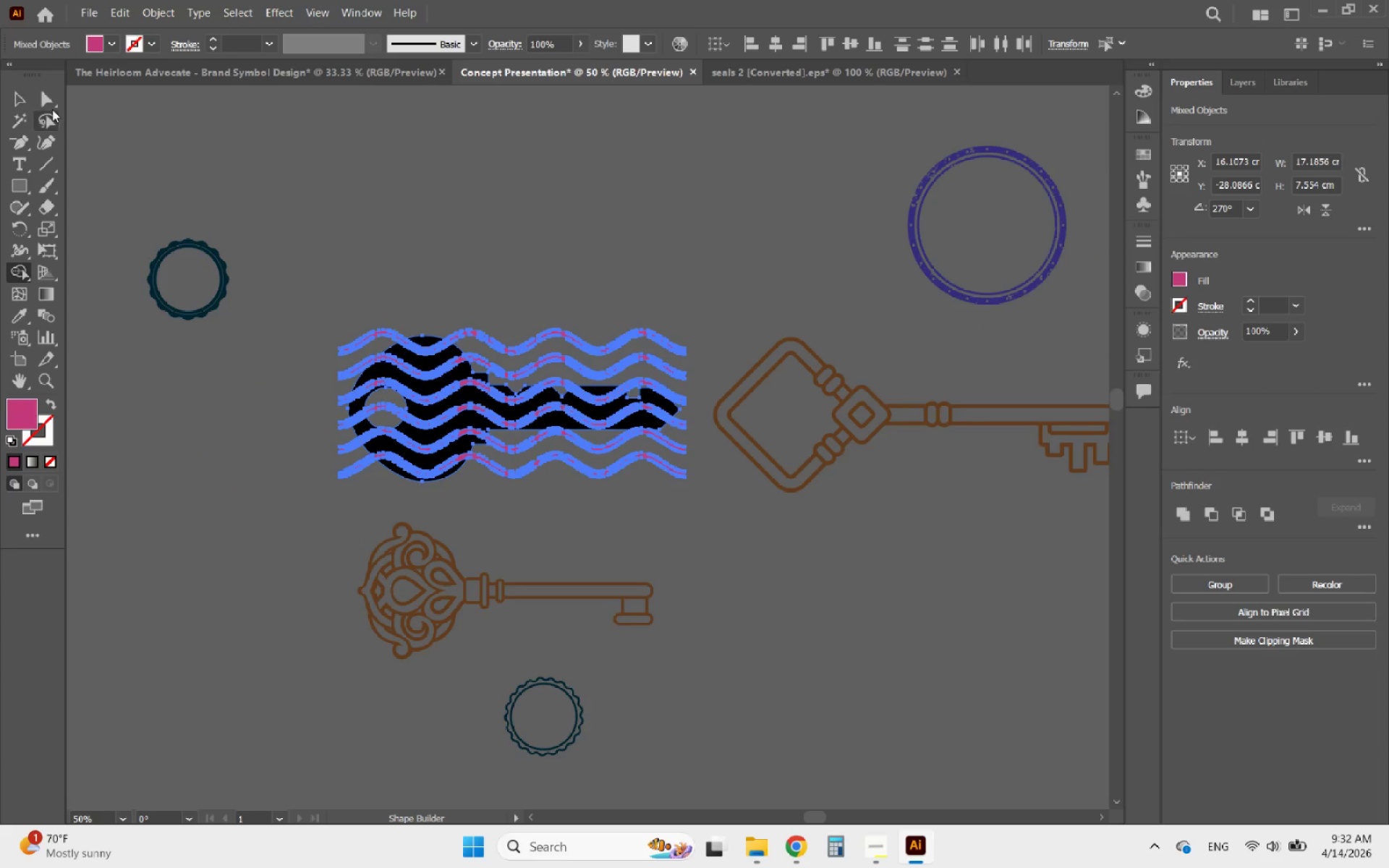 
left_click([15, 100])
 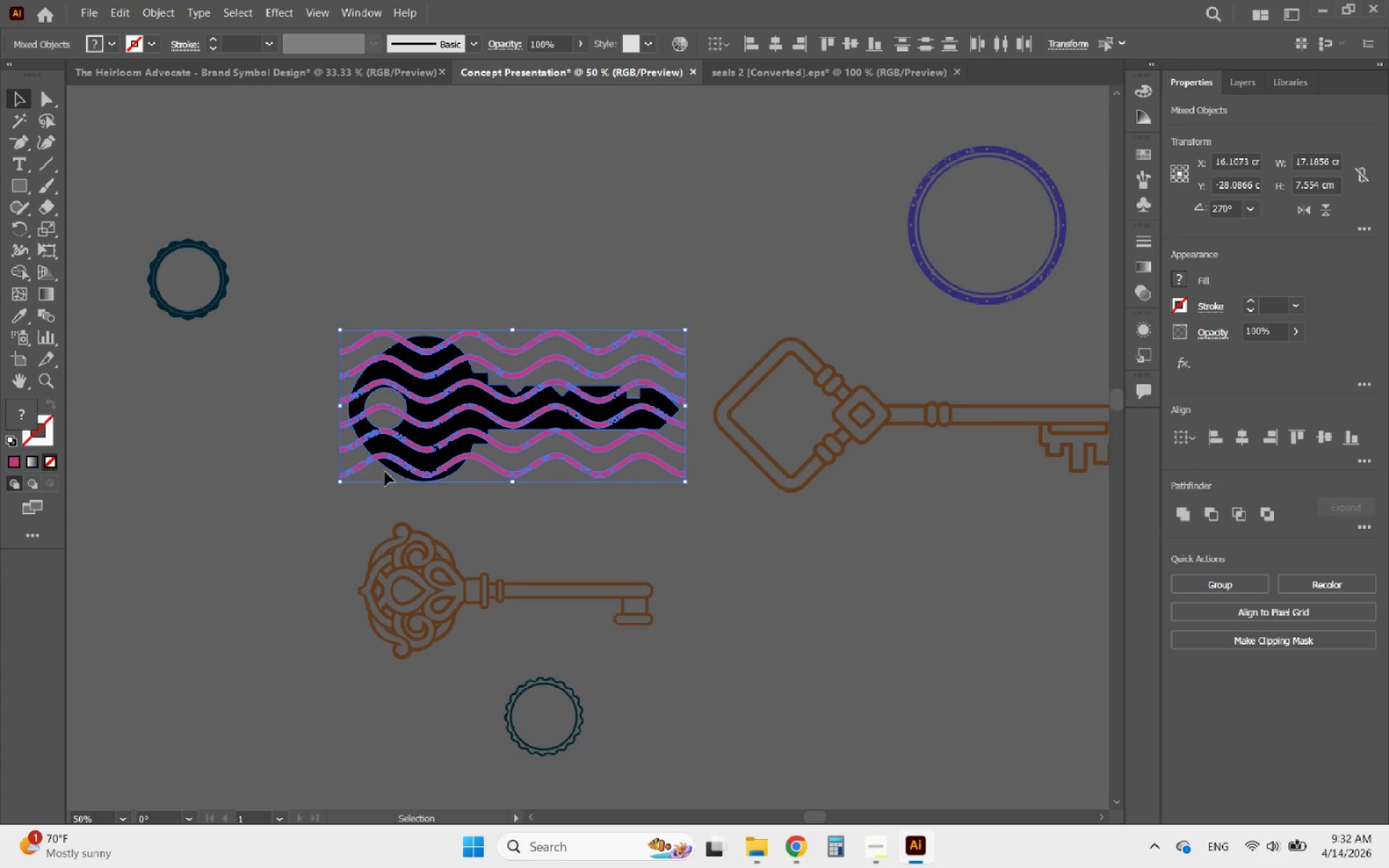 
left_click([392, 482])
 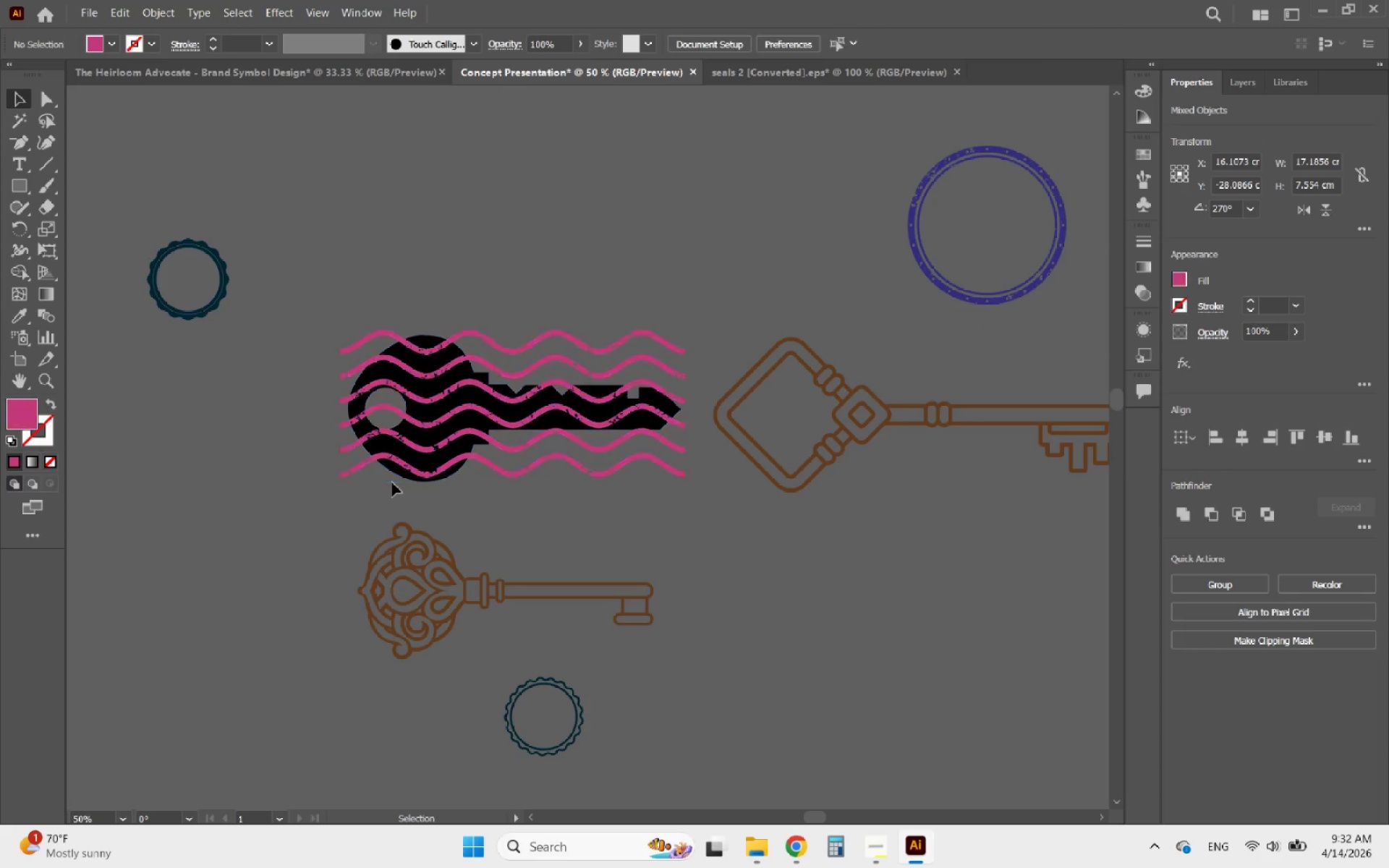 
hold_key(key=AltLeft, duration=0.38)
scroll: coordinate [392, 477], scroll_direction: up, amount: 3.0
 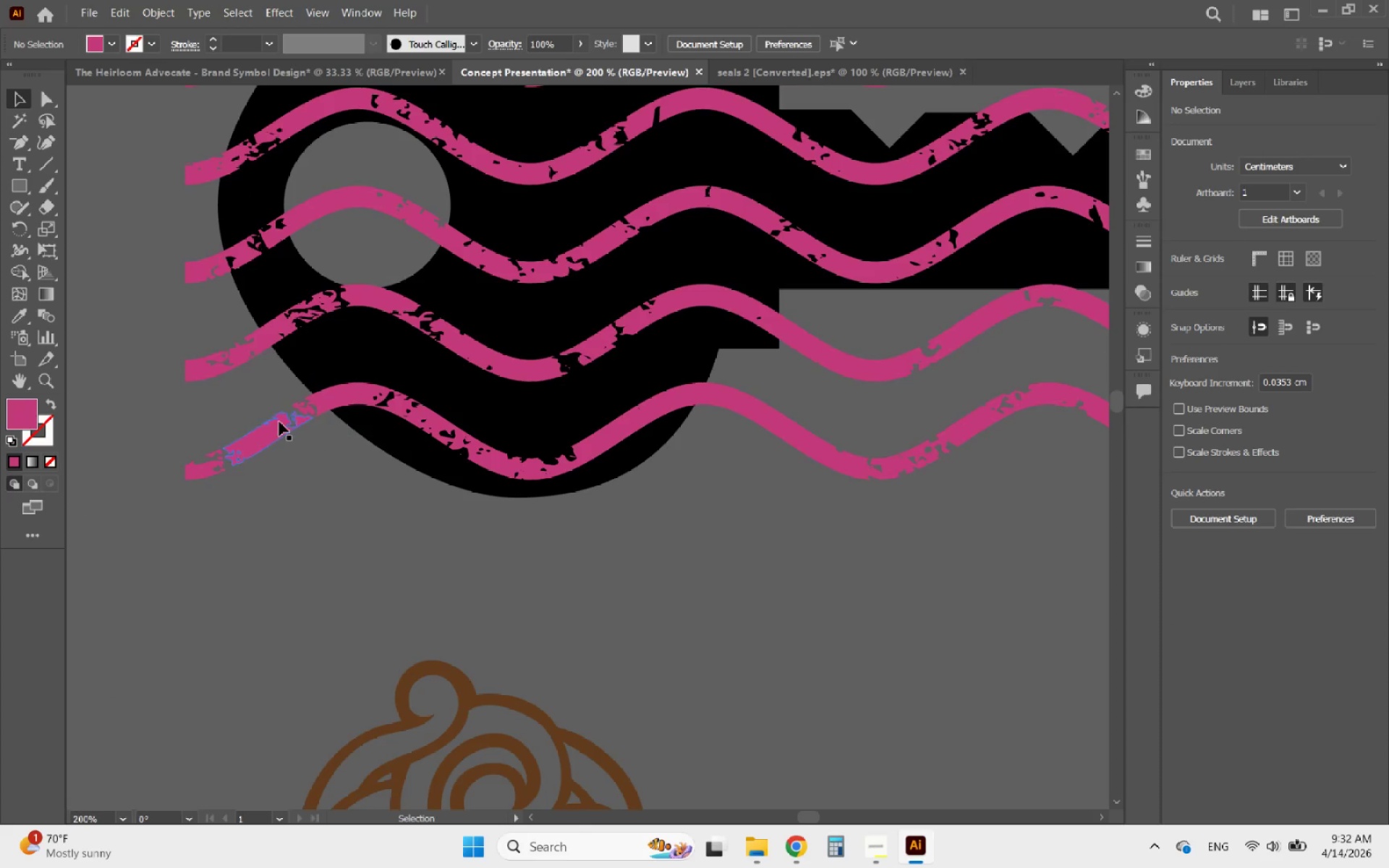 
left_click([279, 422])
 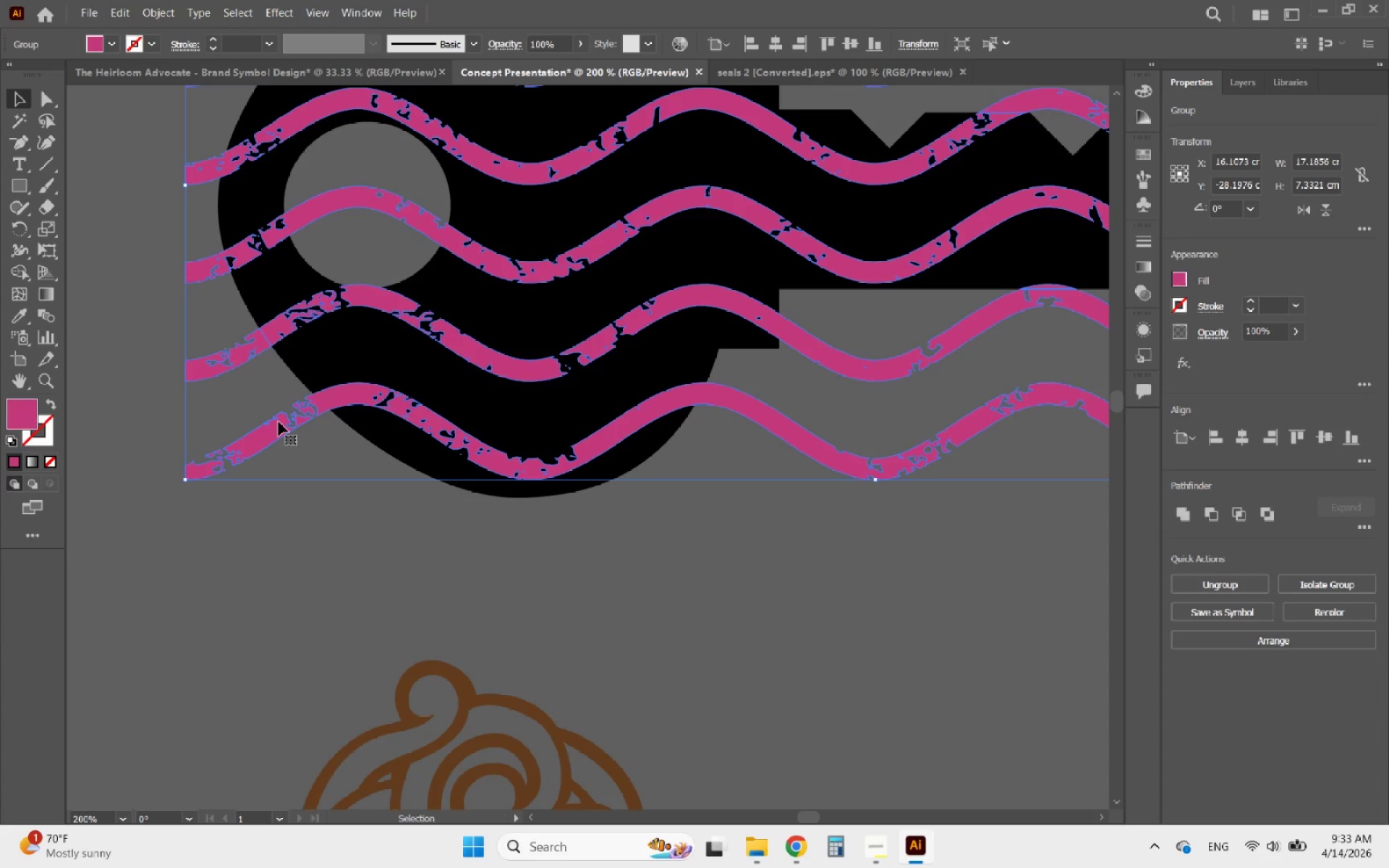 
left_click_drag(start_coordinate=[279, 422], to_coordinate=[268, 266])
 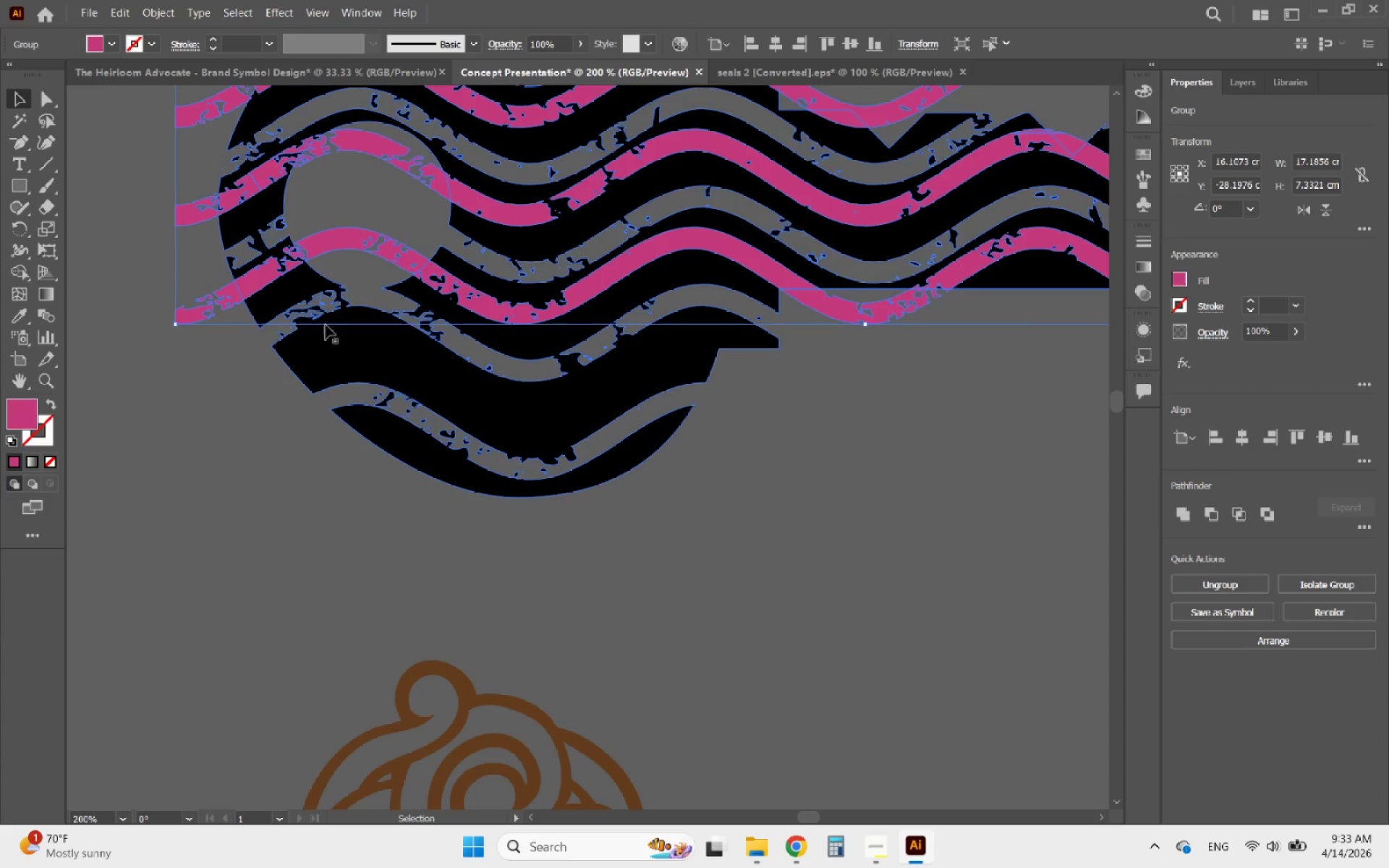 
hold_key(key=AltLeft, duration=0.45)
scroll: coordinate [397, 412], scroll_direction: down, amount: 4.0
 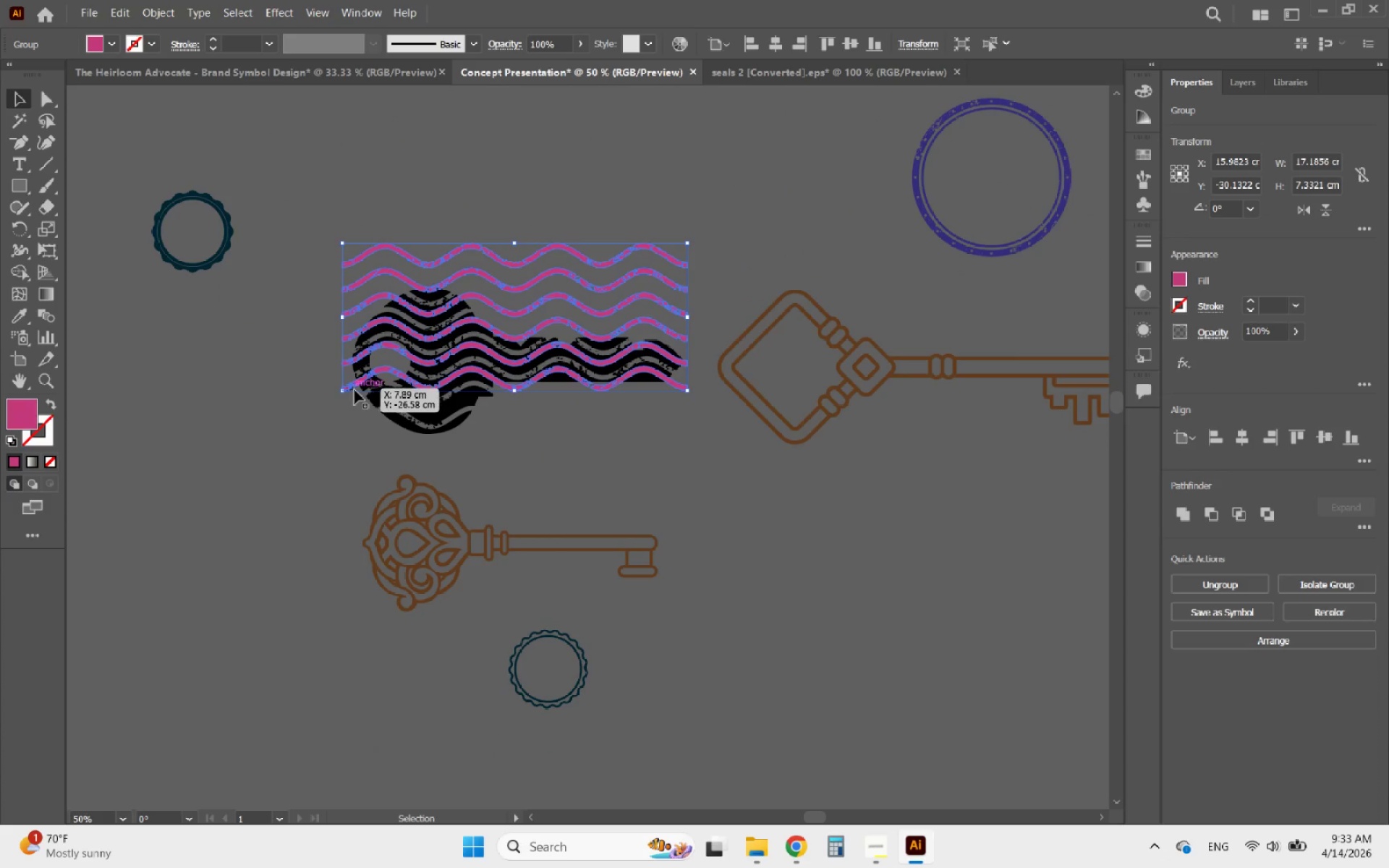 
left_click_drag(start_coordinate=[354, 390], to_coordinate=[354, 284])
 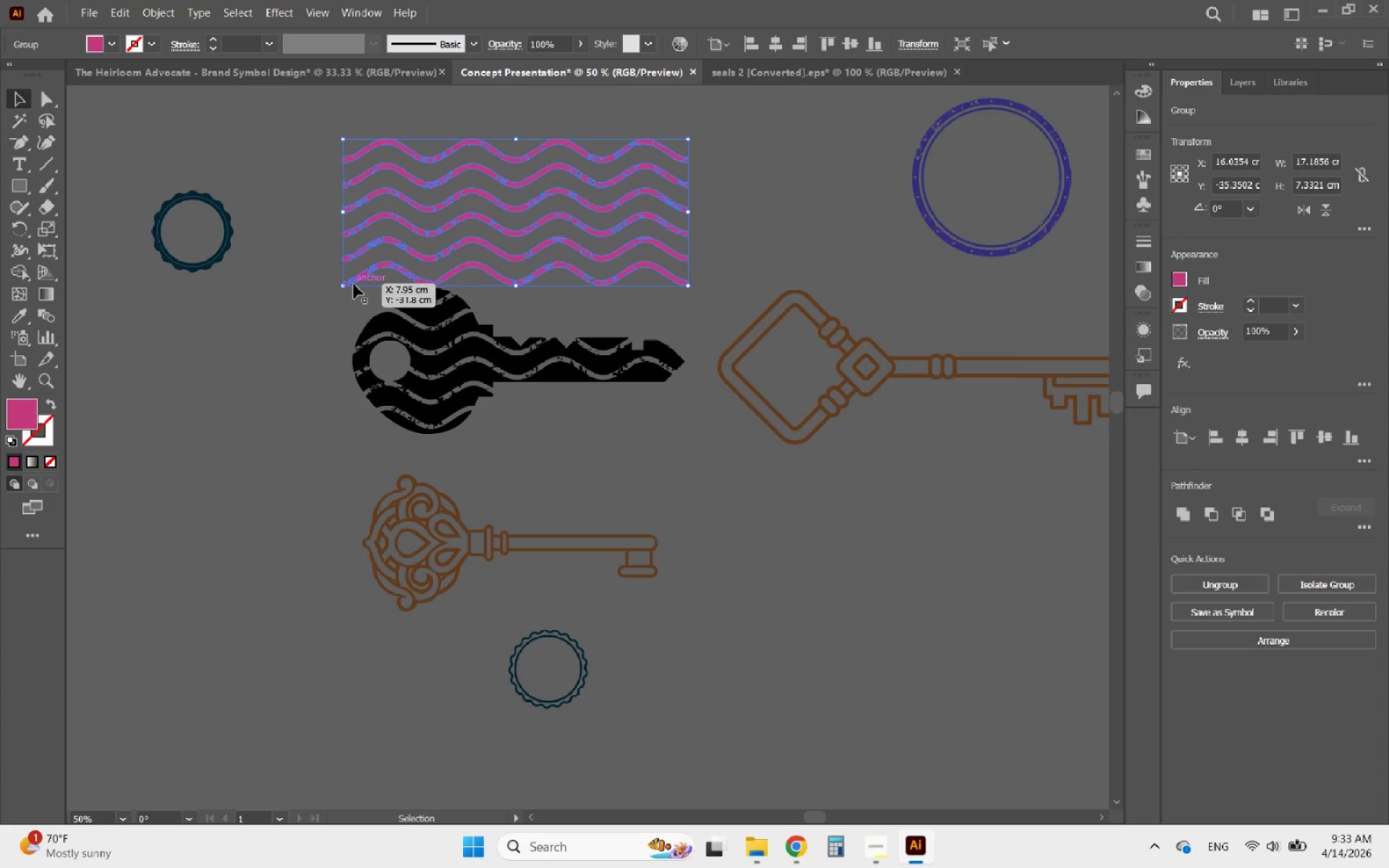 
key(Control+Z)
 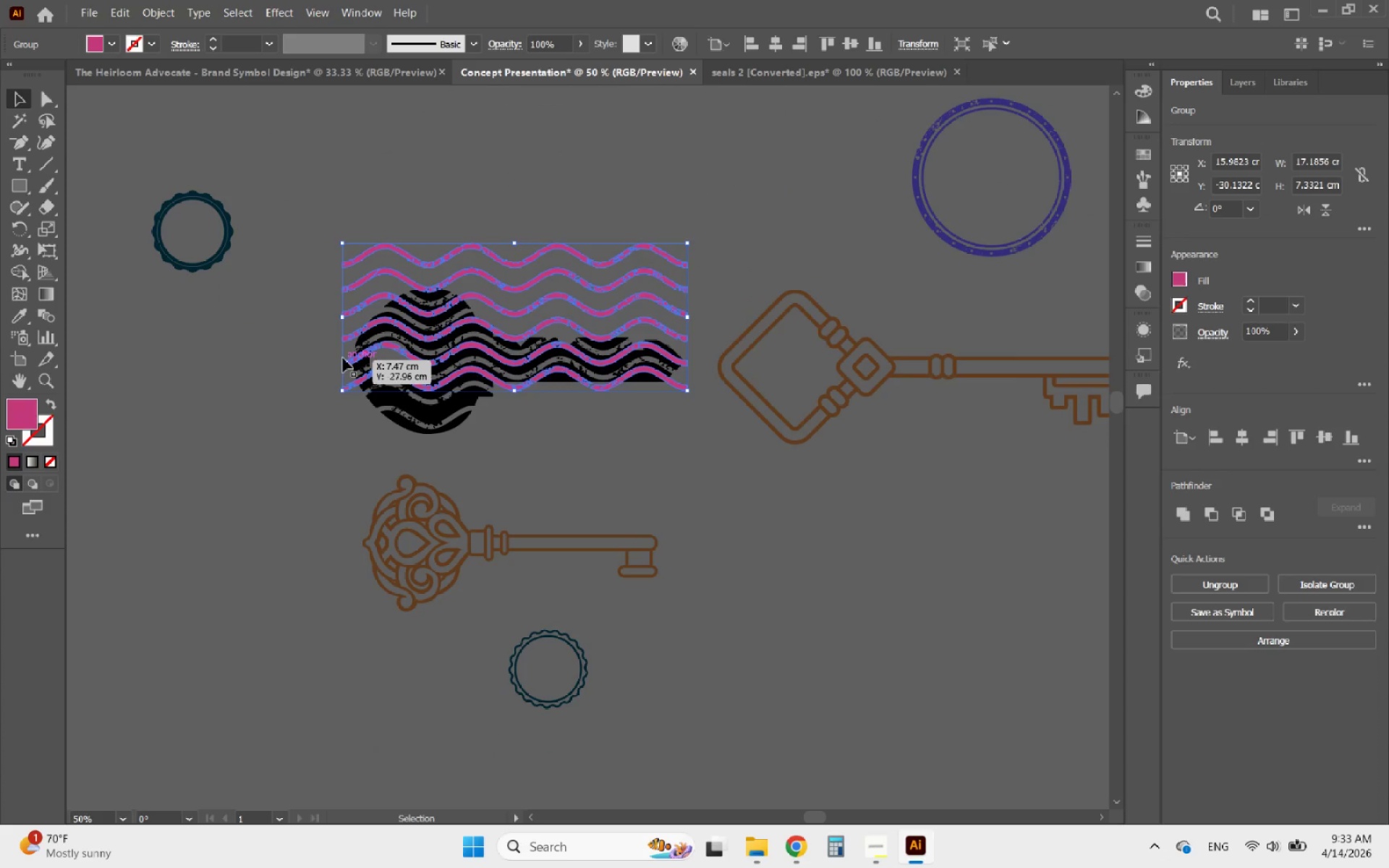 
key(Control+Z)
 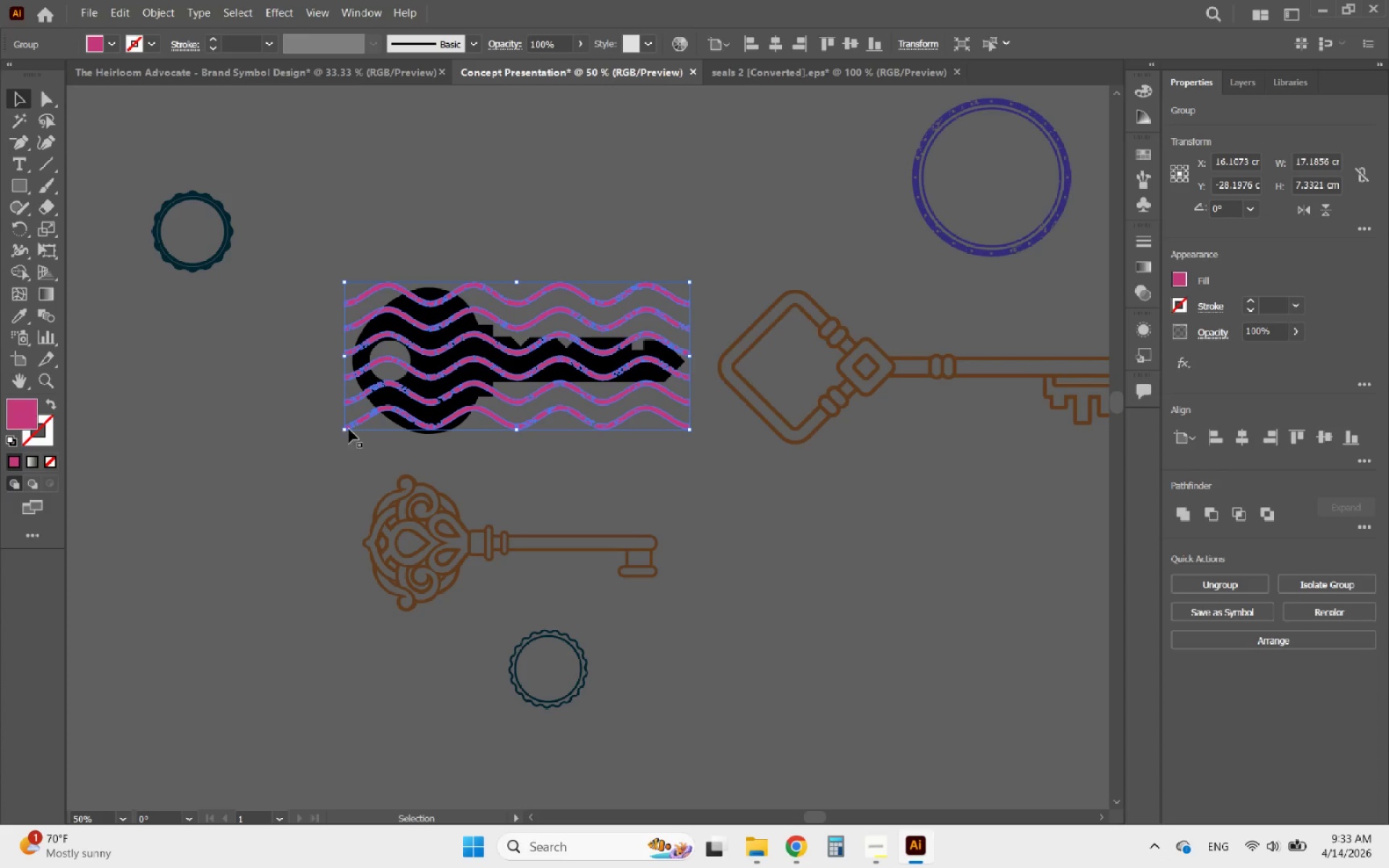 
left_click_drag(start_coordinate=[349, 427], to_coordinate=[350, 298])
 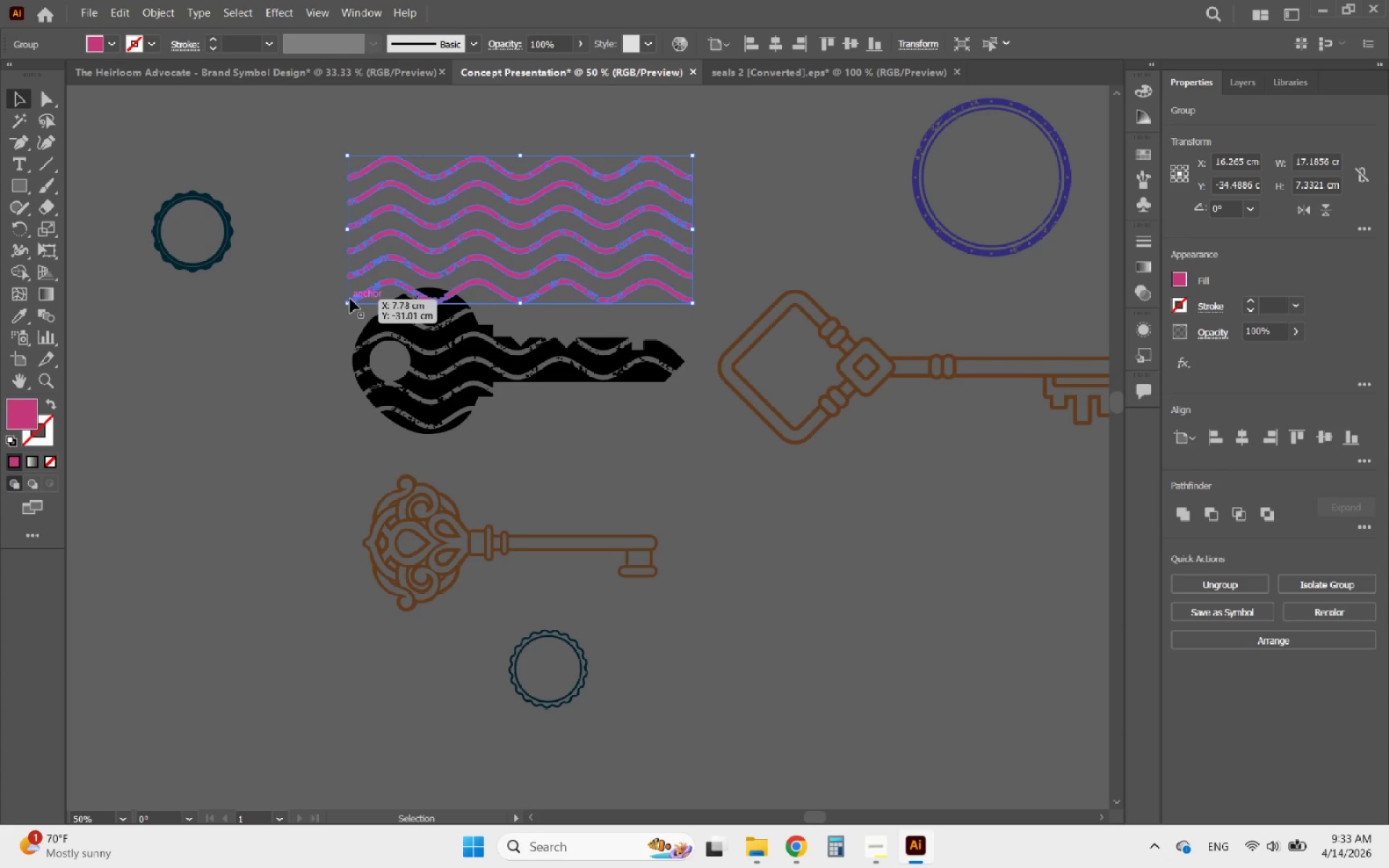 
key(Delete)
 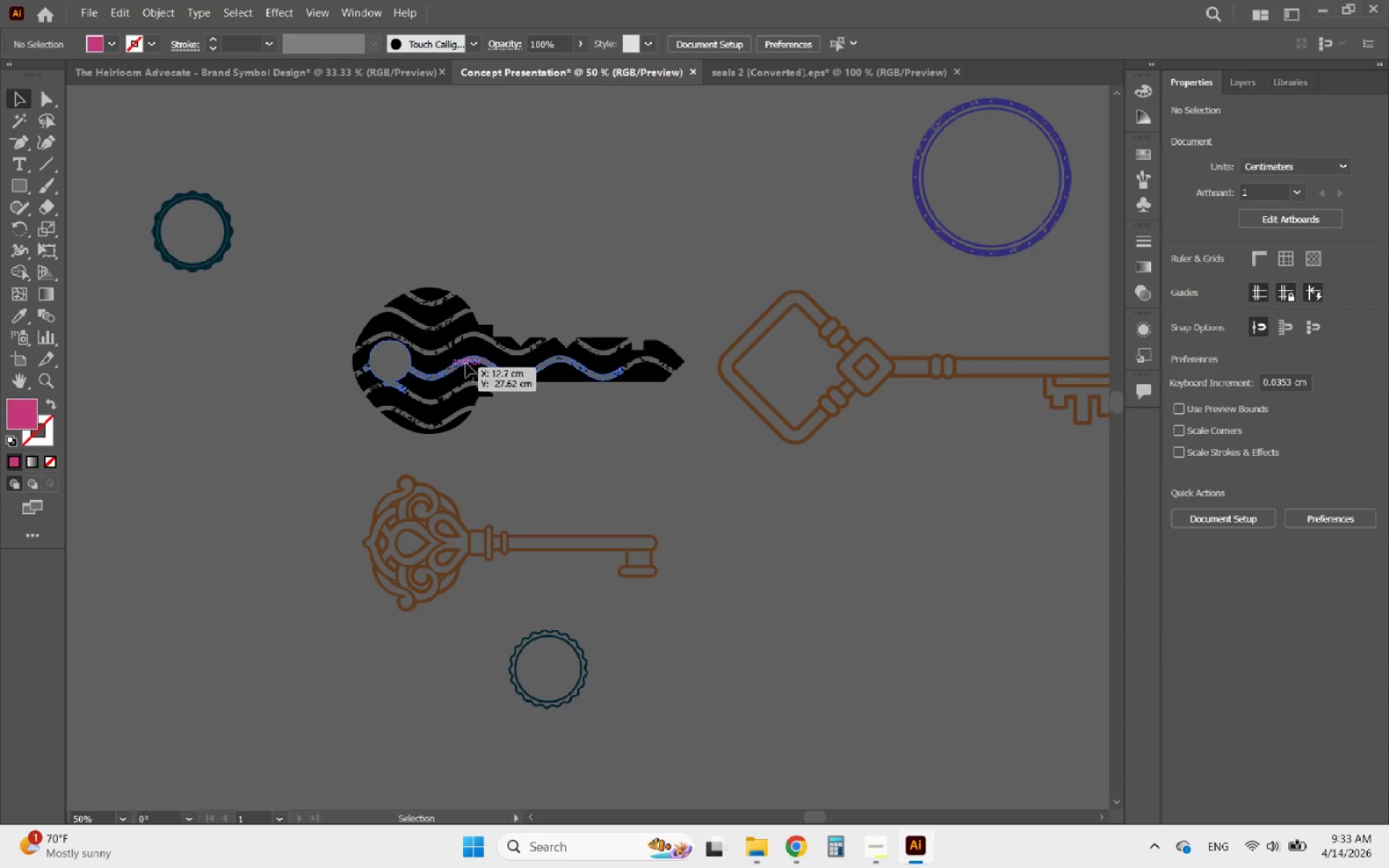 
left_click([469, 362])
 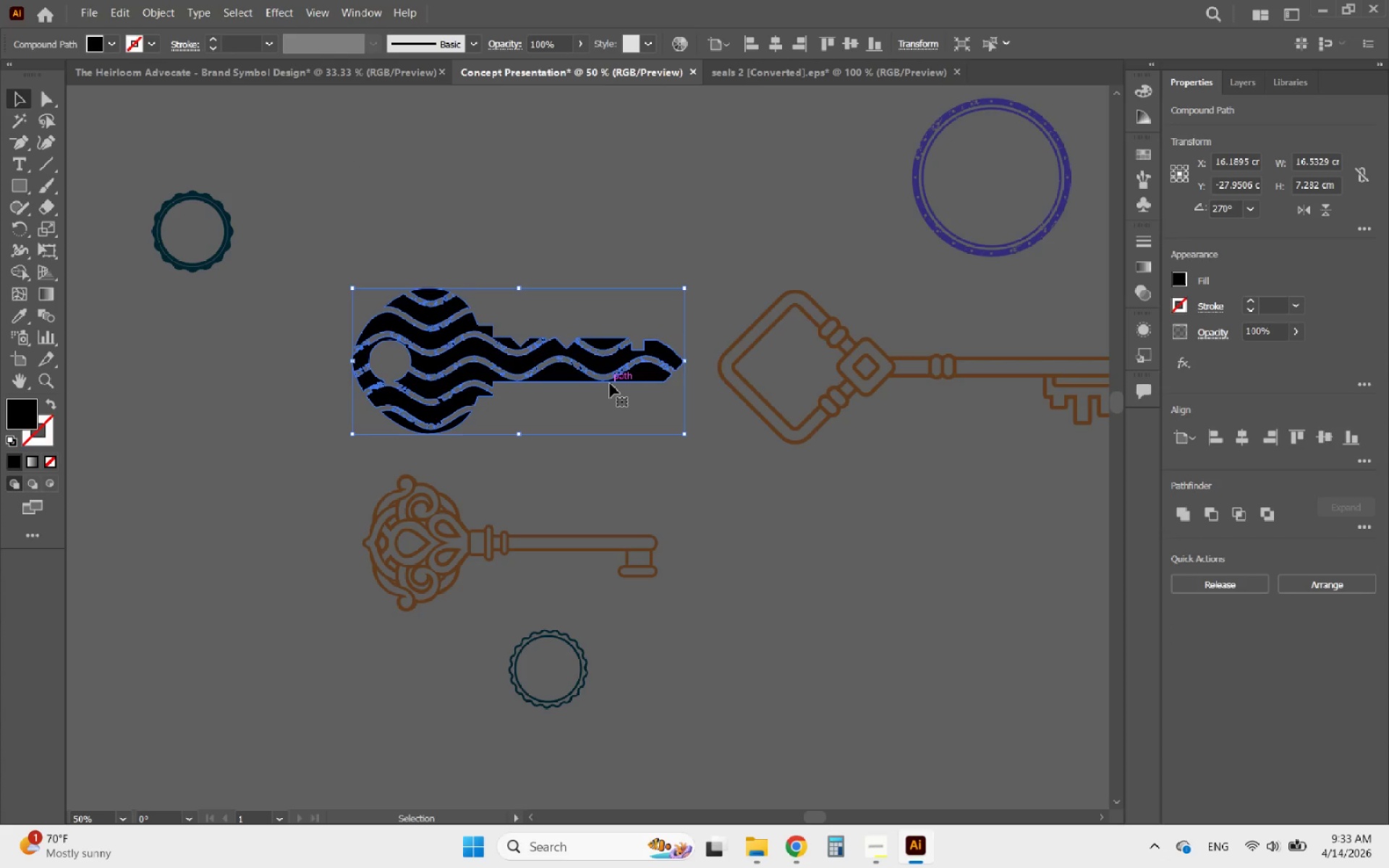 
key(Control+C)
 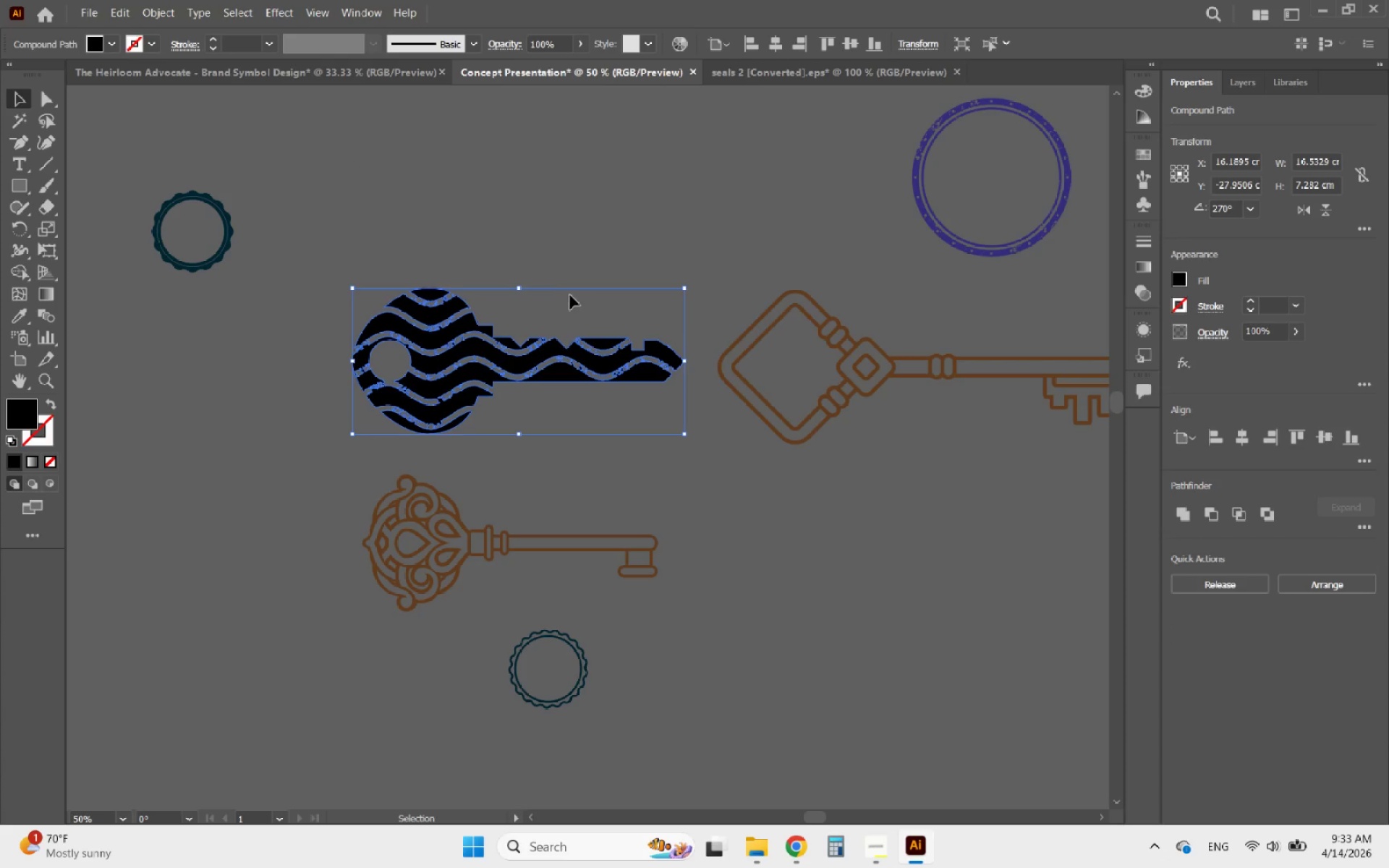 
hold_key(key=AltLeft, duration=1.19)
scroll: coordinate [551, 283], scroll_direction: down, amount: 5.0
 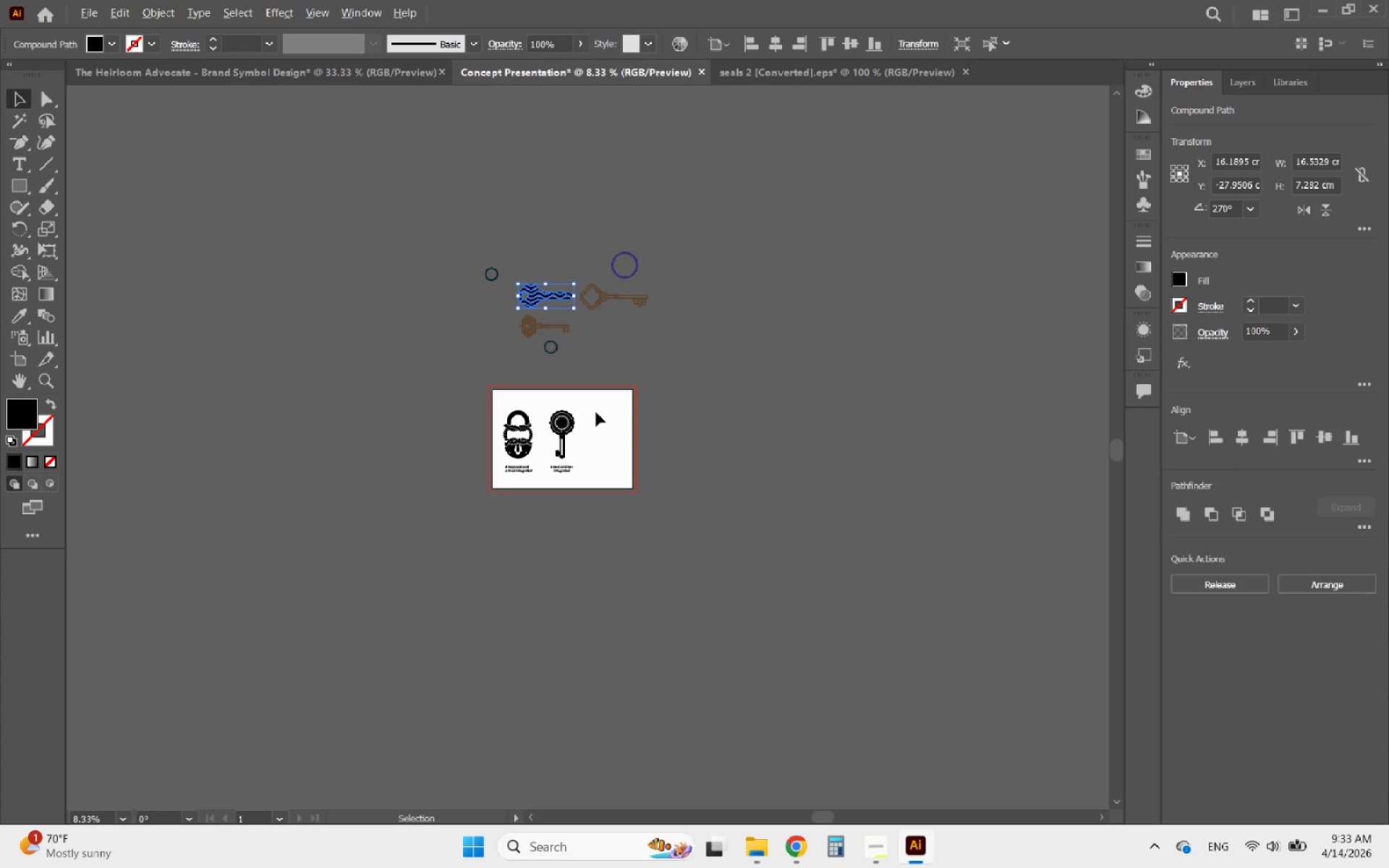 
scroll: coordinate [597, 476], scroll_direction: up, amount: 4.0
 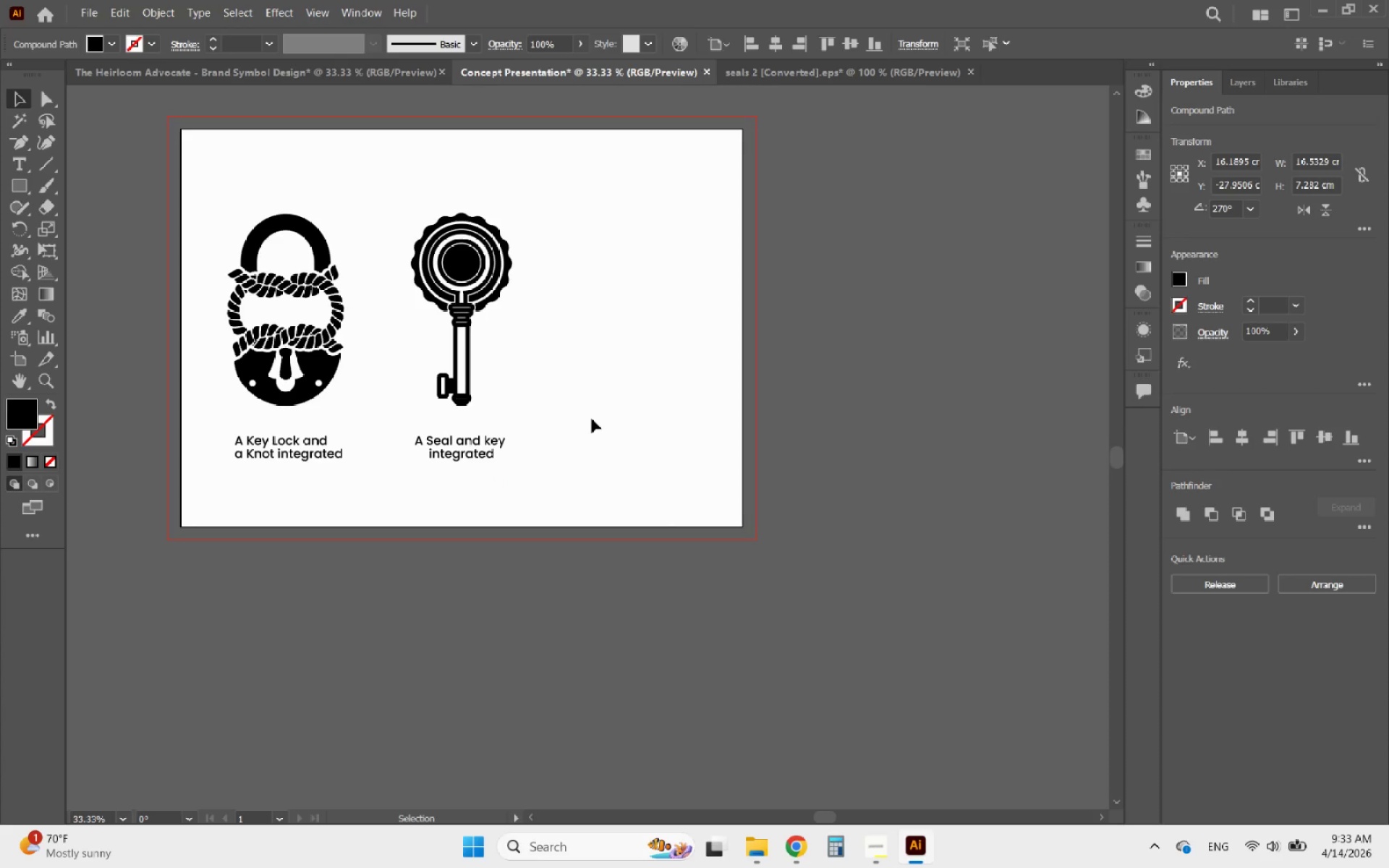 
key(Control+V)
 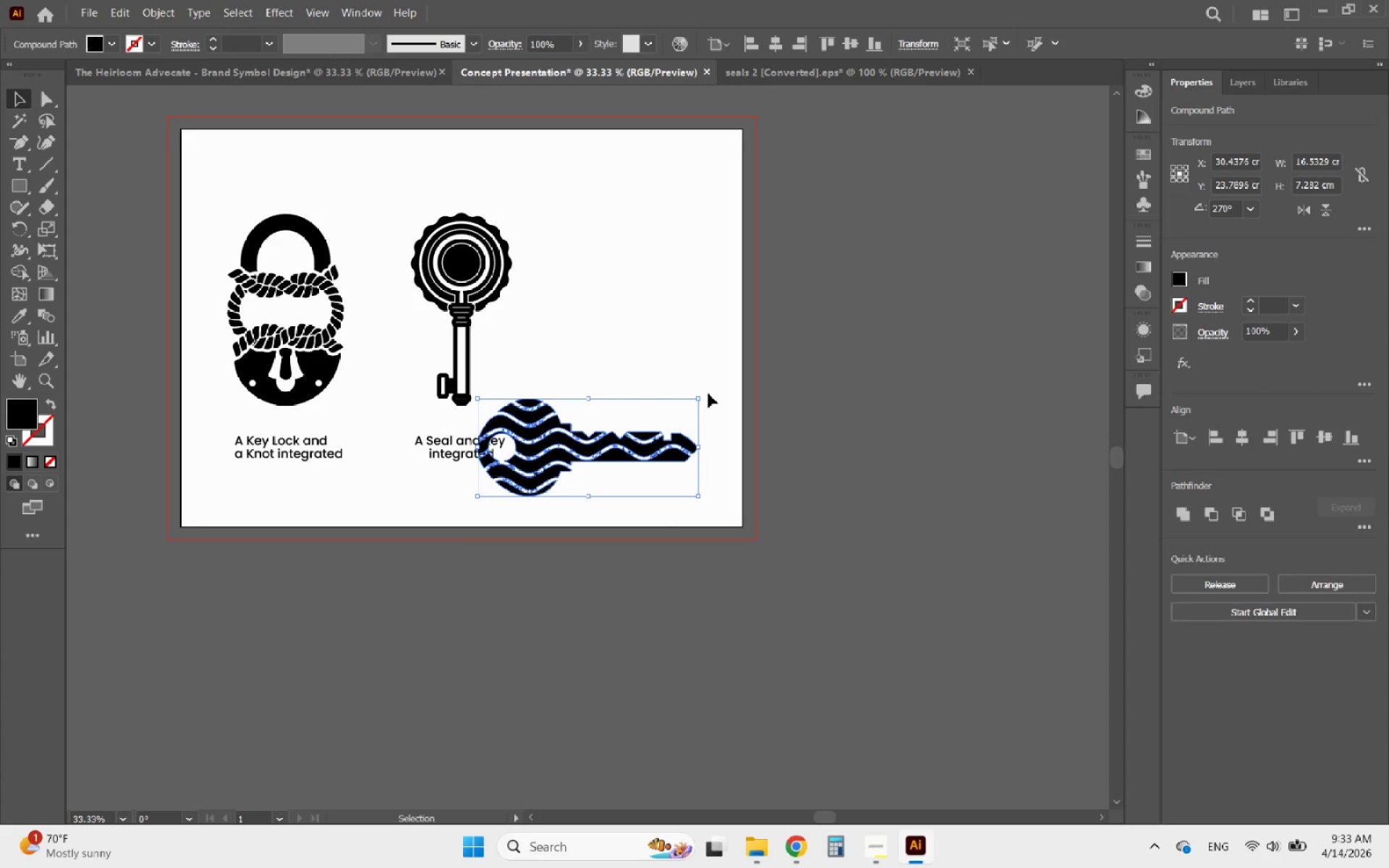 
left_click_drag(start_coordinate=[705, 393], to_coordinate=[647, 574])
 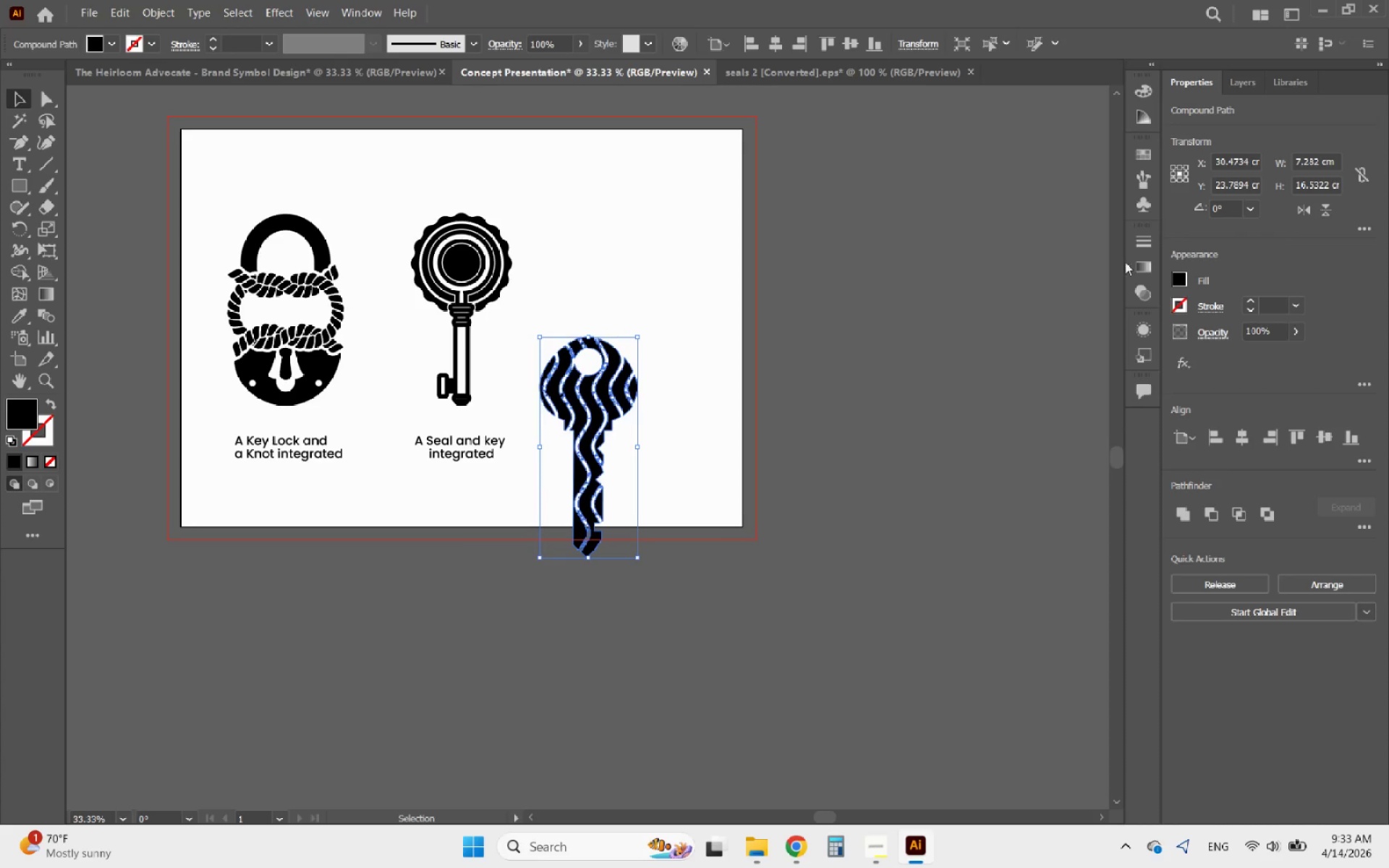 
left_click_drag(start_coordinate=[616, 380], to_coordinate=[675, 245])
 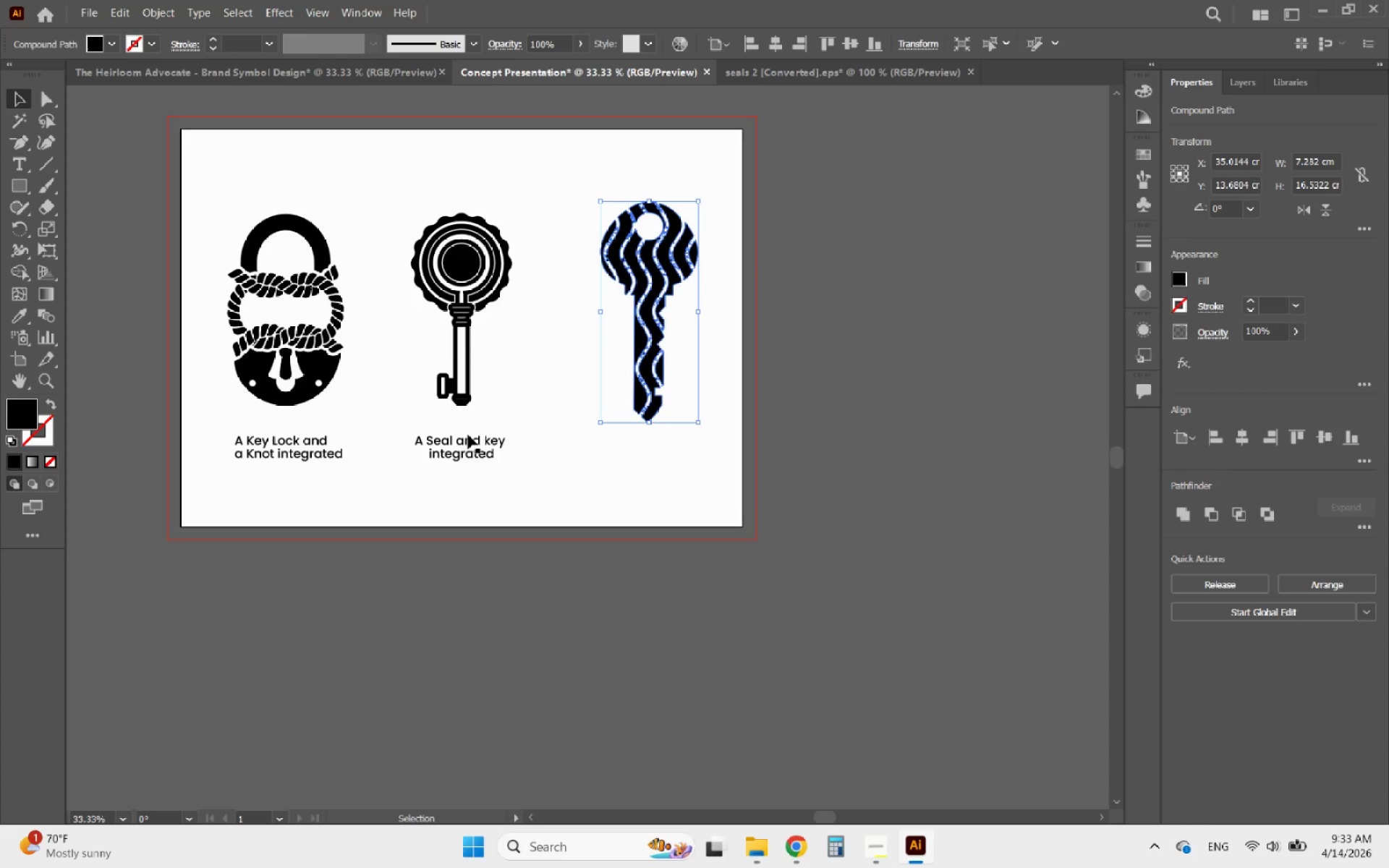 
left_click([460, 443])
 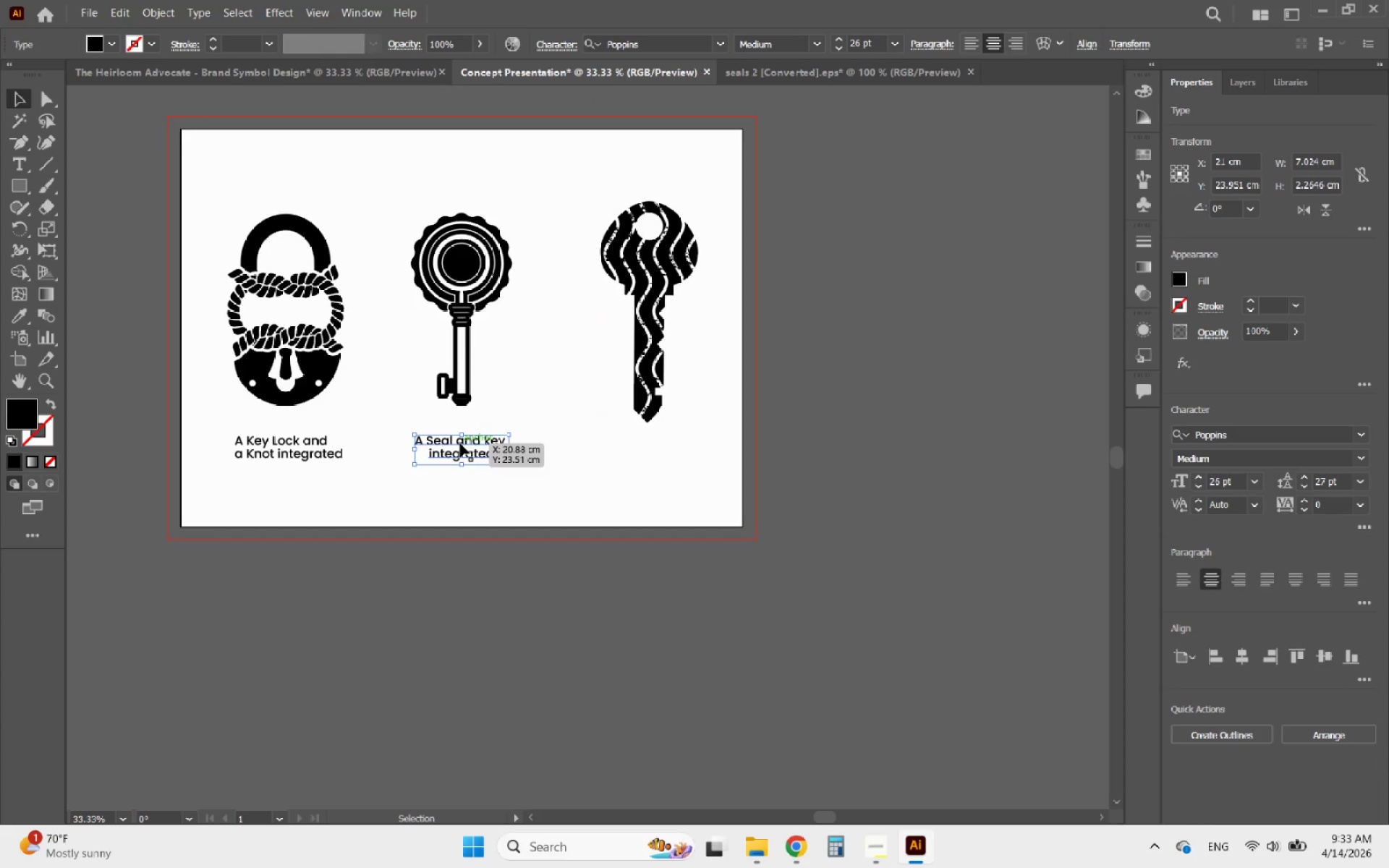 
hold_key(key=AltLeft, duration=2.78)
left_click_drag(start_coordinate=[460, 443], to_coordinate=[650, 449])
 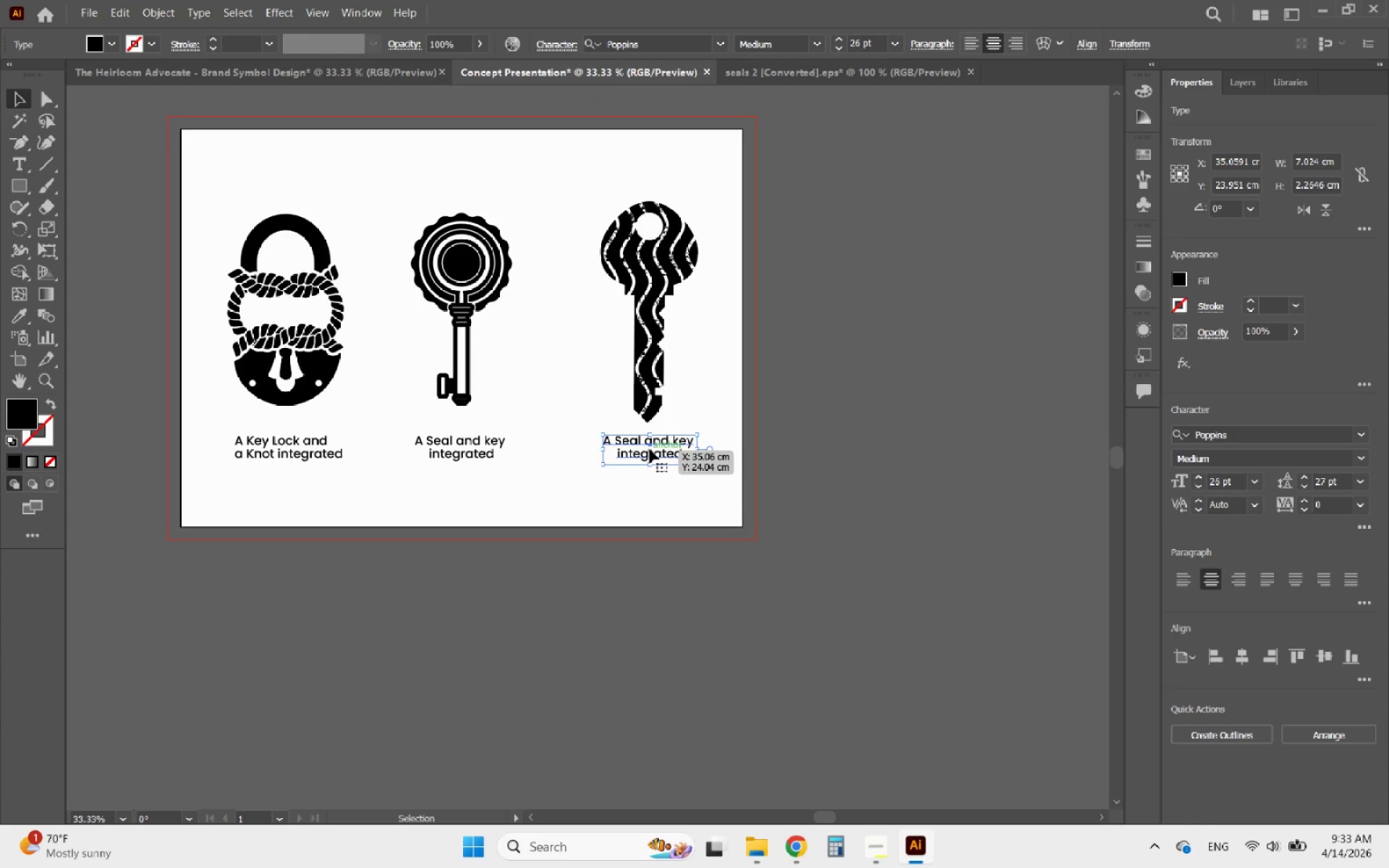 
hold_key(key=ShiftLeft, duration=2.12)
 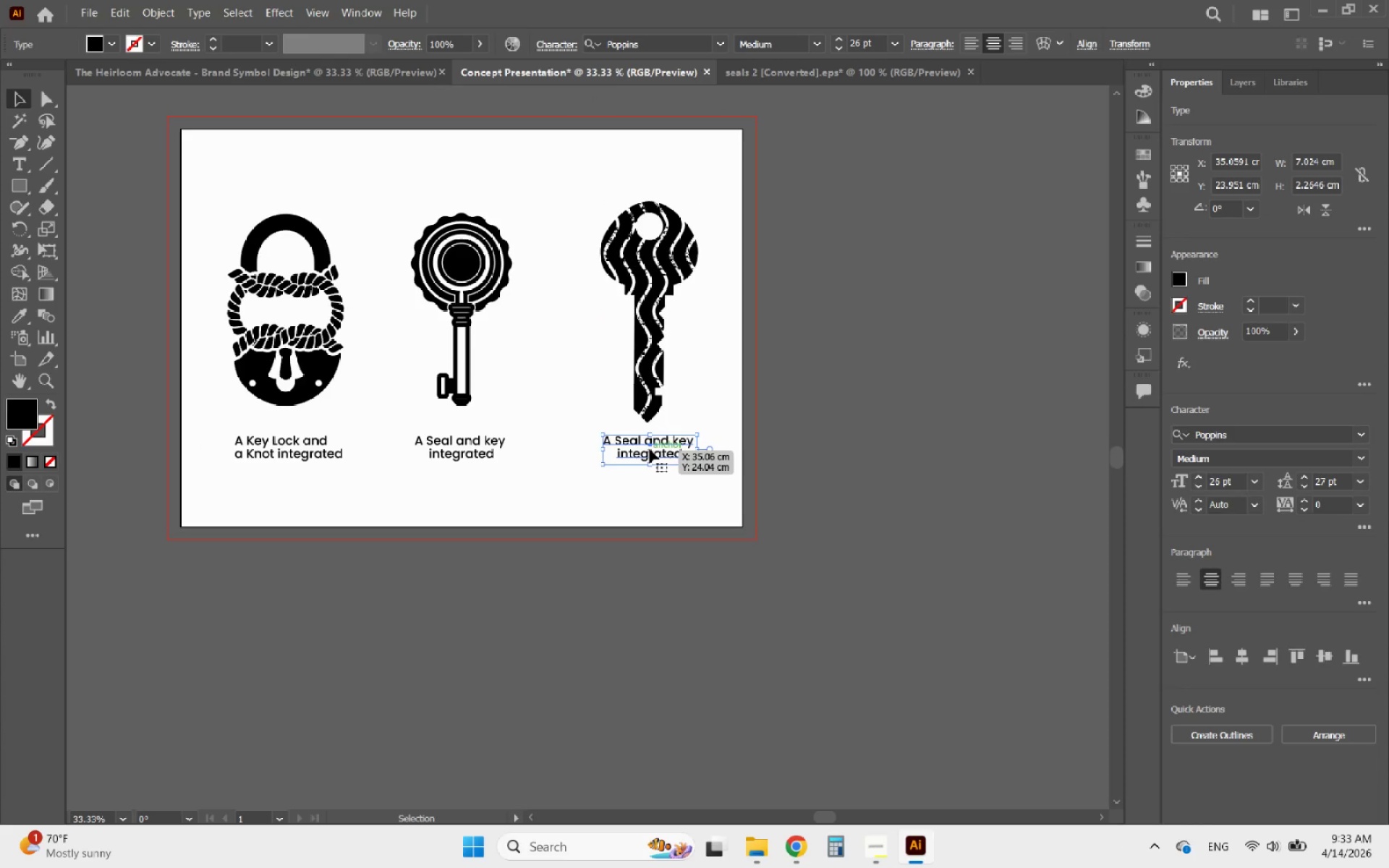 
double_click([650, 449])
 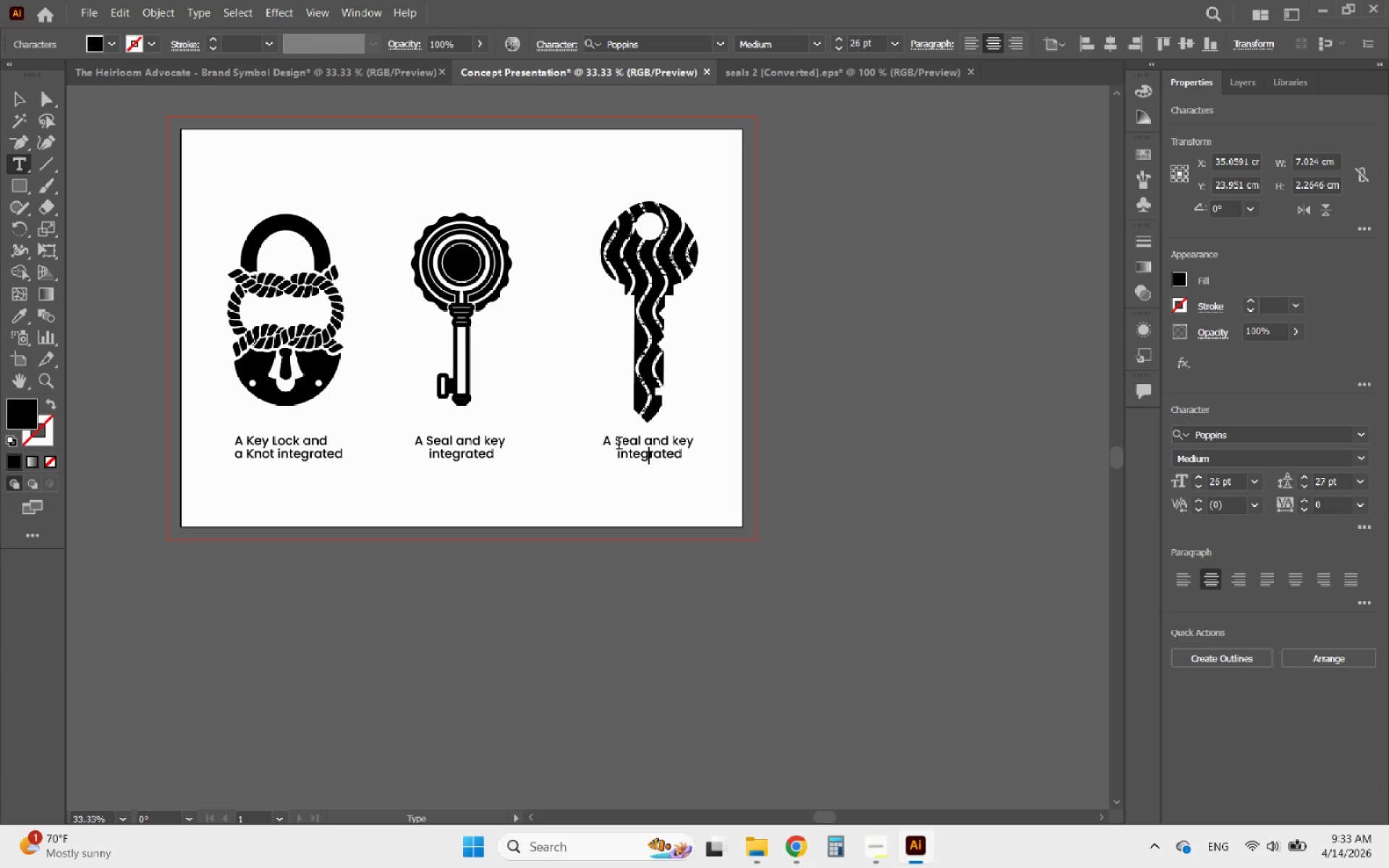 
left_click_drag(start_coordinate=[618, 445], to_coordinate=[643, 436])
 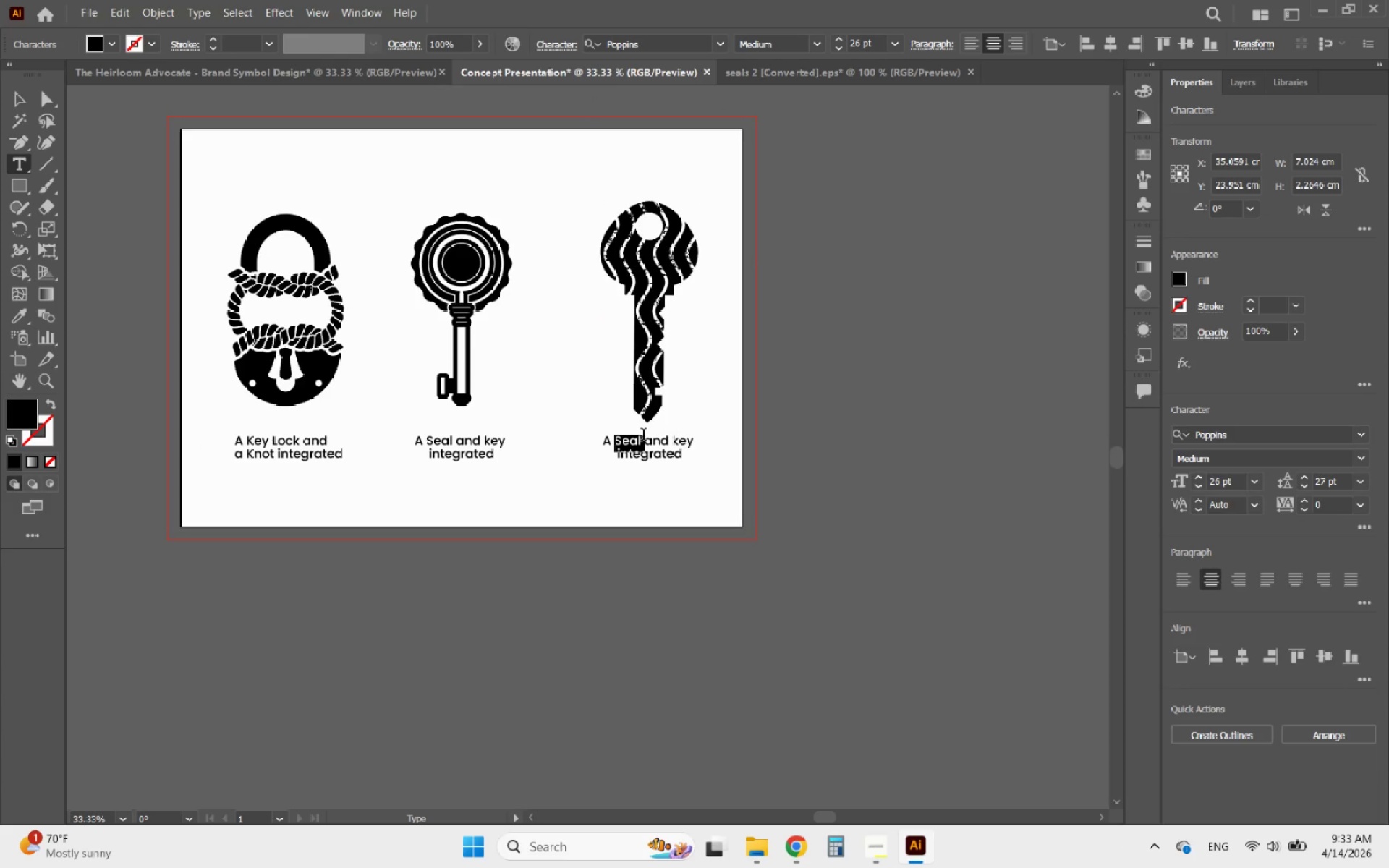 
type(Wave )
 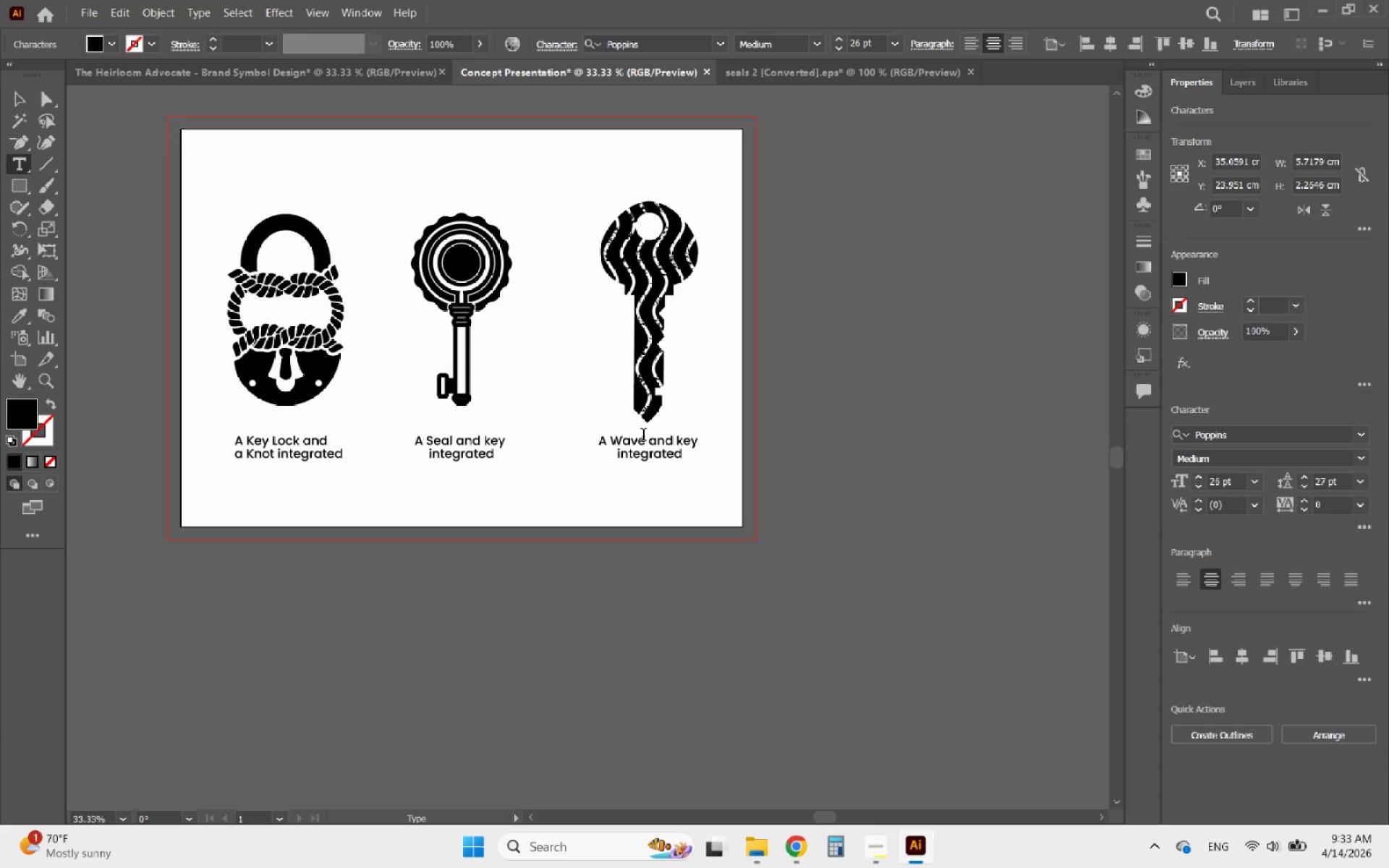 
type(seal )
 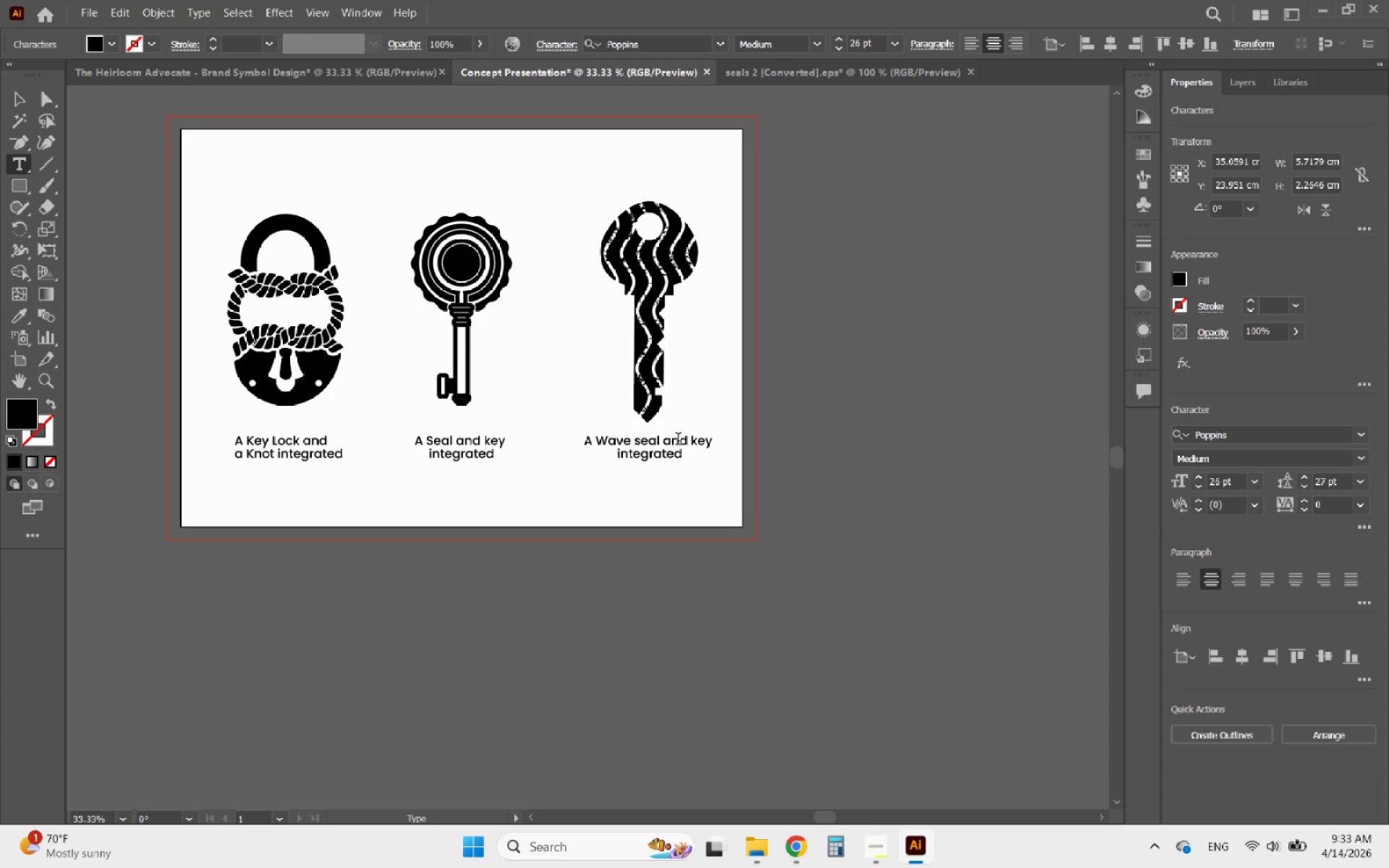 
left_click([689, 446])
 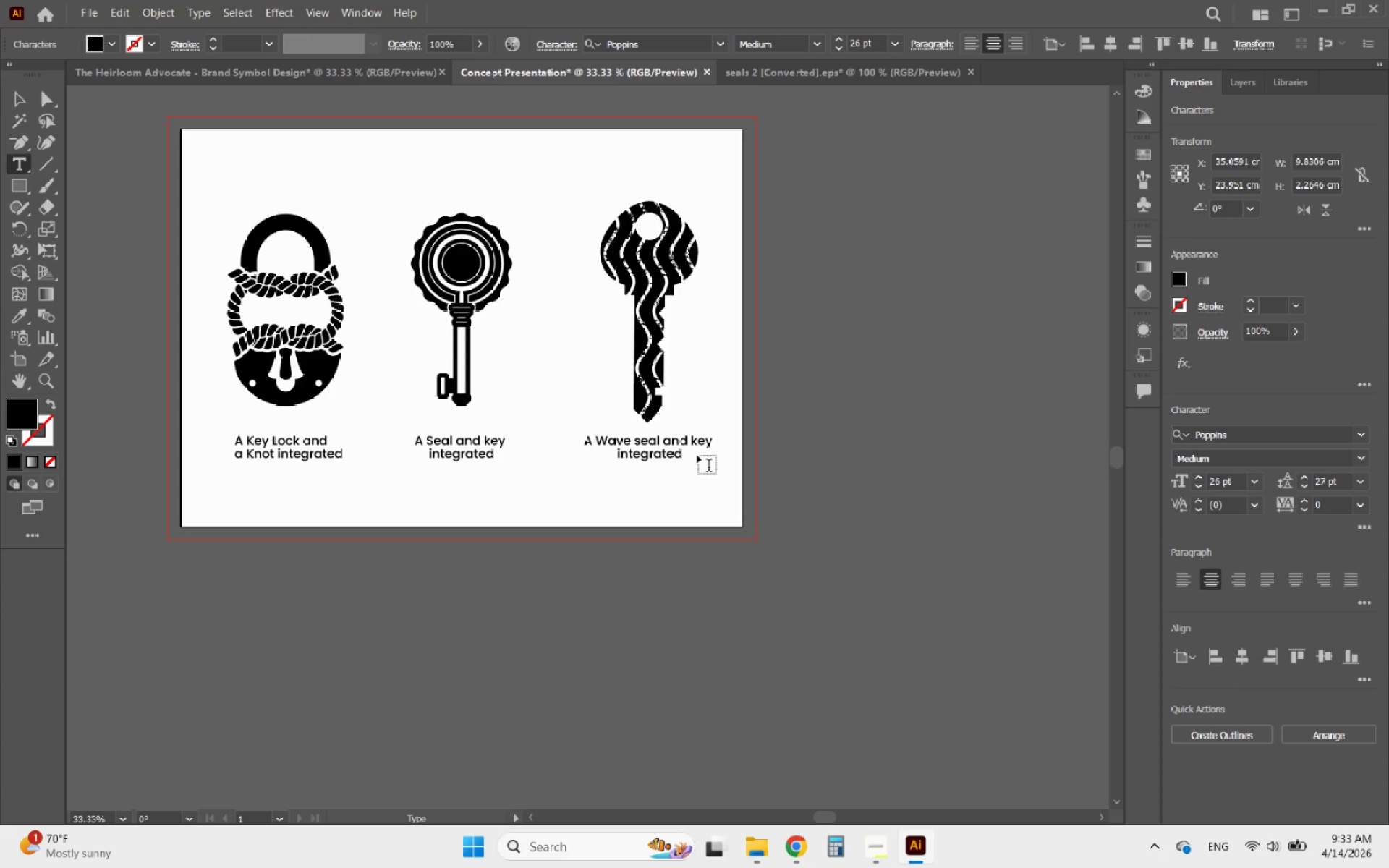 
key(Enter)
 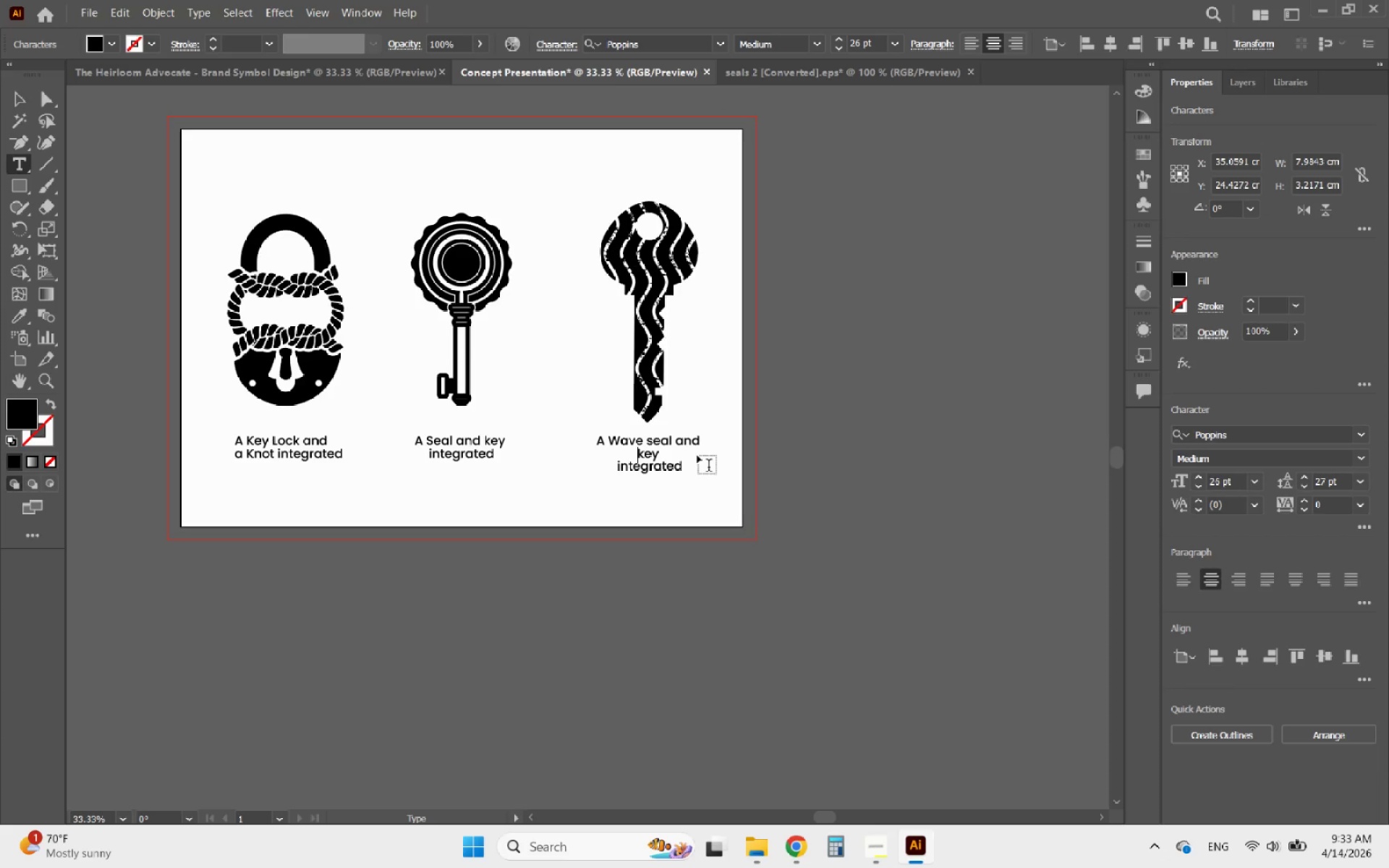 
key(A)
 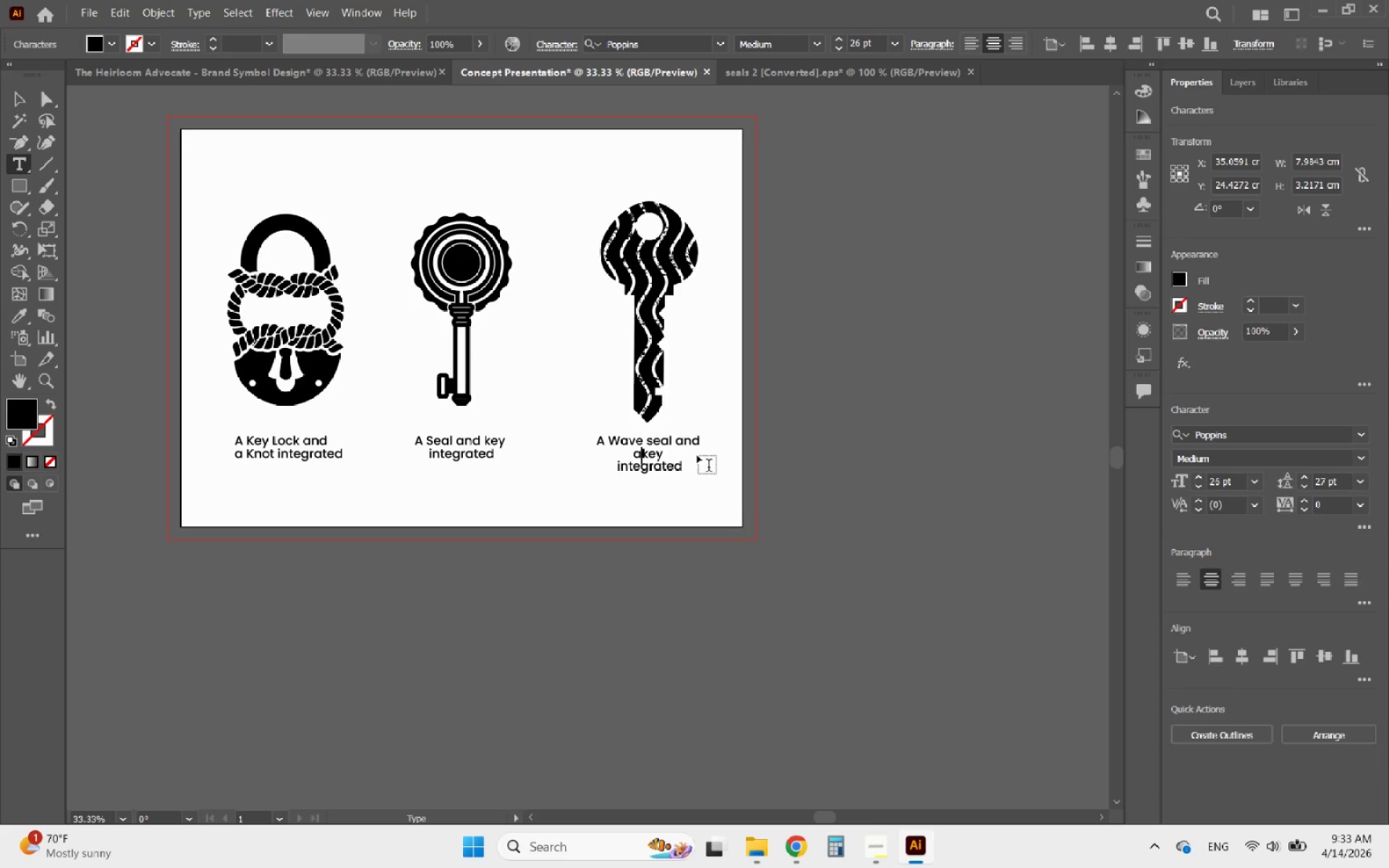 
key(Space)
 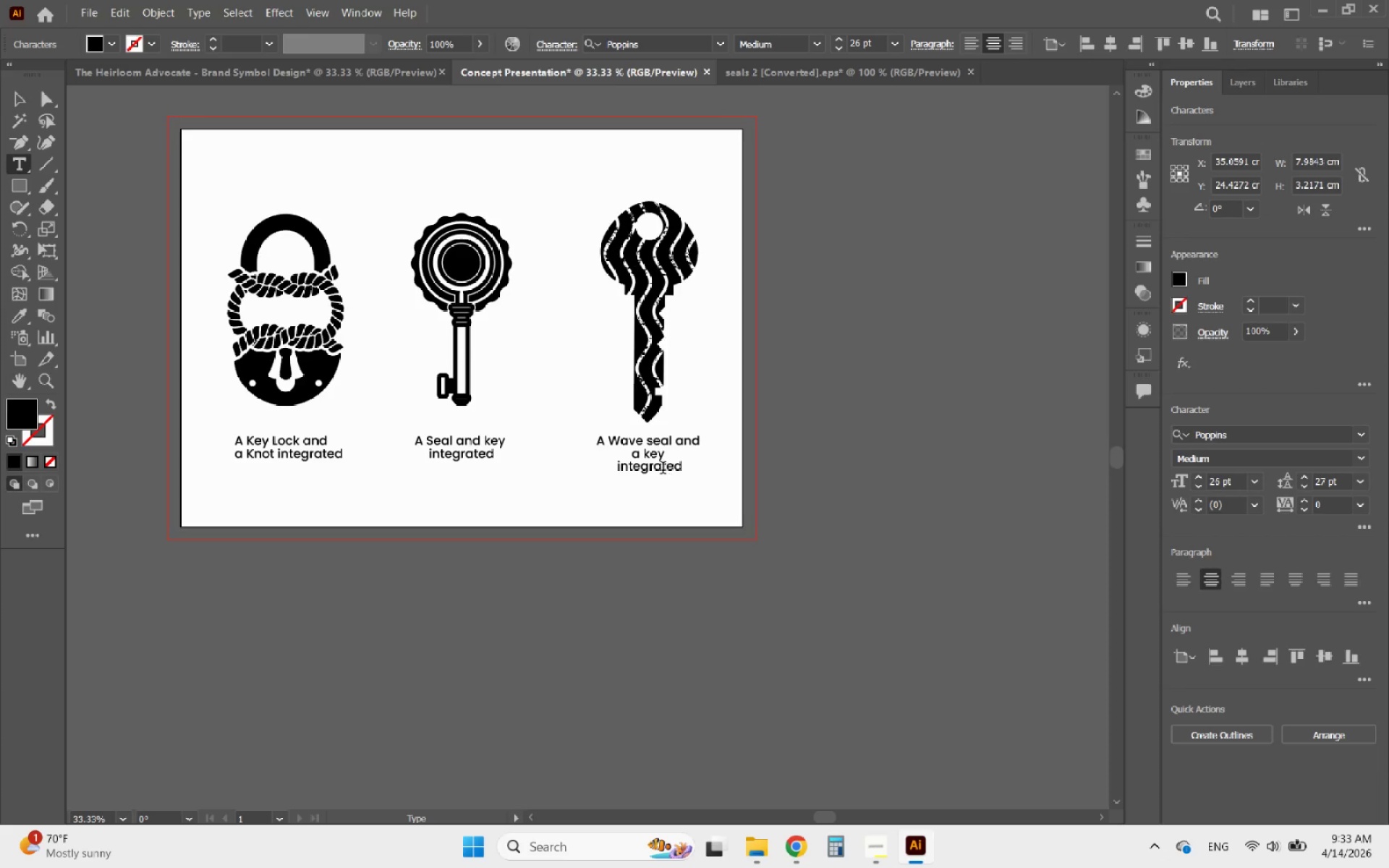 
left_click([619, 469])
 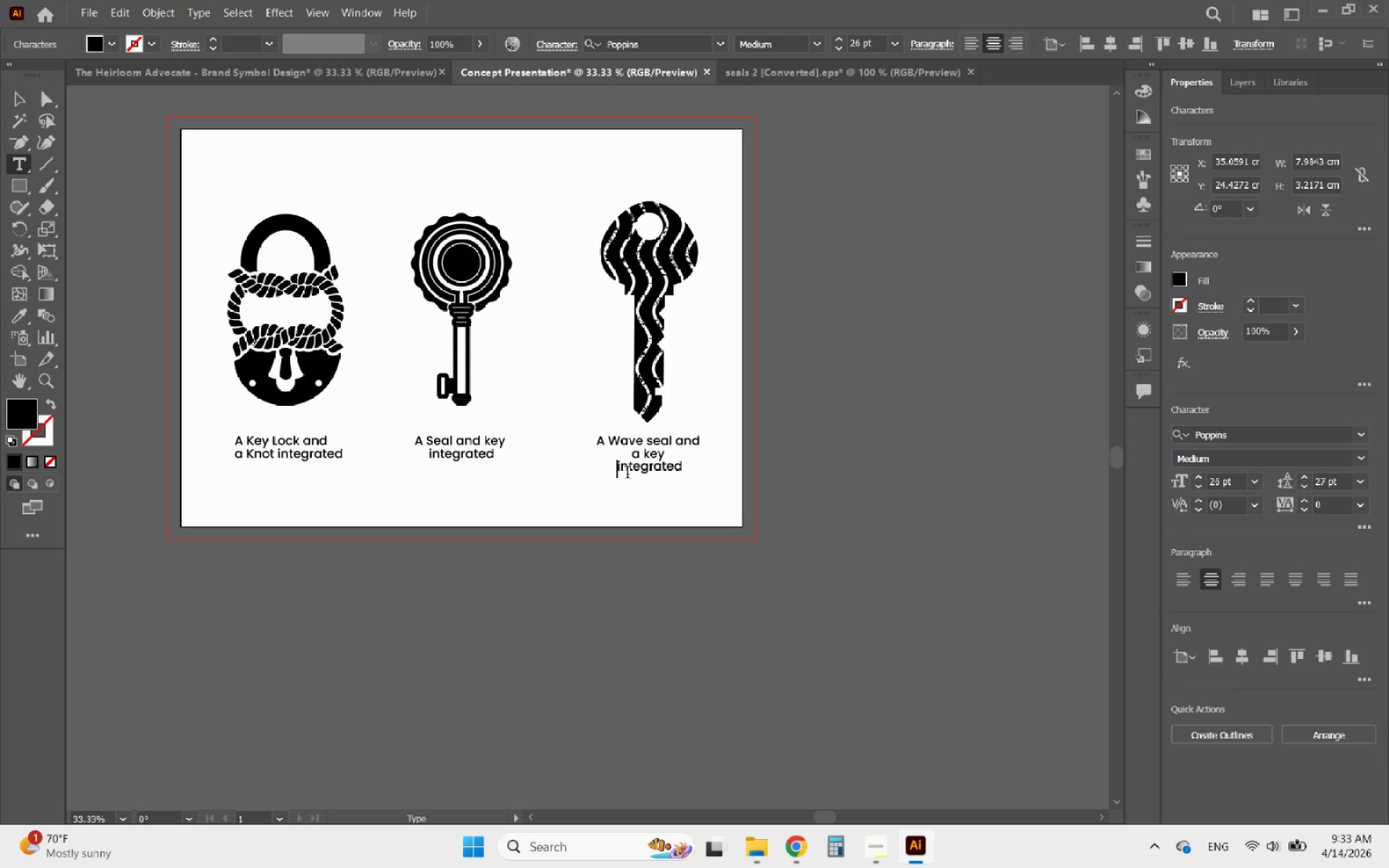 
key(Backspace)
 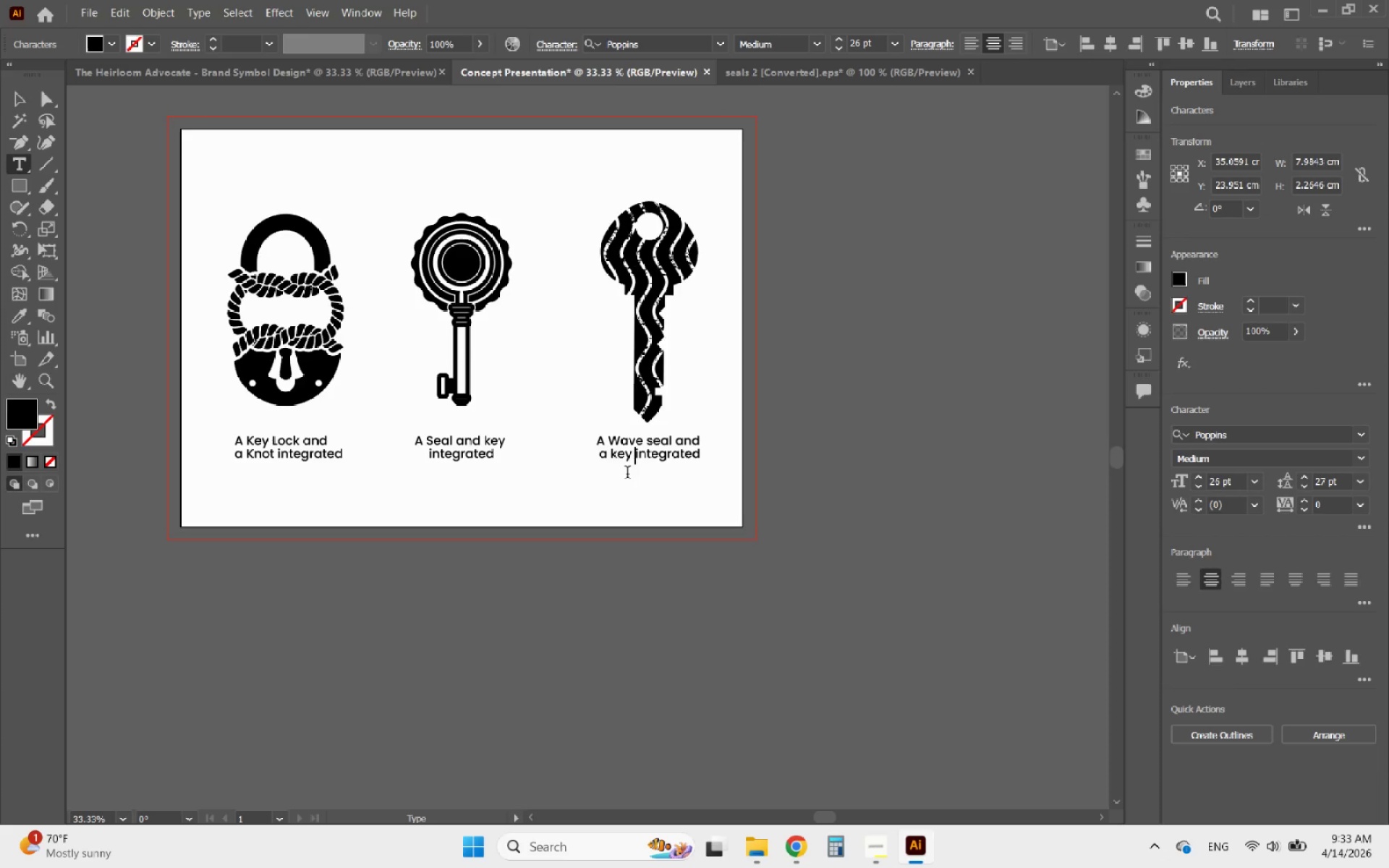 
key(Space)
 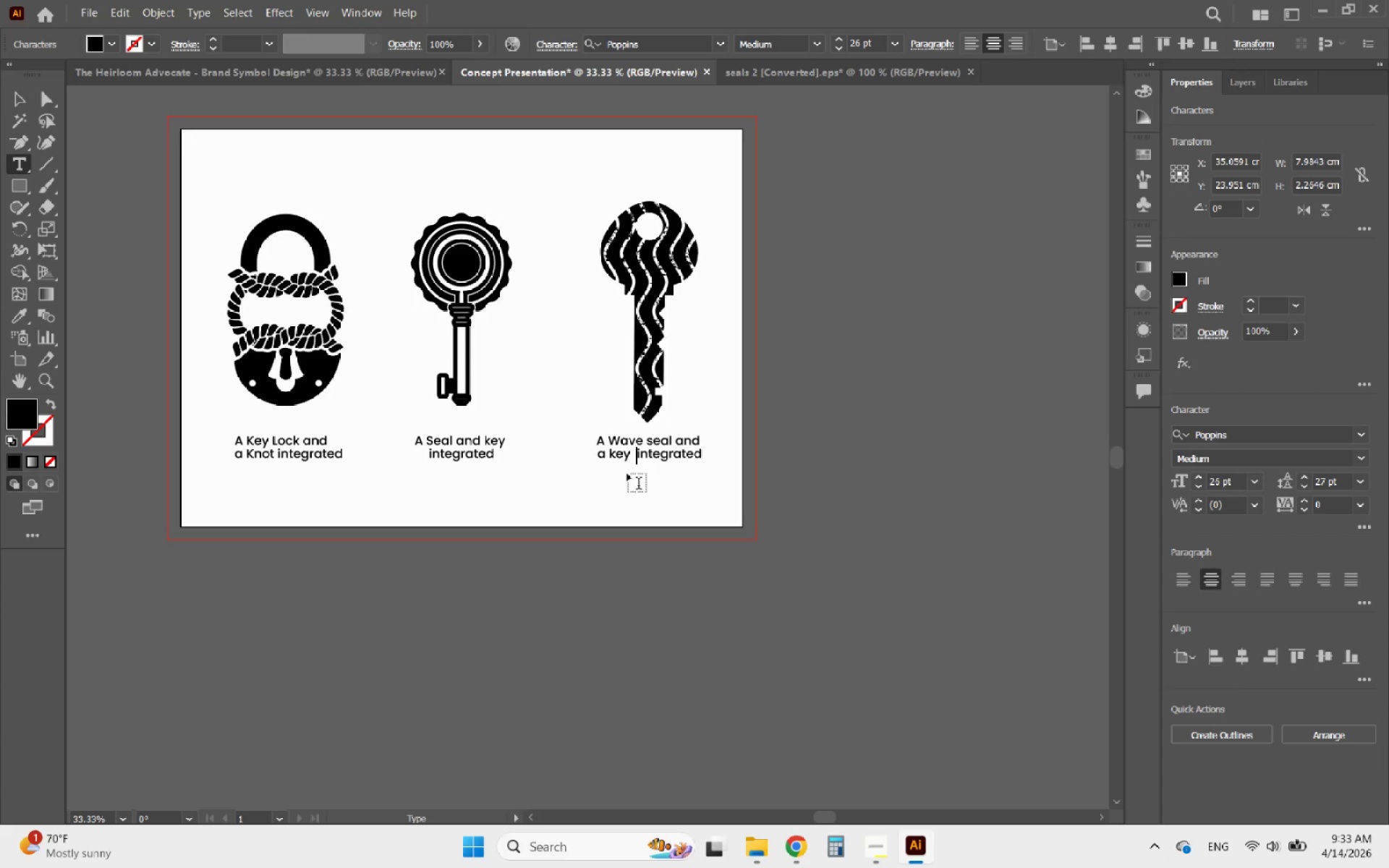 
key(Backspace)
 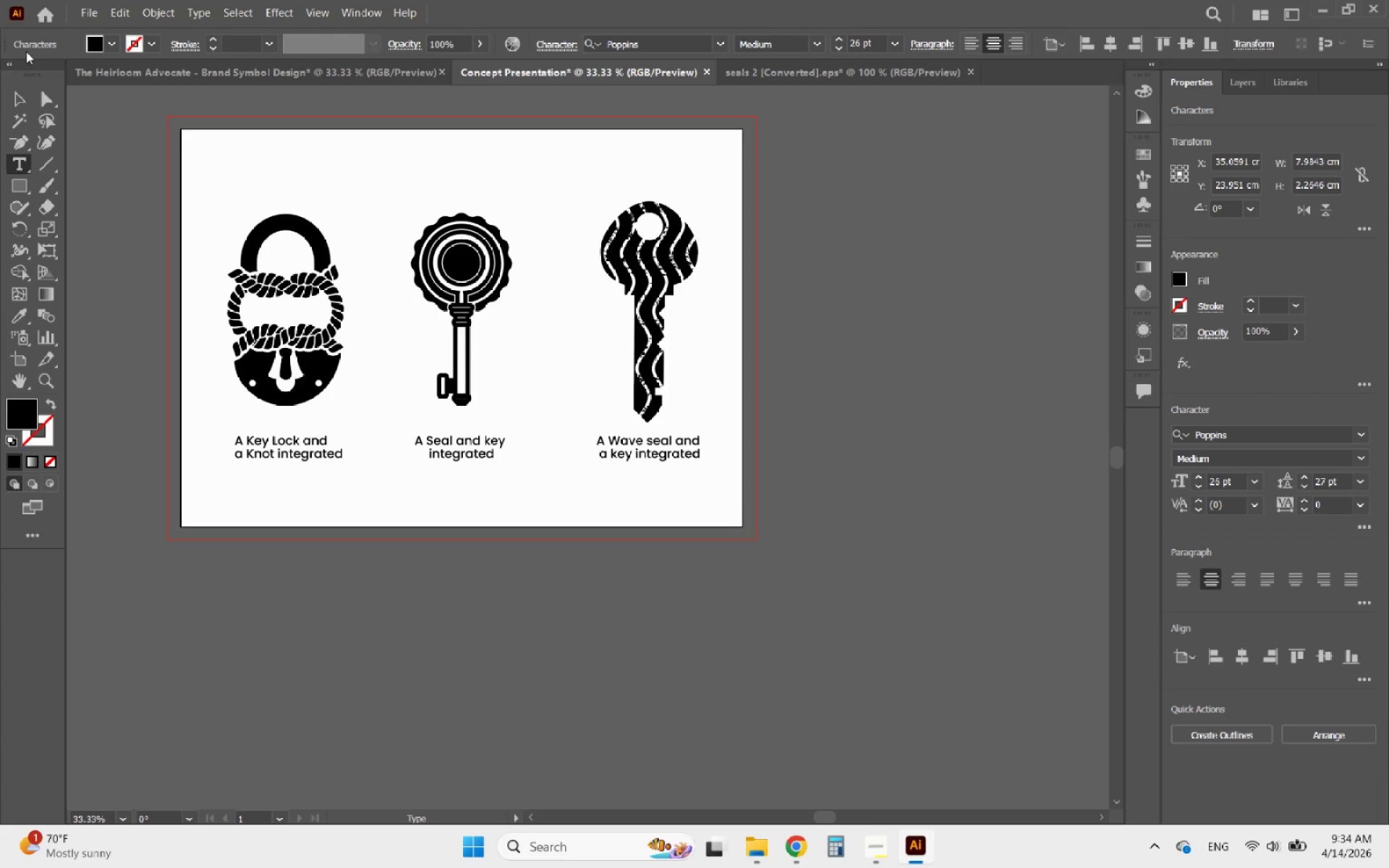 
left_click([10, 96])
 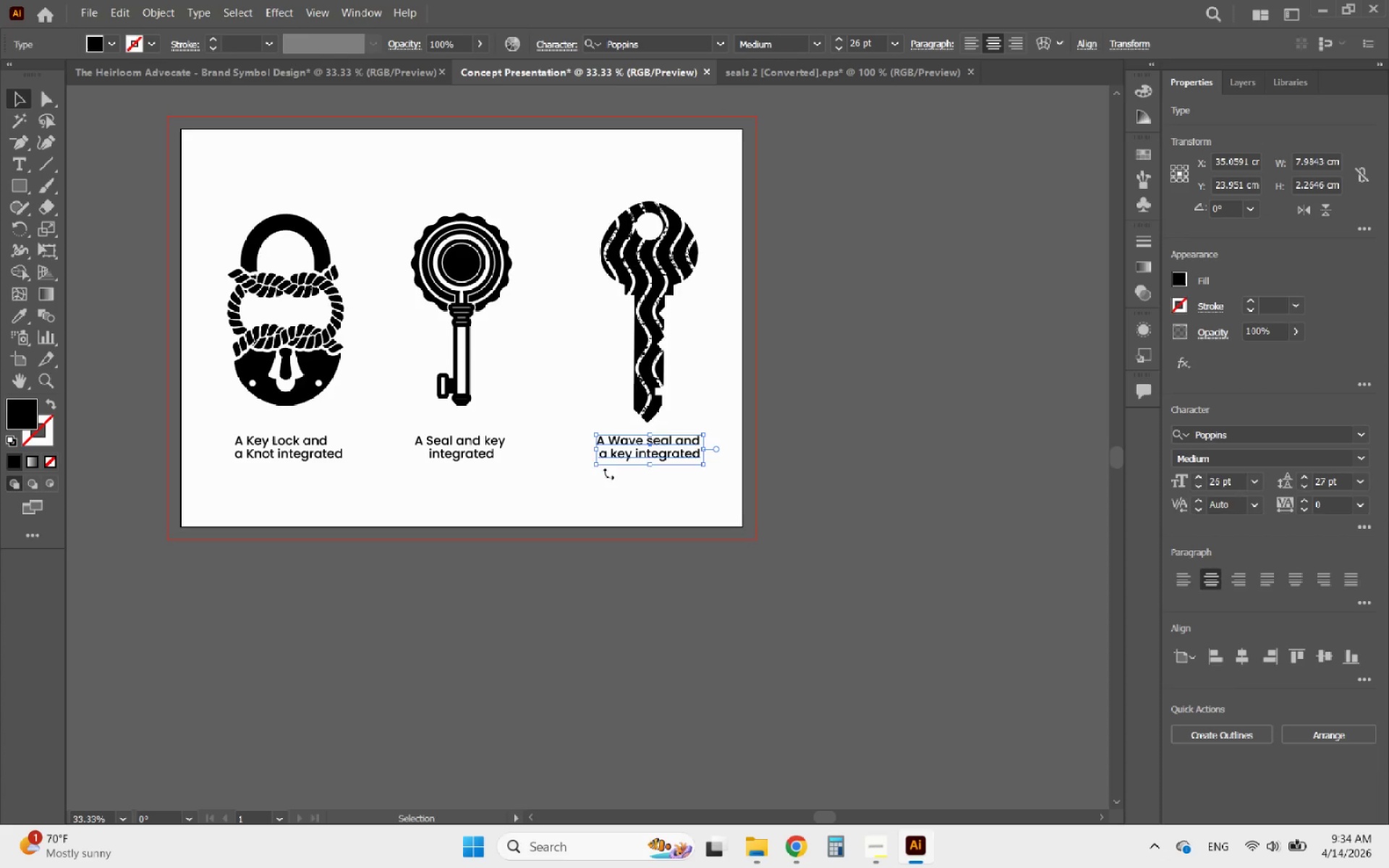 
left_click_drag(start_coordinate=[634, 490], to_coordinate=[284, 441])
 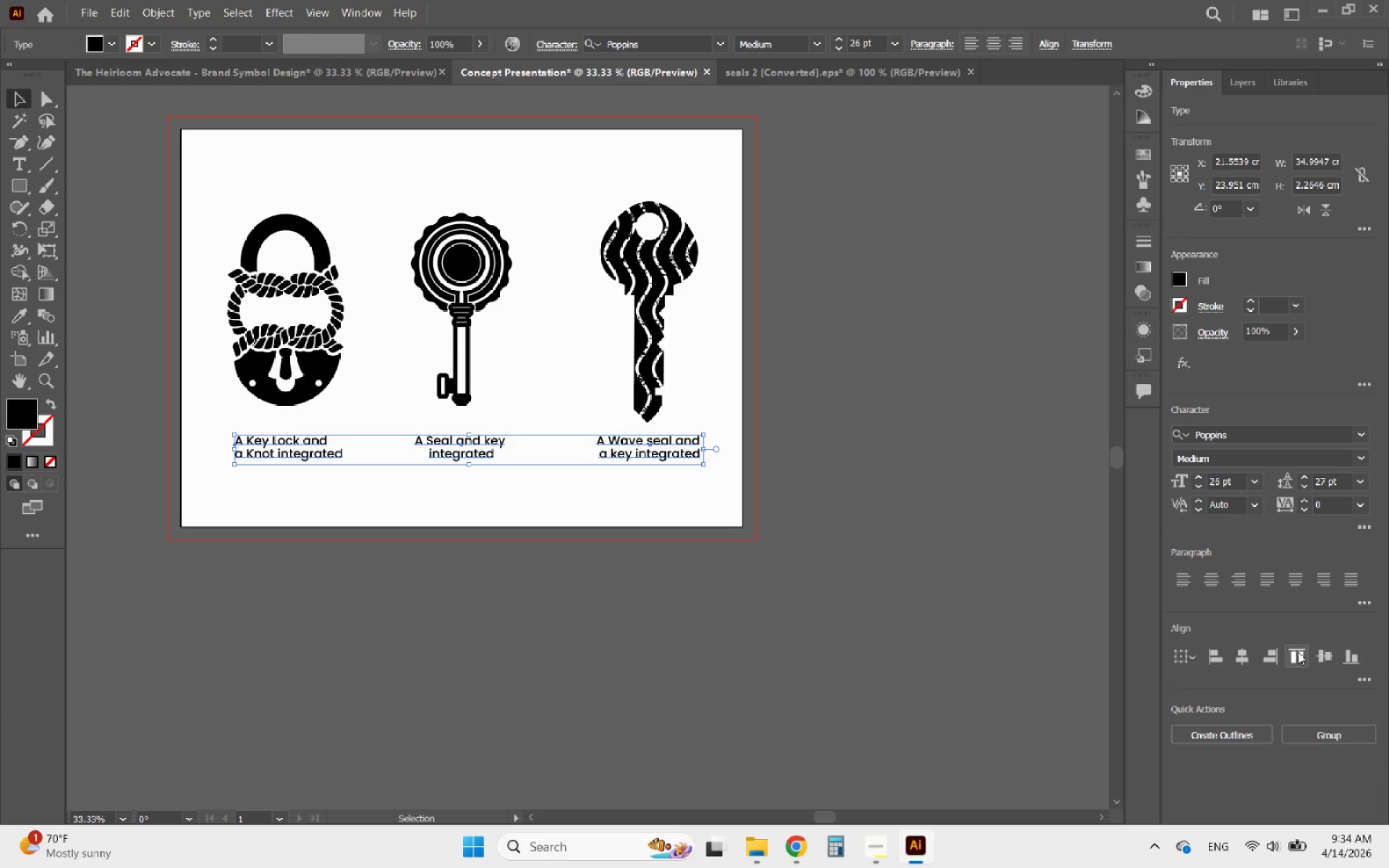 
left_click([1303, 656])
 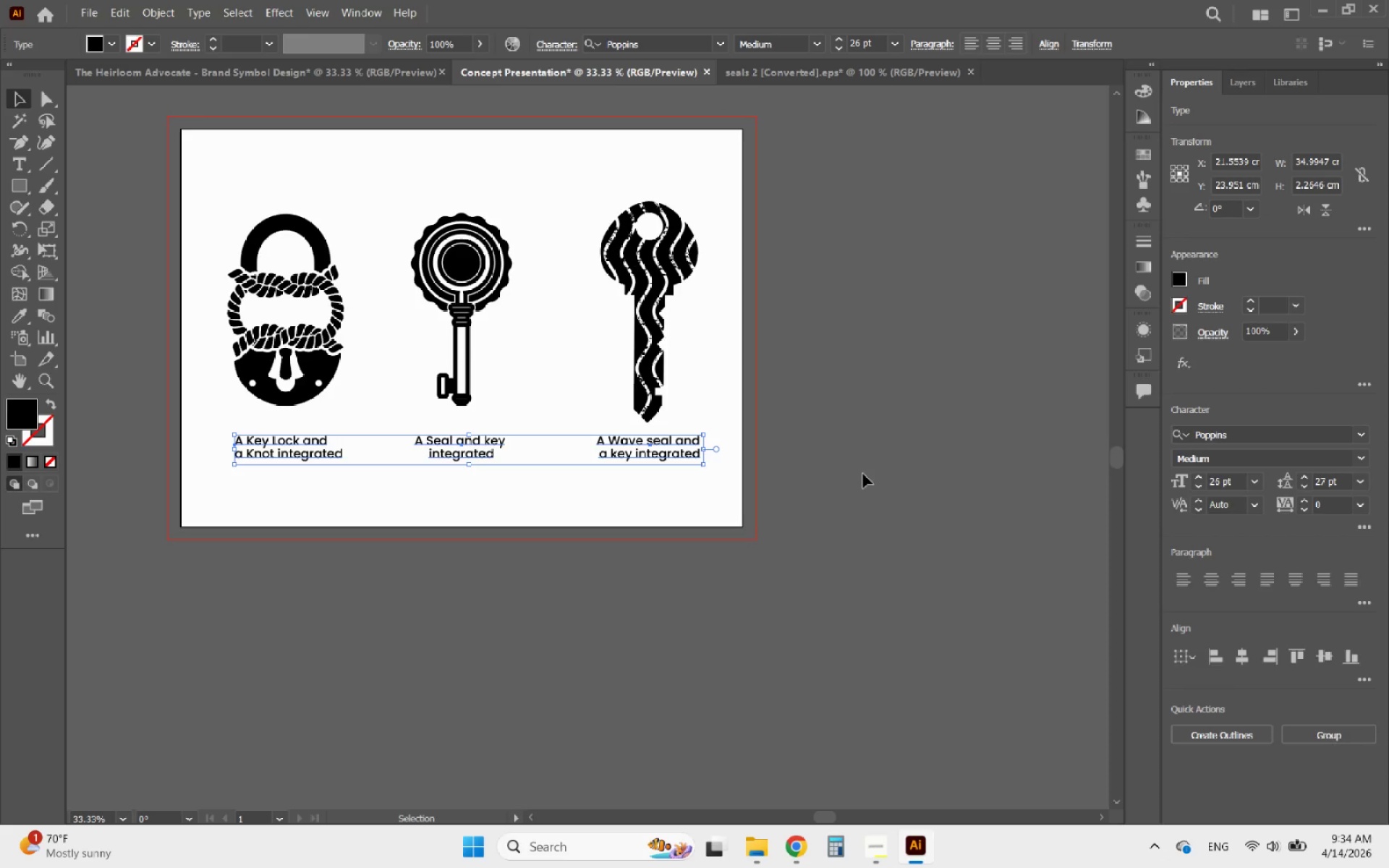 
left_click([854, 469])
 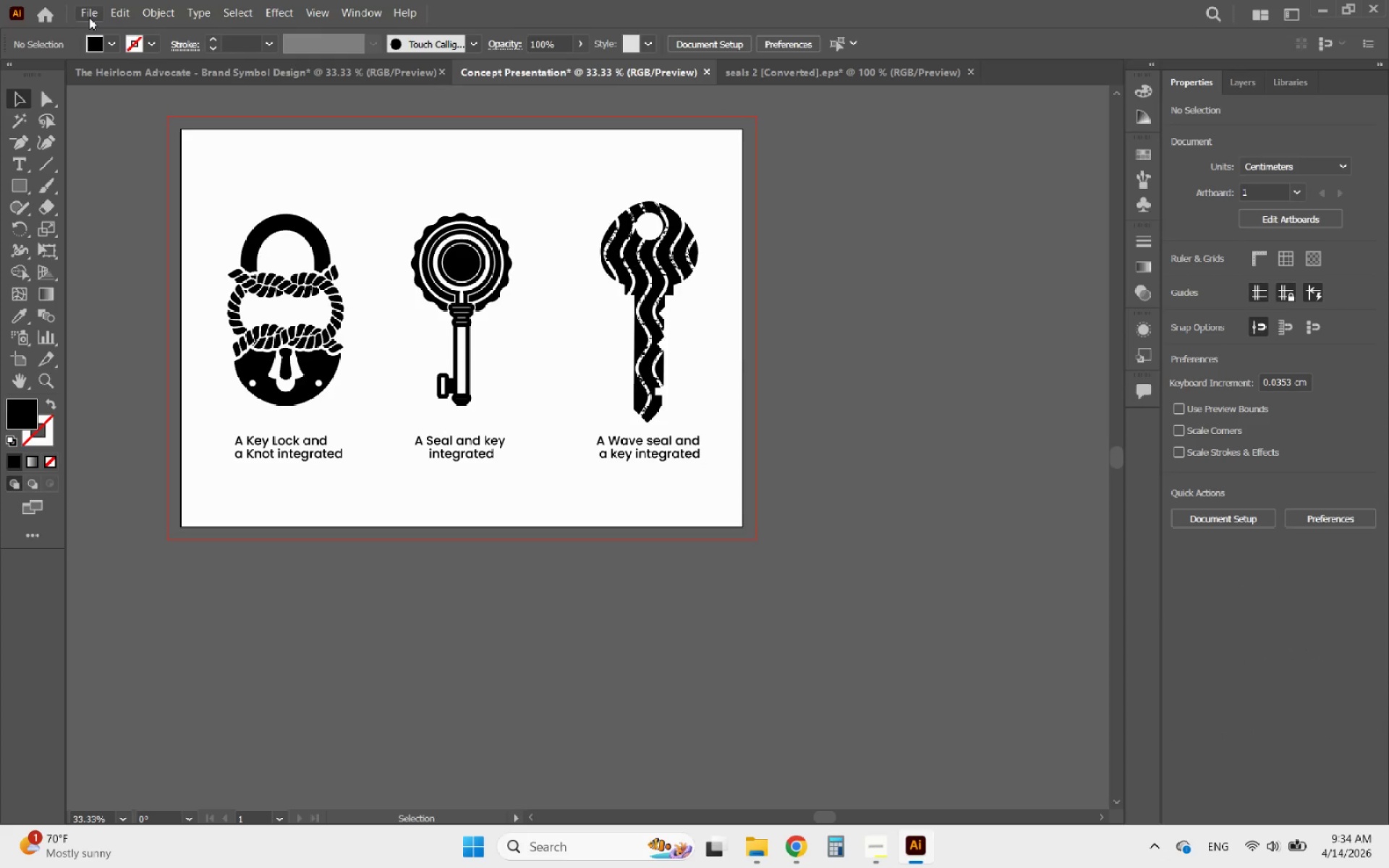 
left_click([98, 17])
 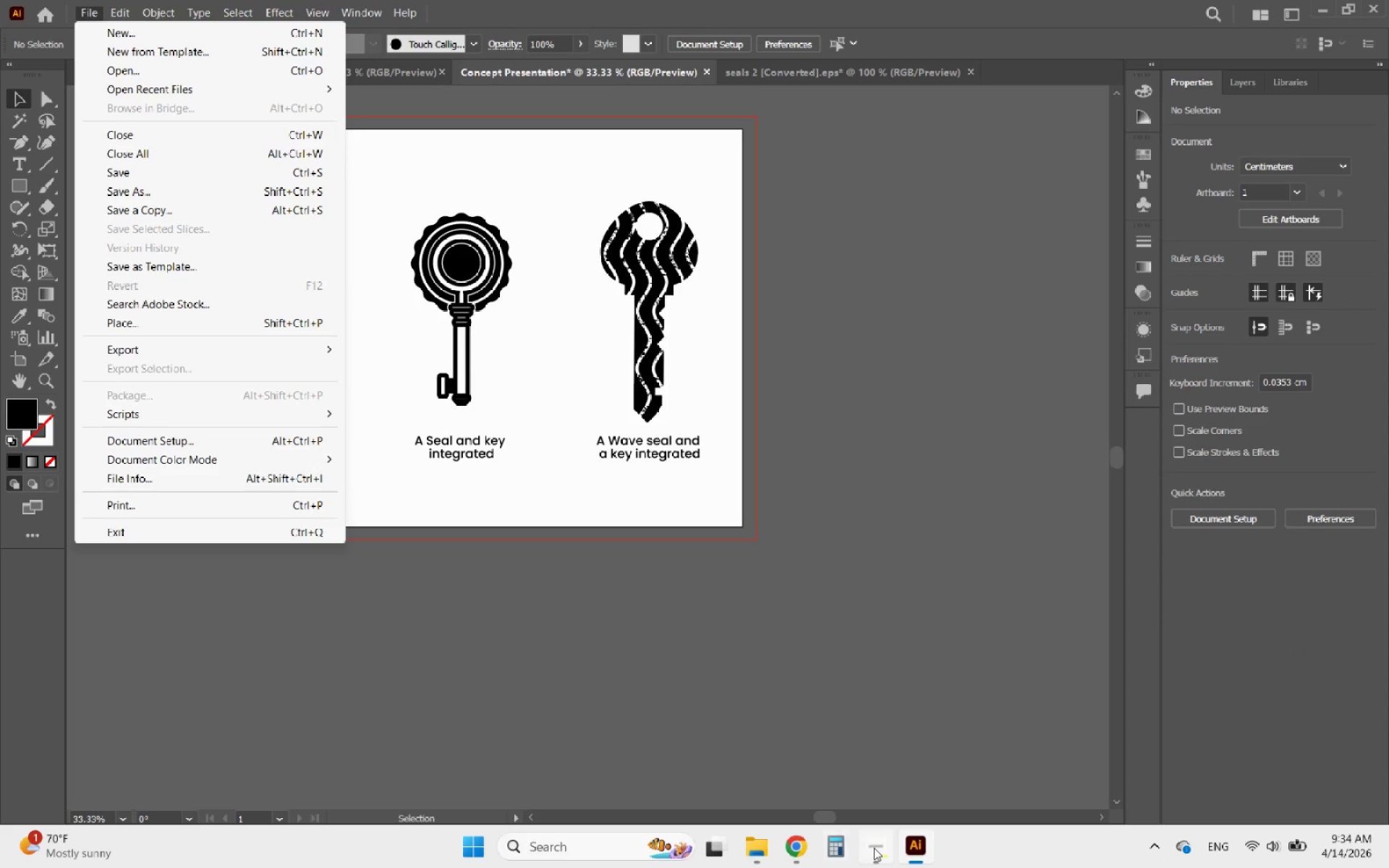 
mouse_move([789, 710])
 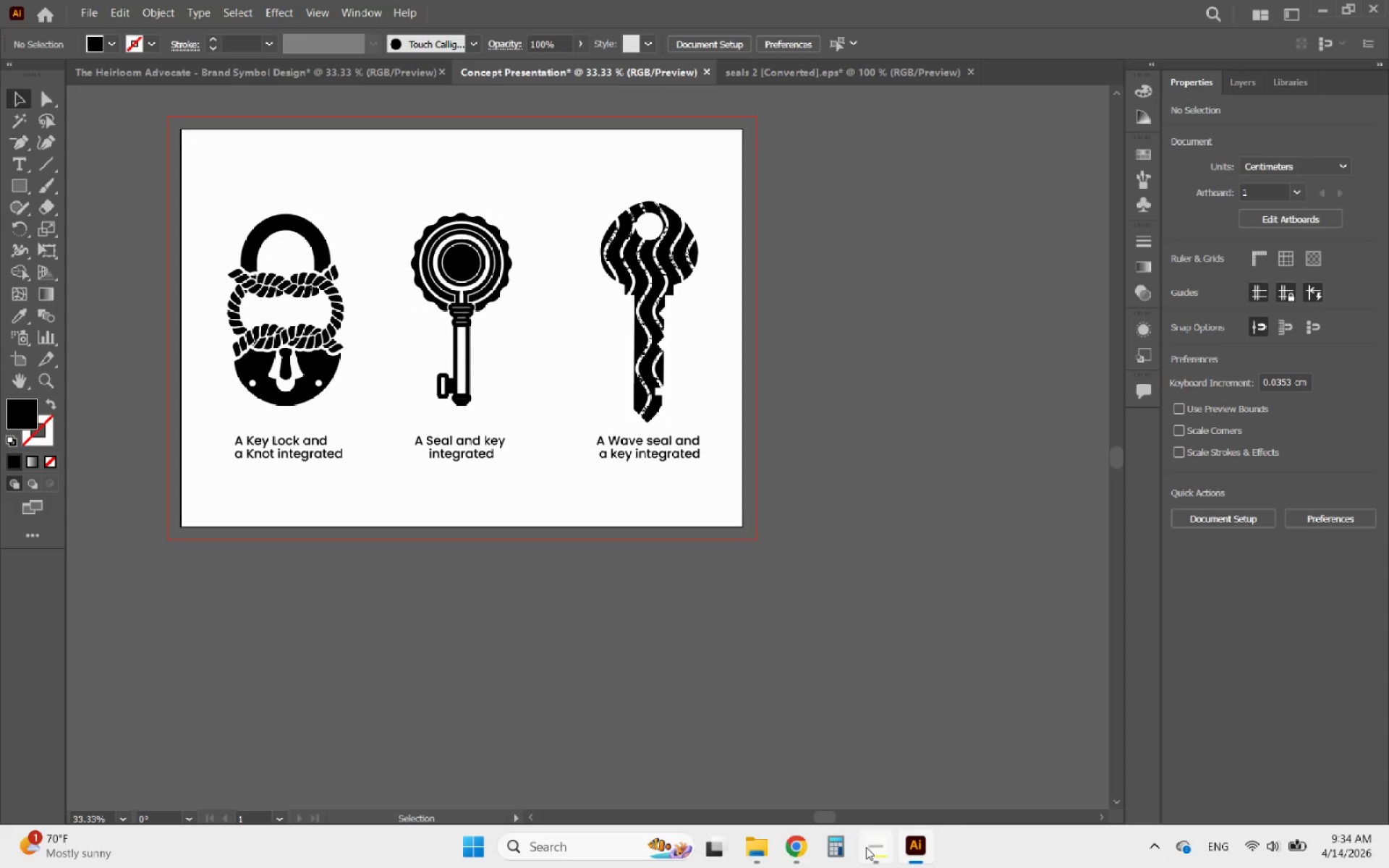 
mouse_move([815, 740])
 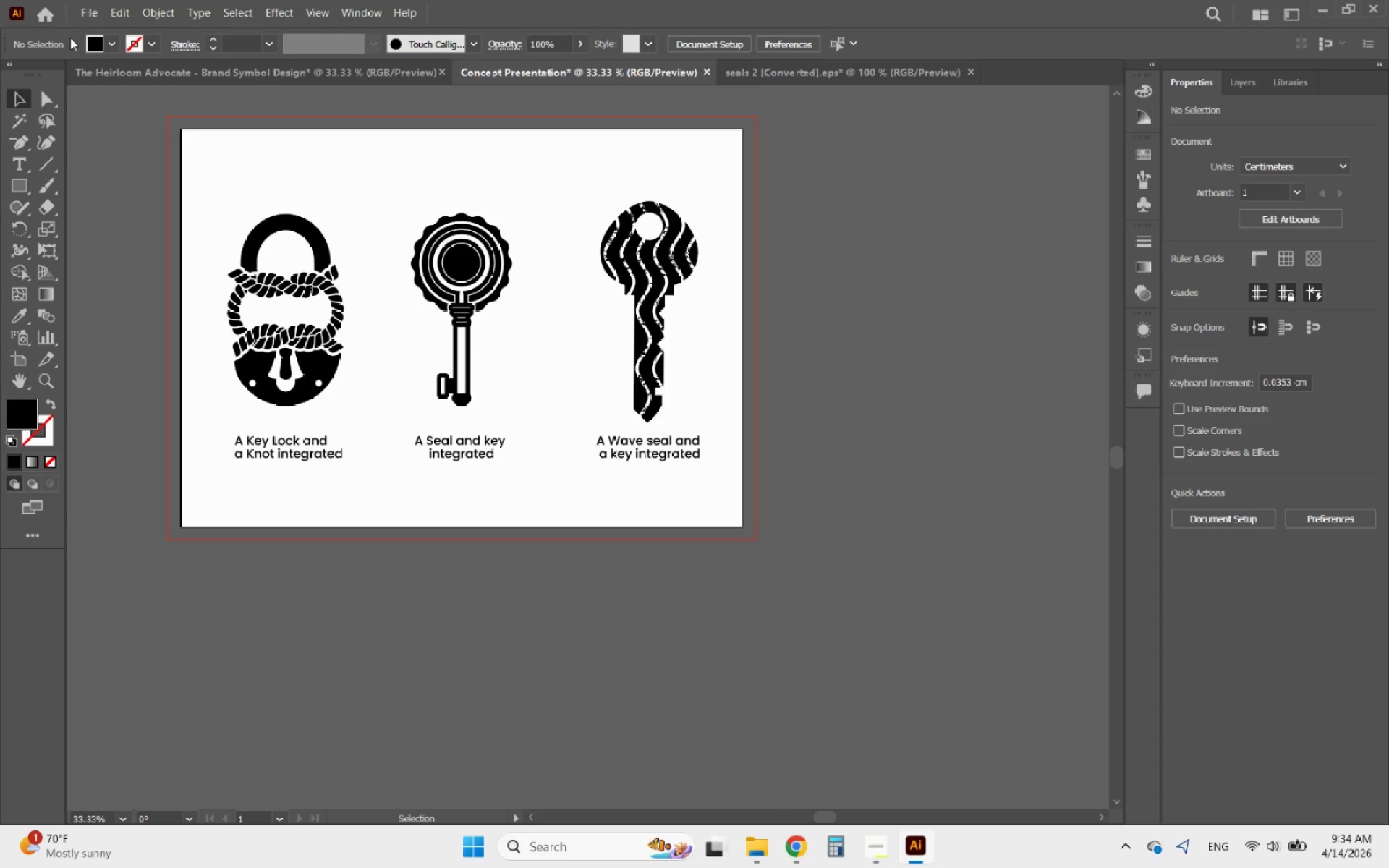 
left_click([94, 14])
 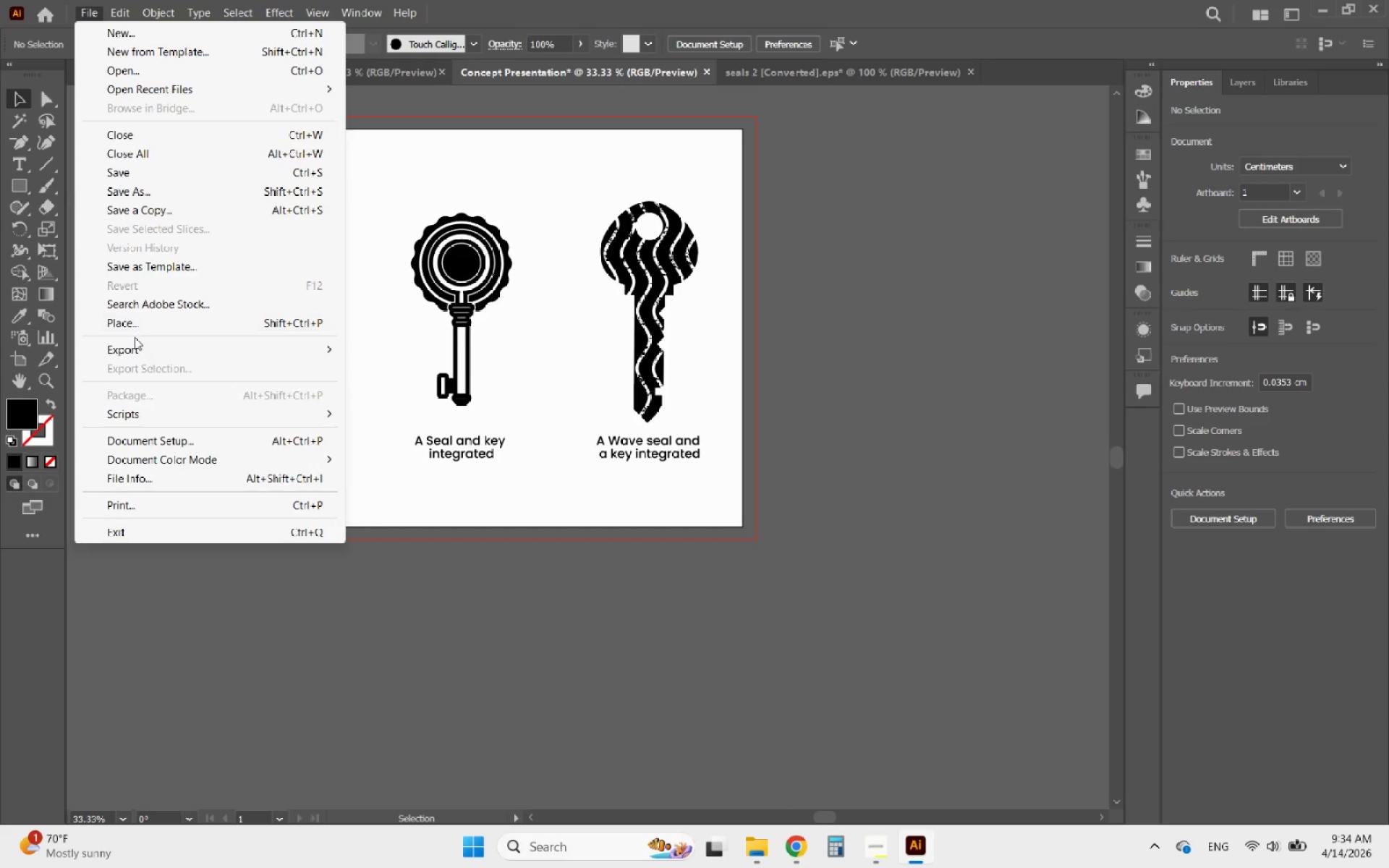 
left_click([115, 346])
 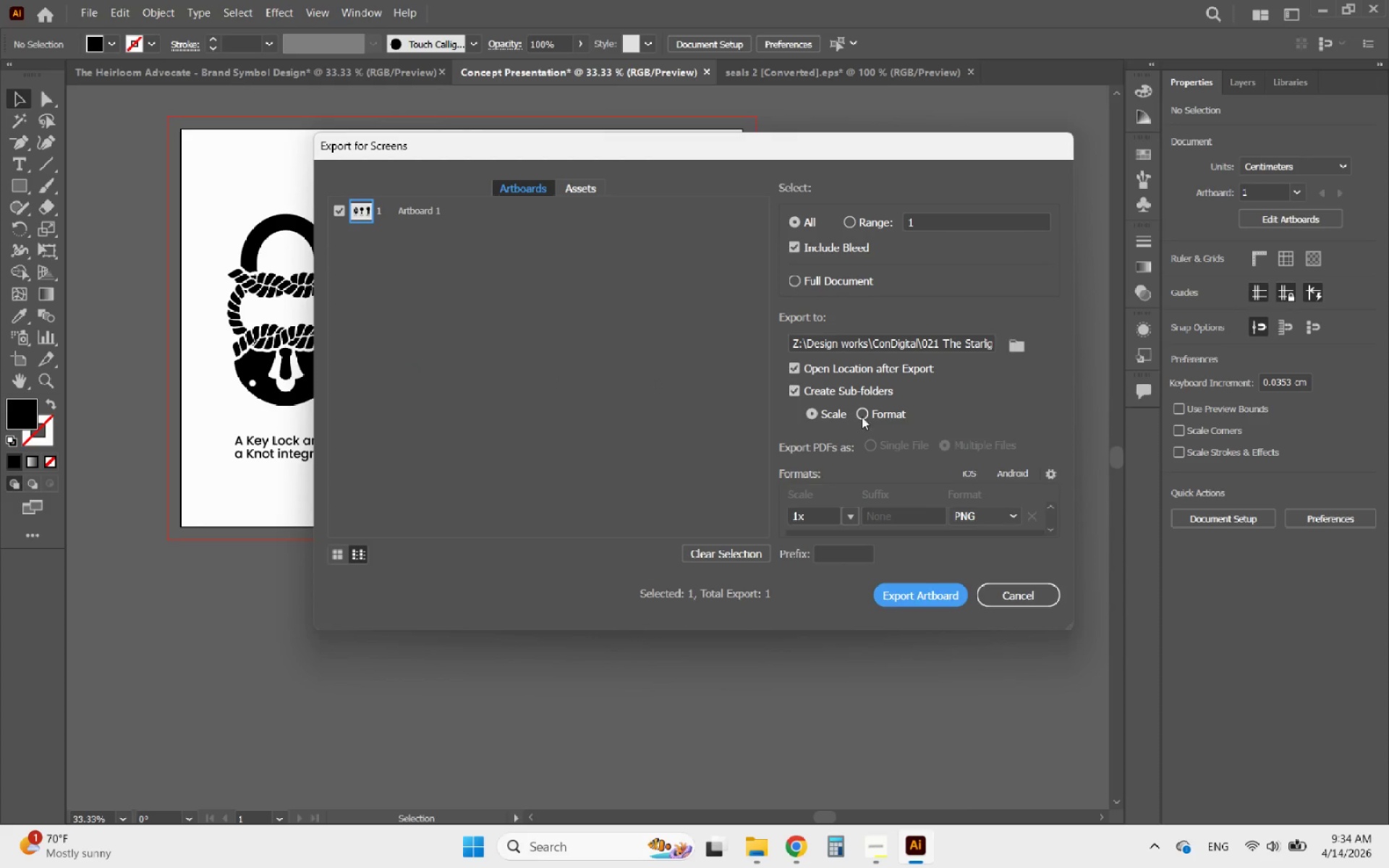 
left_click([1007, 511])
 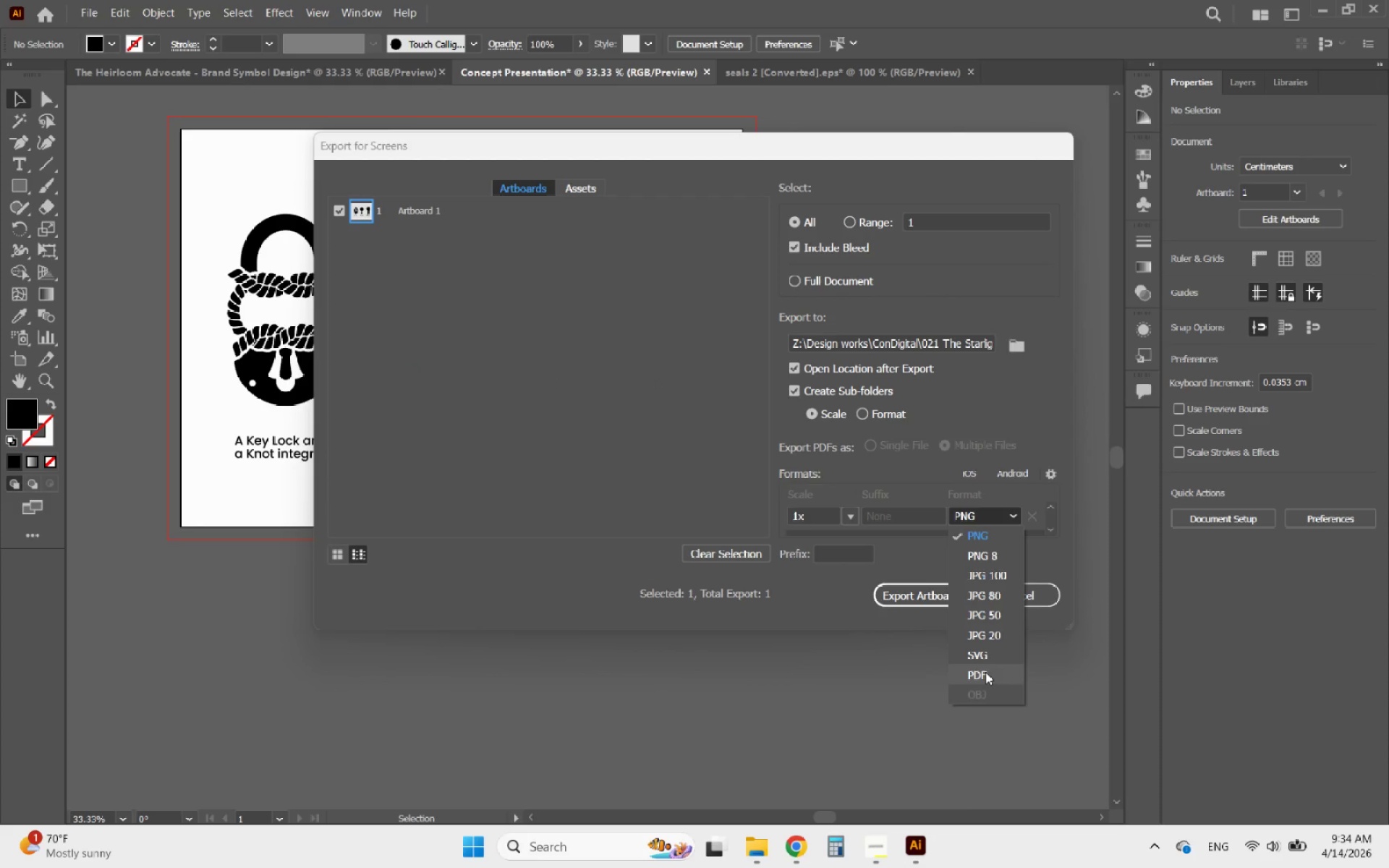 
left_click([985, 672])
 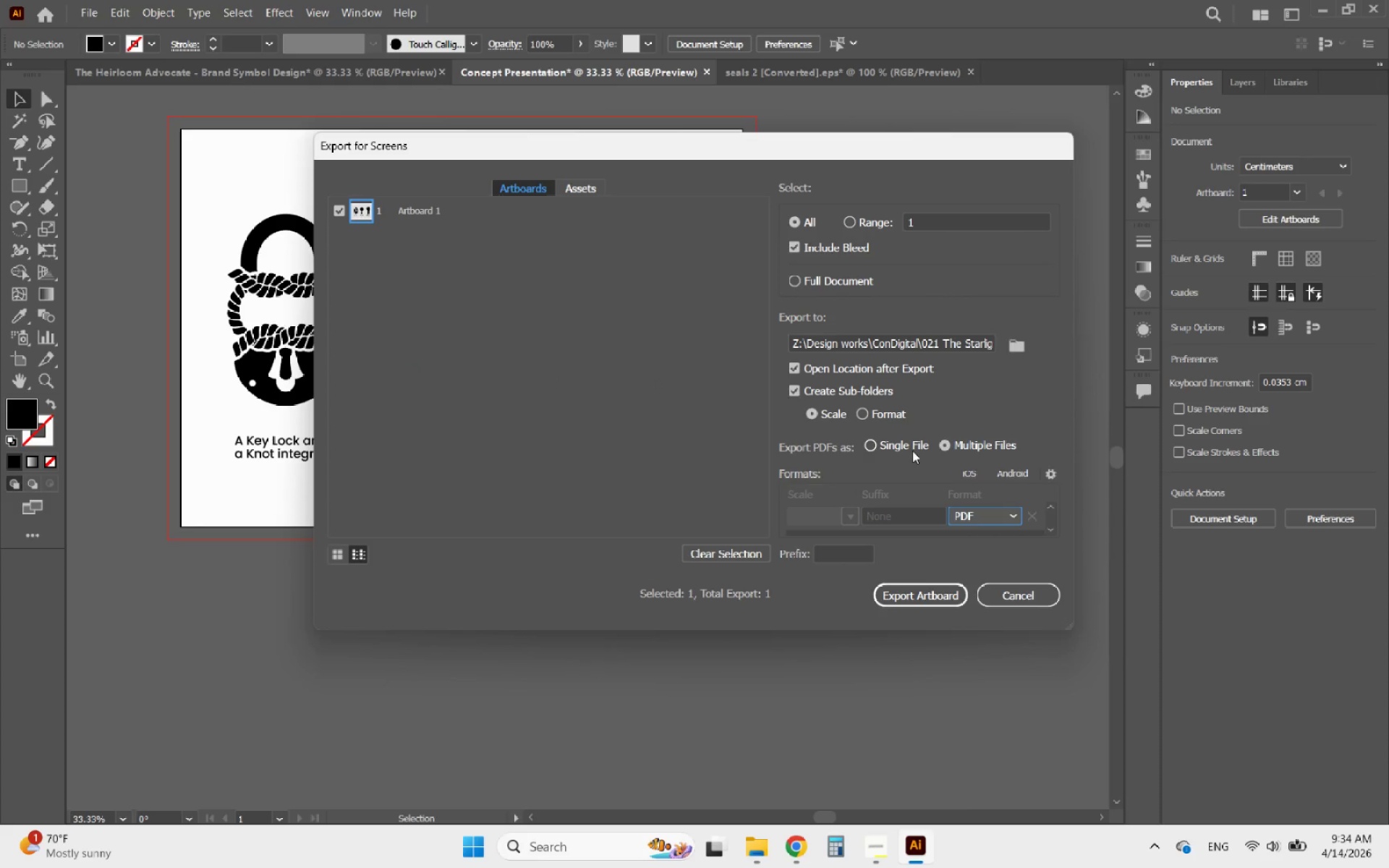 
left_click([890, 444])
 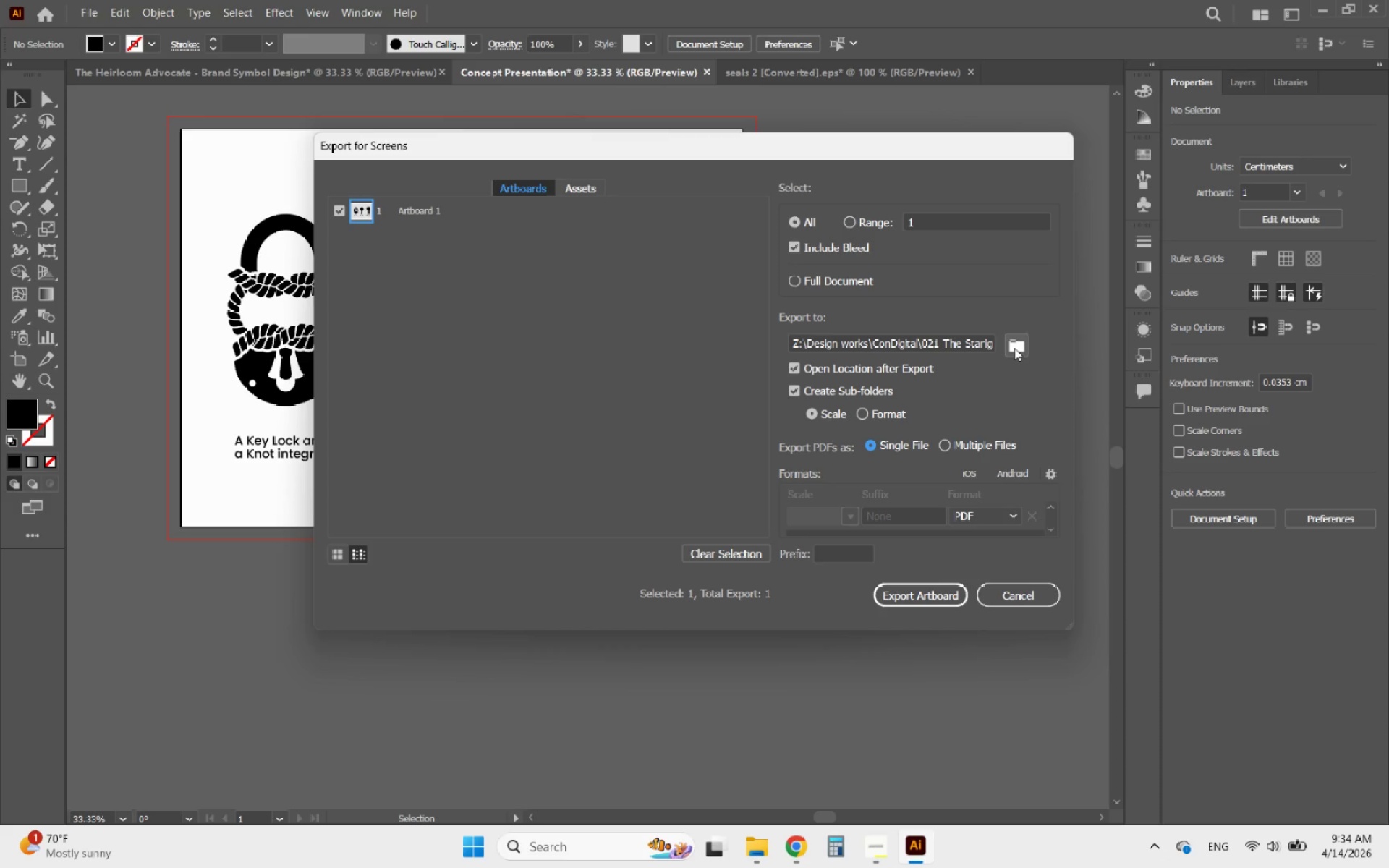 
left_click([1014, 348])
 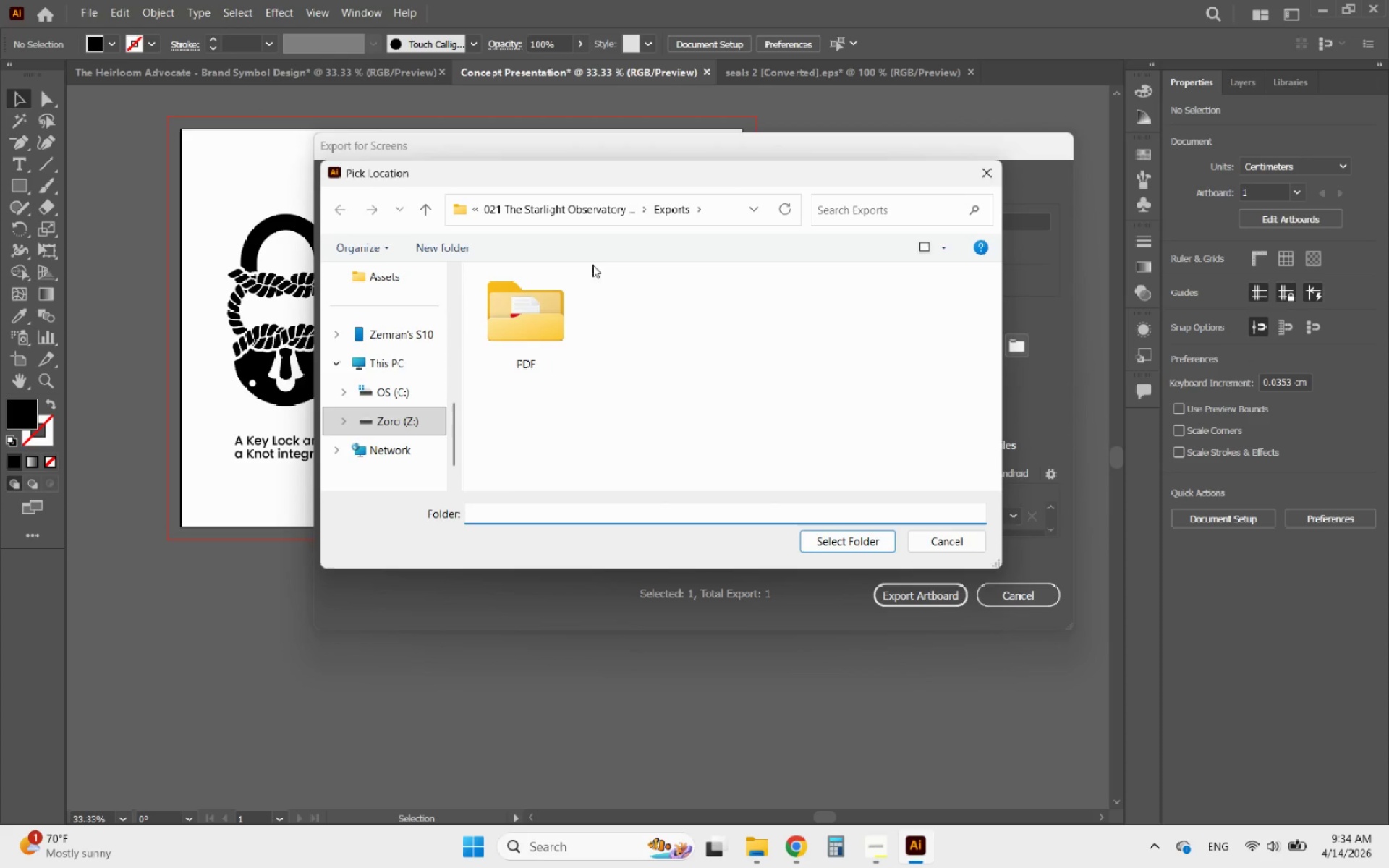 
left_click([511, 213])
 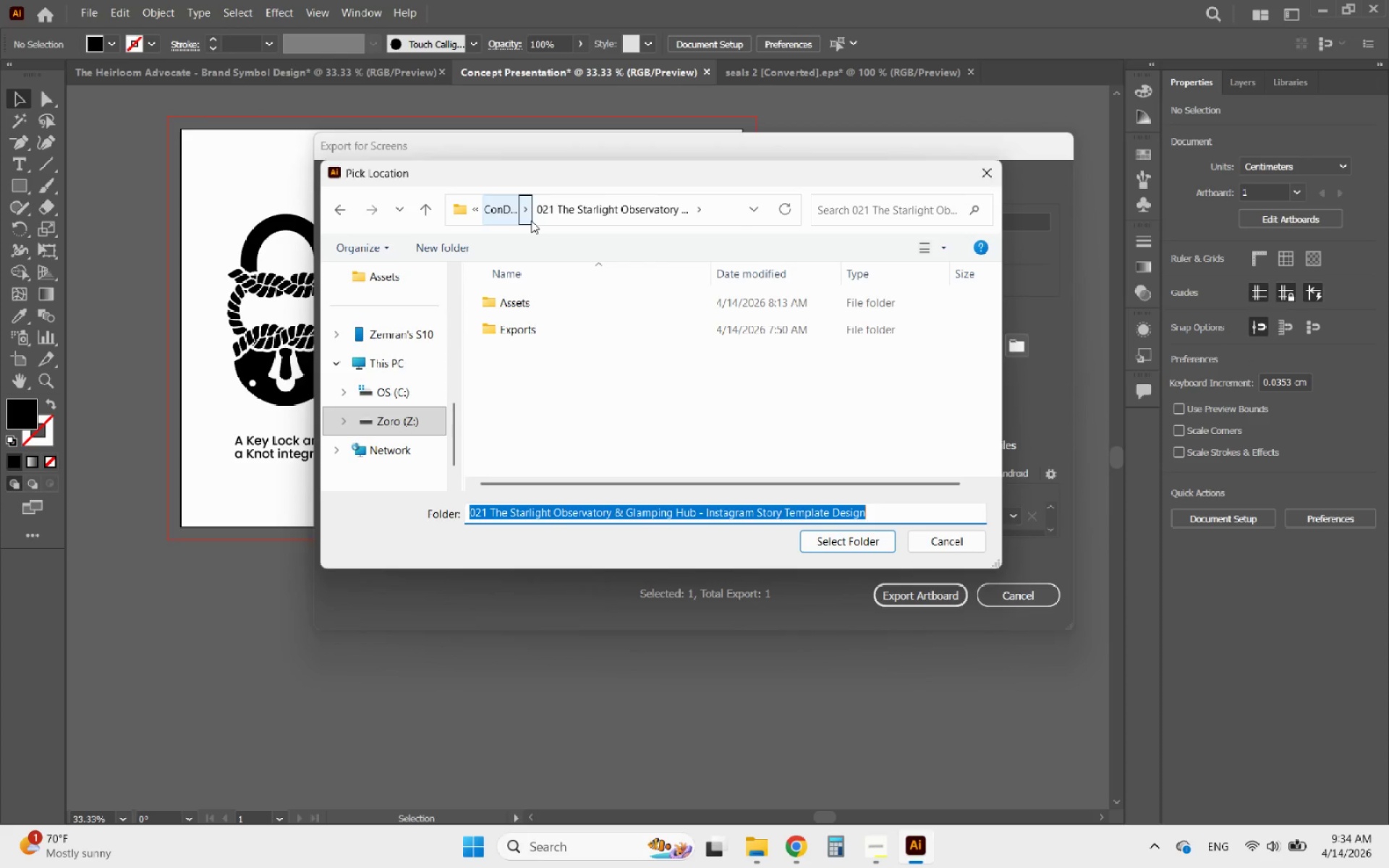 
left_click([504, 220])
 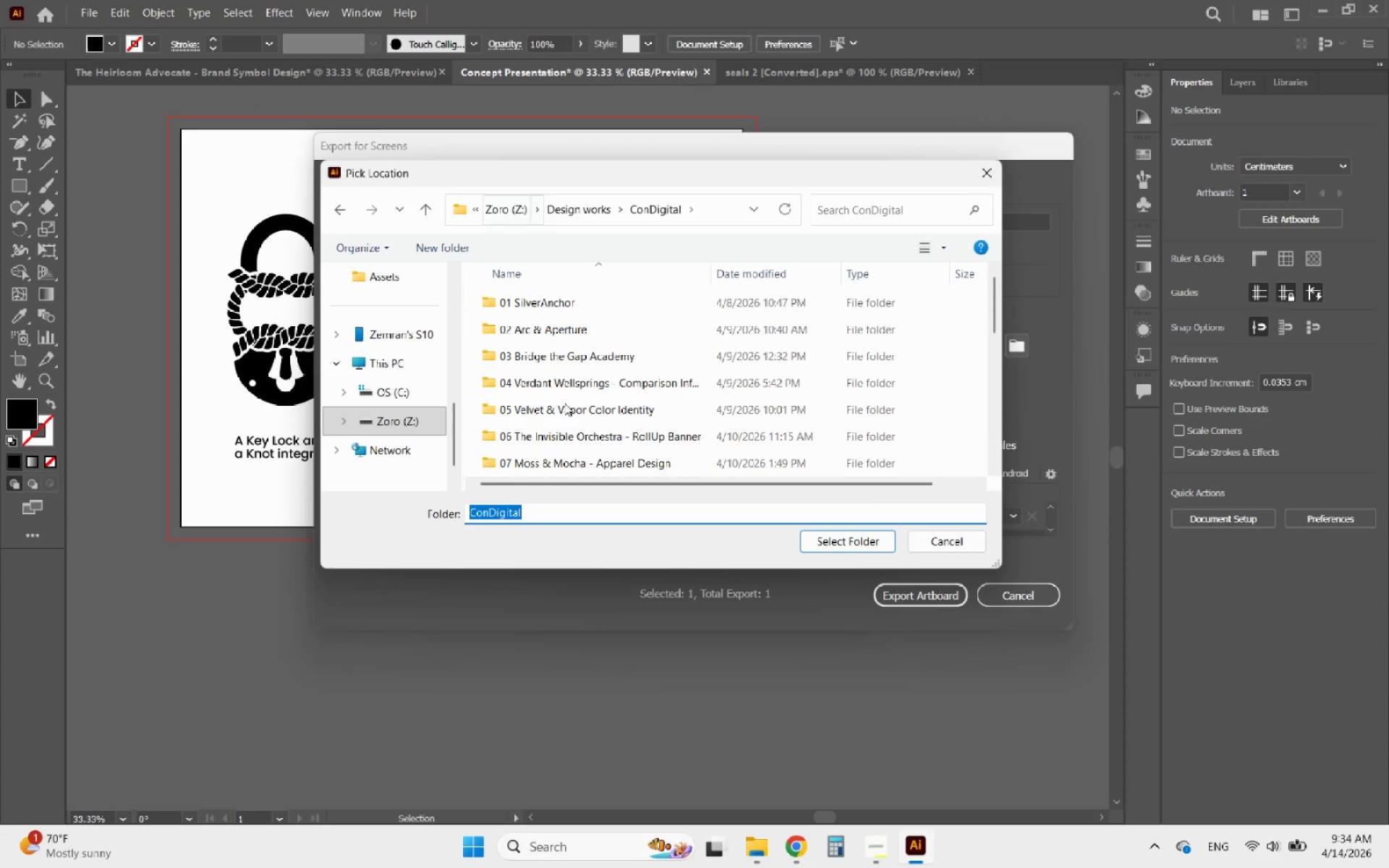 
scroll: coordinate [562, 433], scroll_direction: down, amount: 10.0
 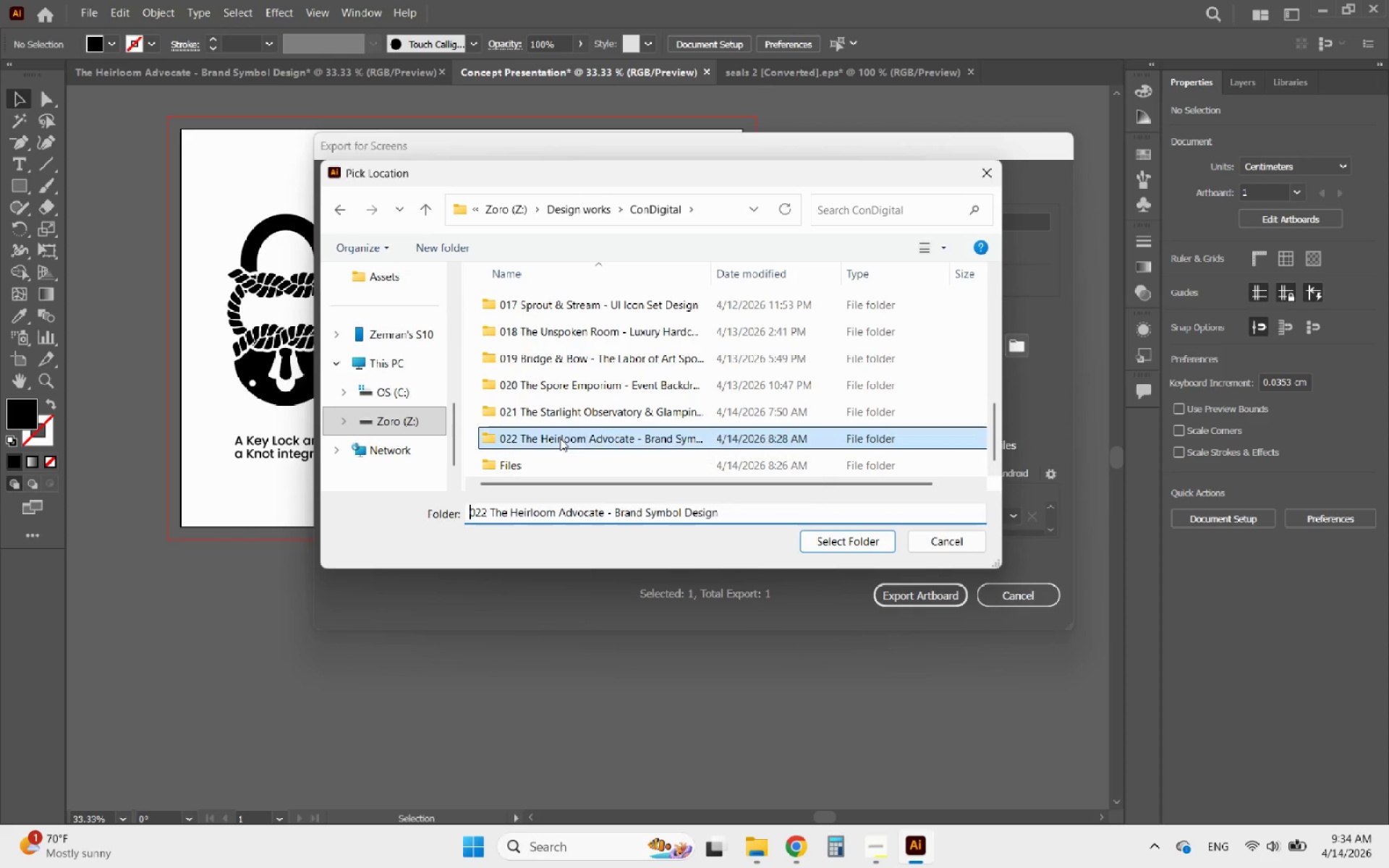 
double_click([560, 438])
 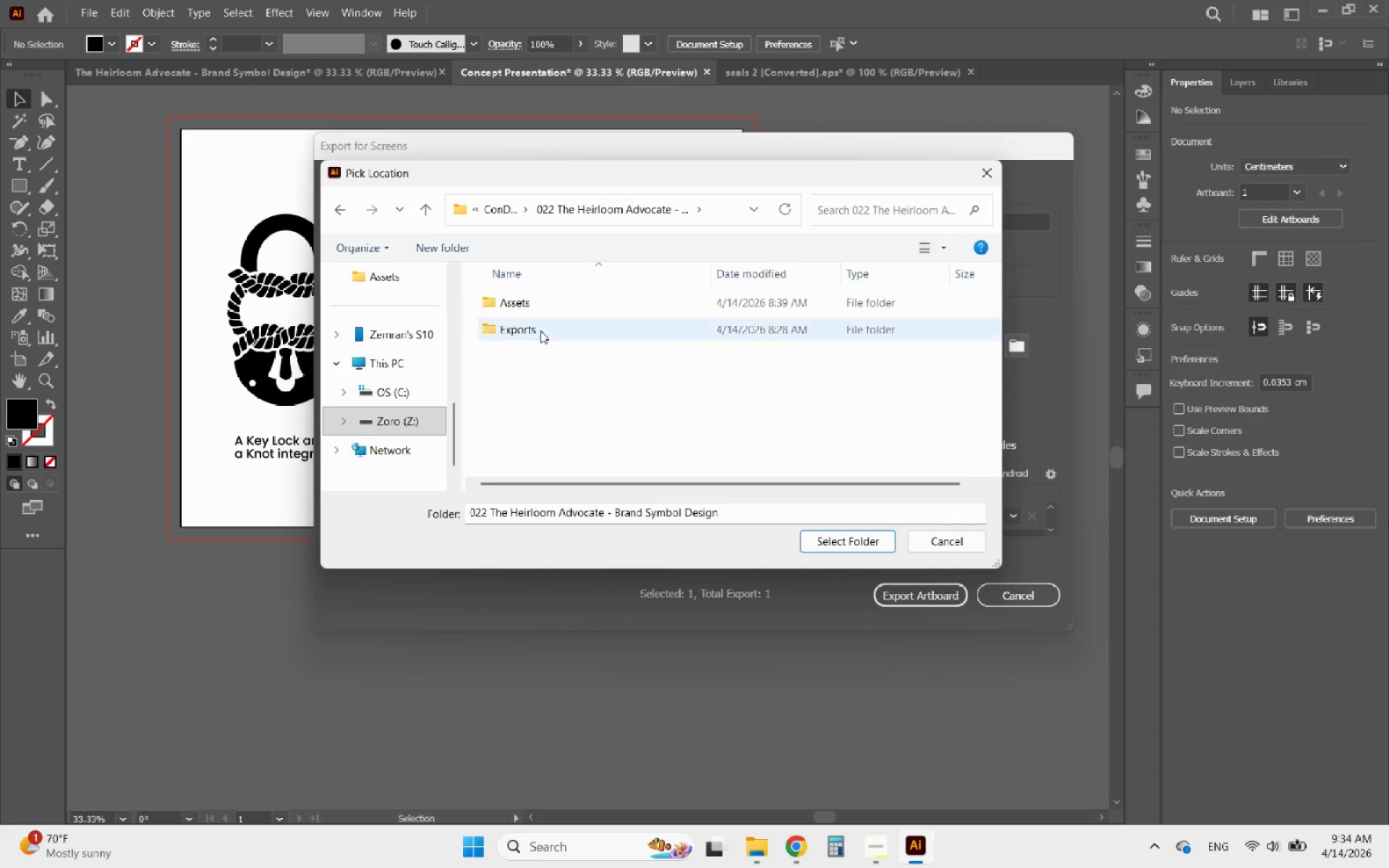 
left_click([527, 312])
 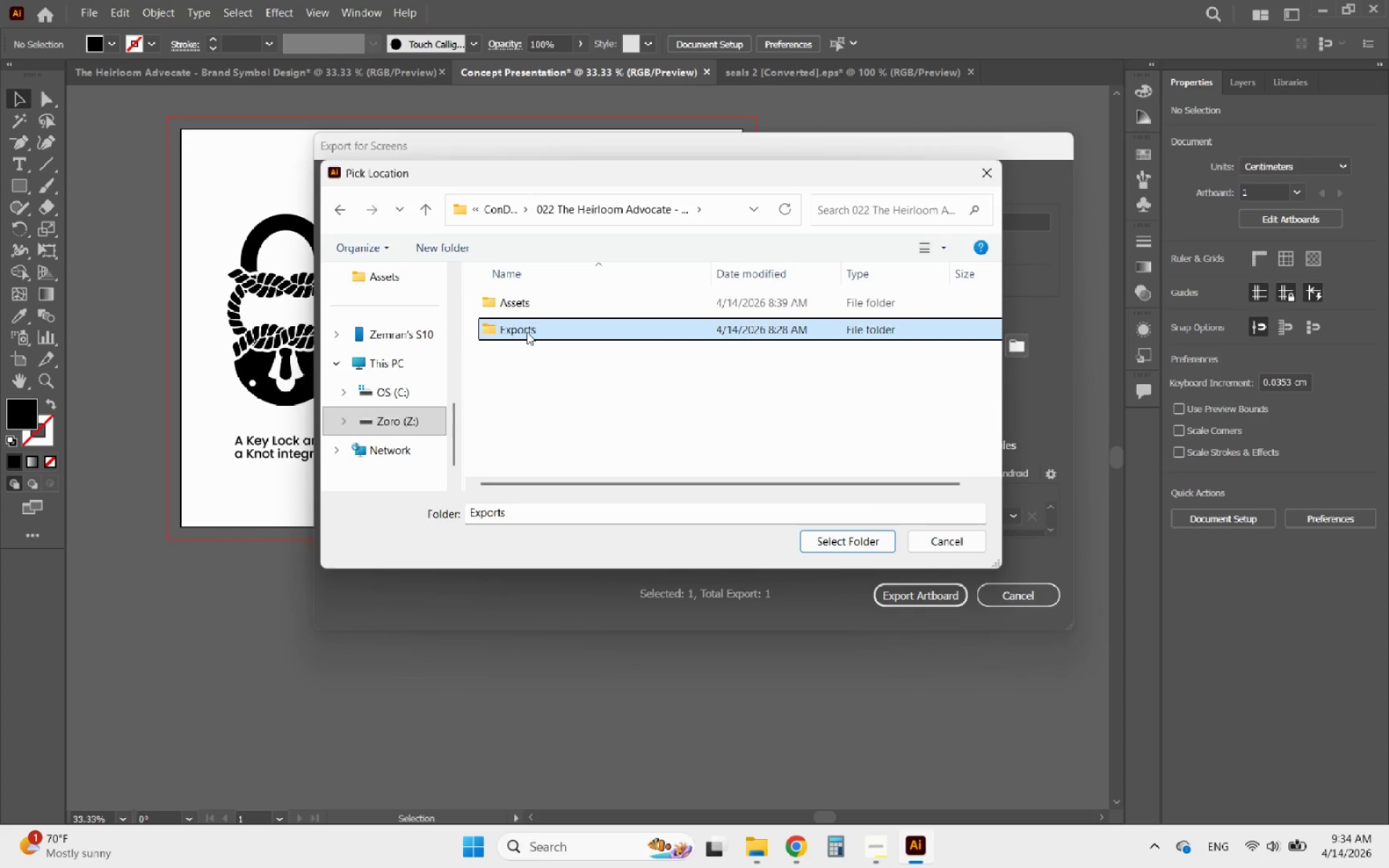 
double_click([527, 332])
 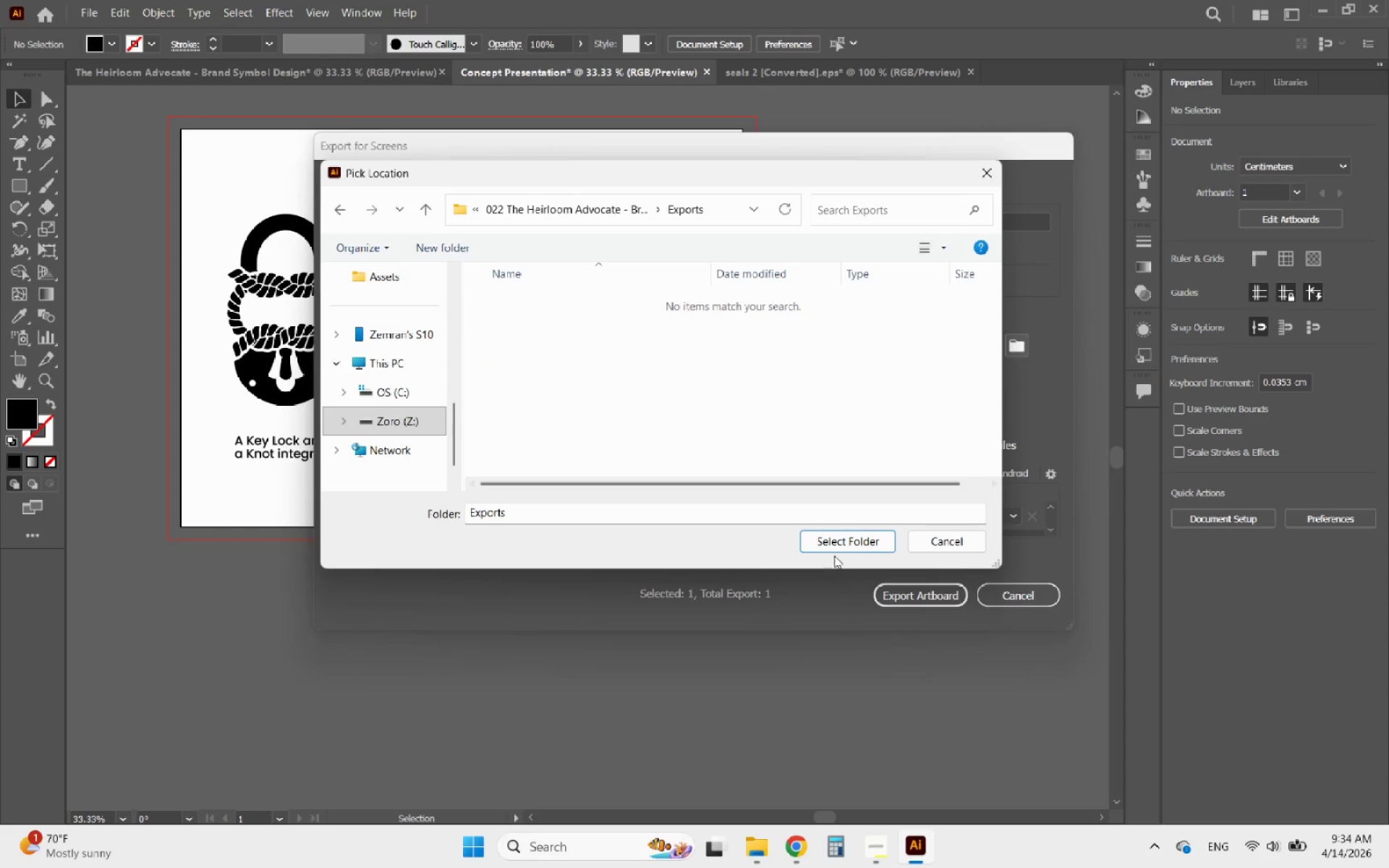 
left_click([841, 540])
 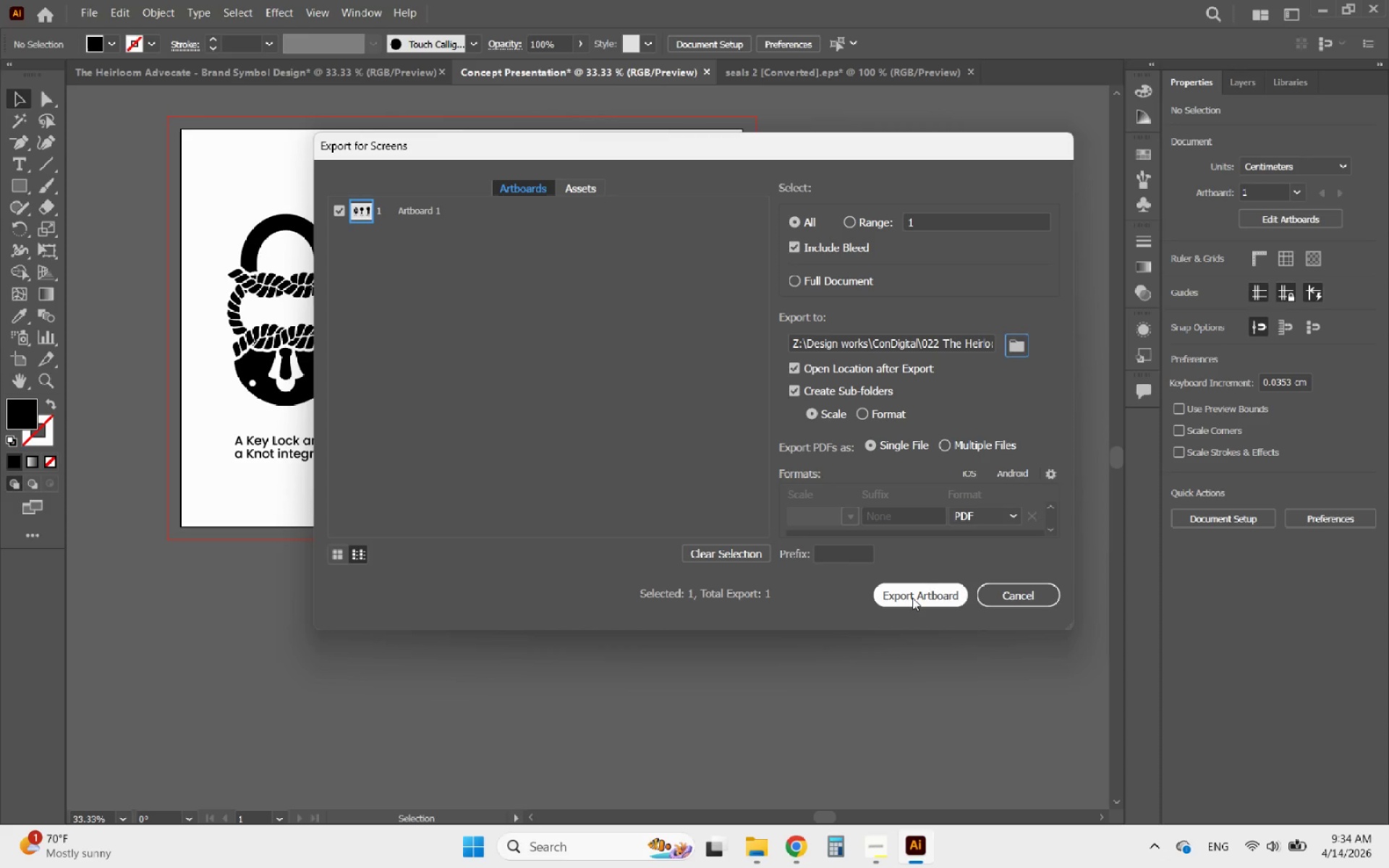 
left_click([912, 597])
 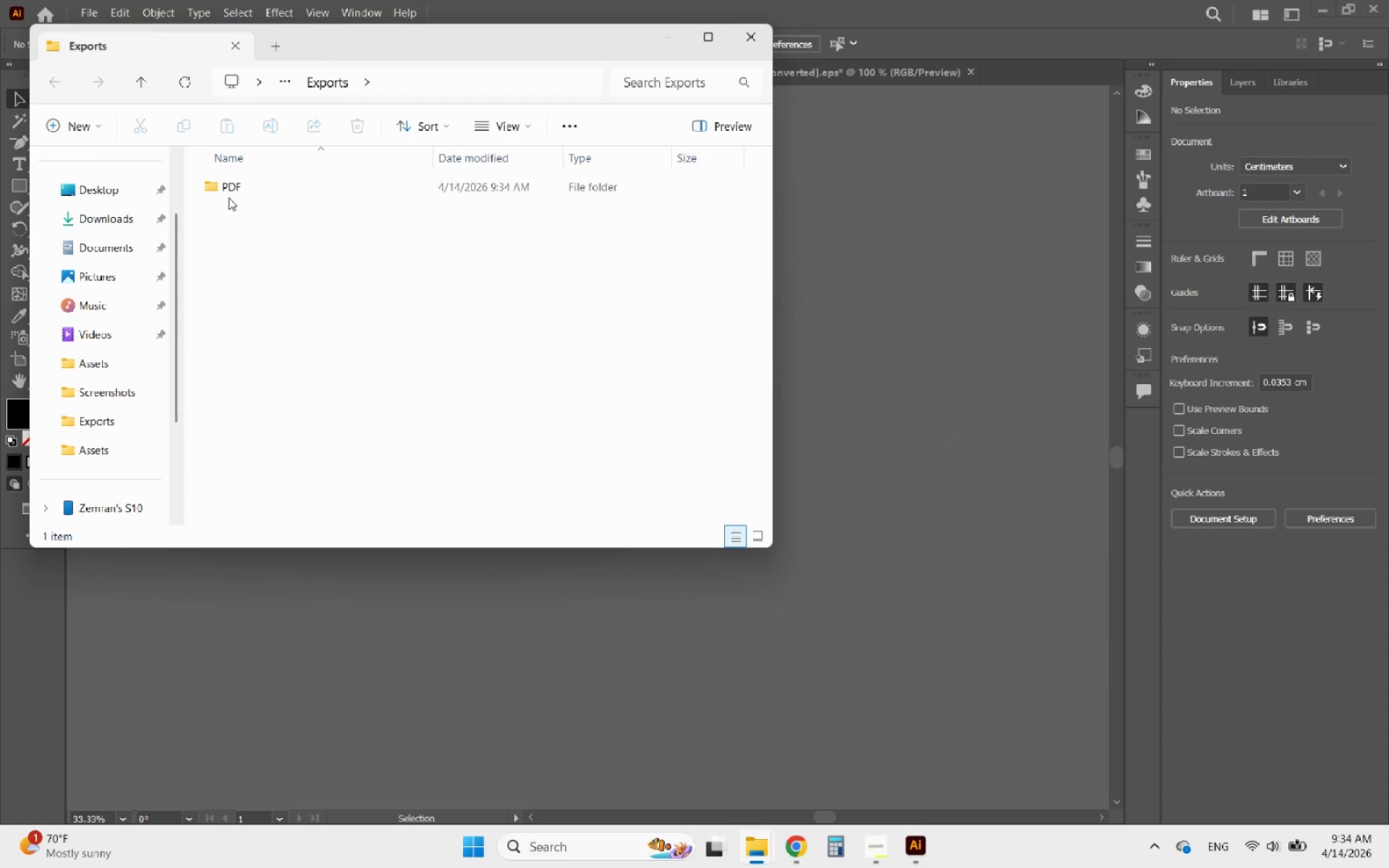 
double_click([261, 190])
 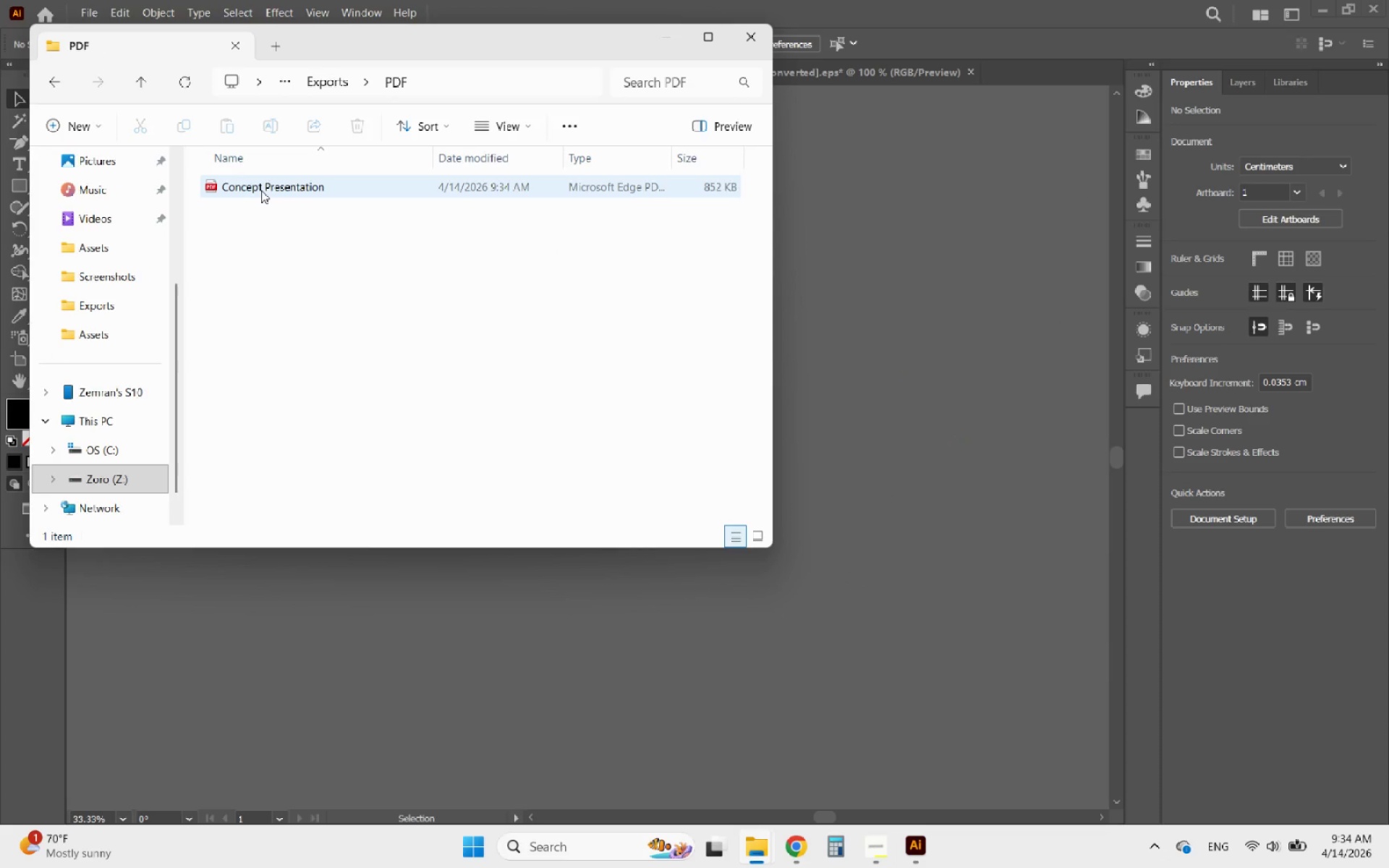 
double_click([261, 190])
 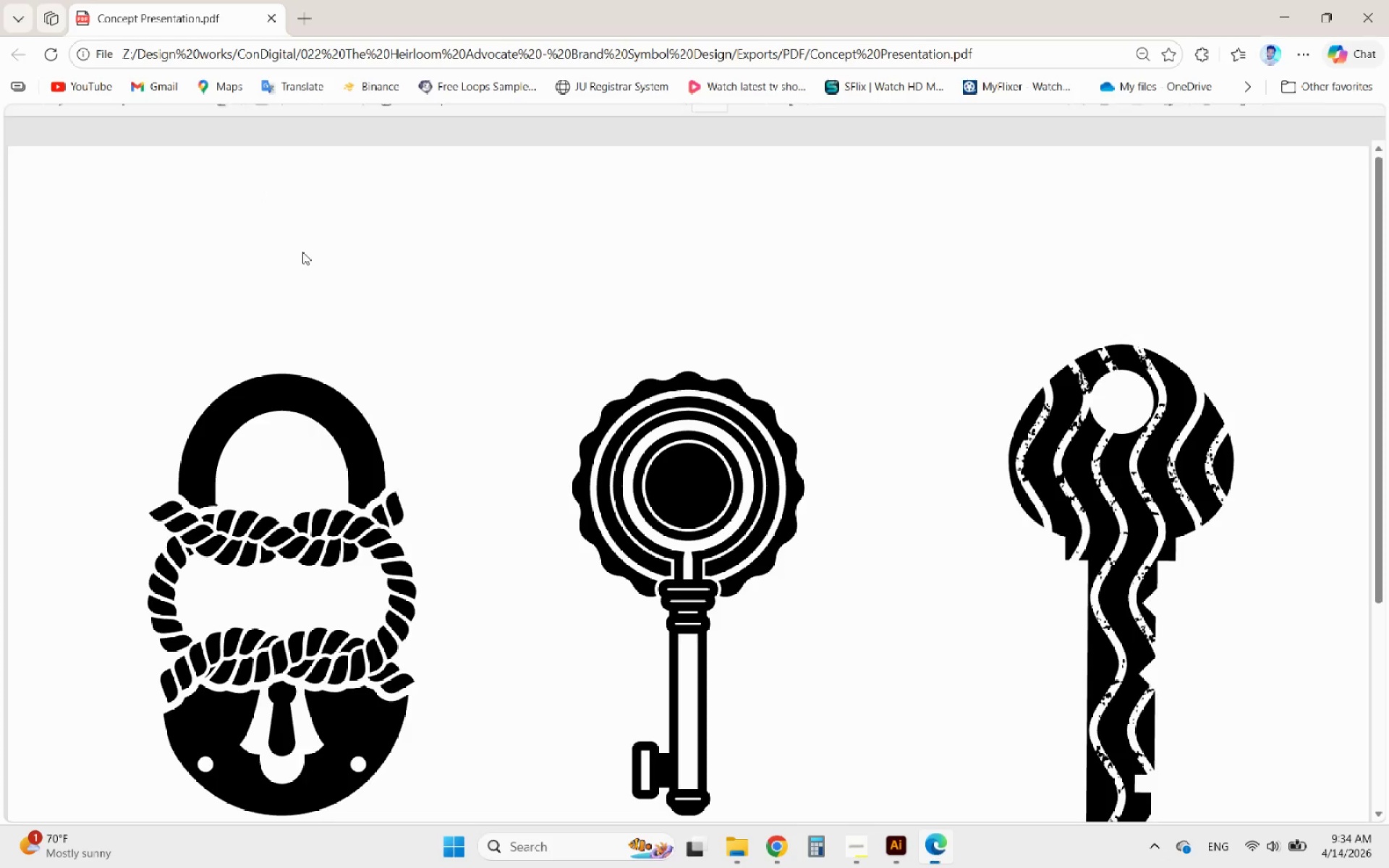 
scroll: coordinate [469, 401], scroll_direction: down, amount: 6.0
 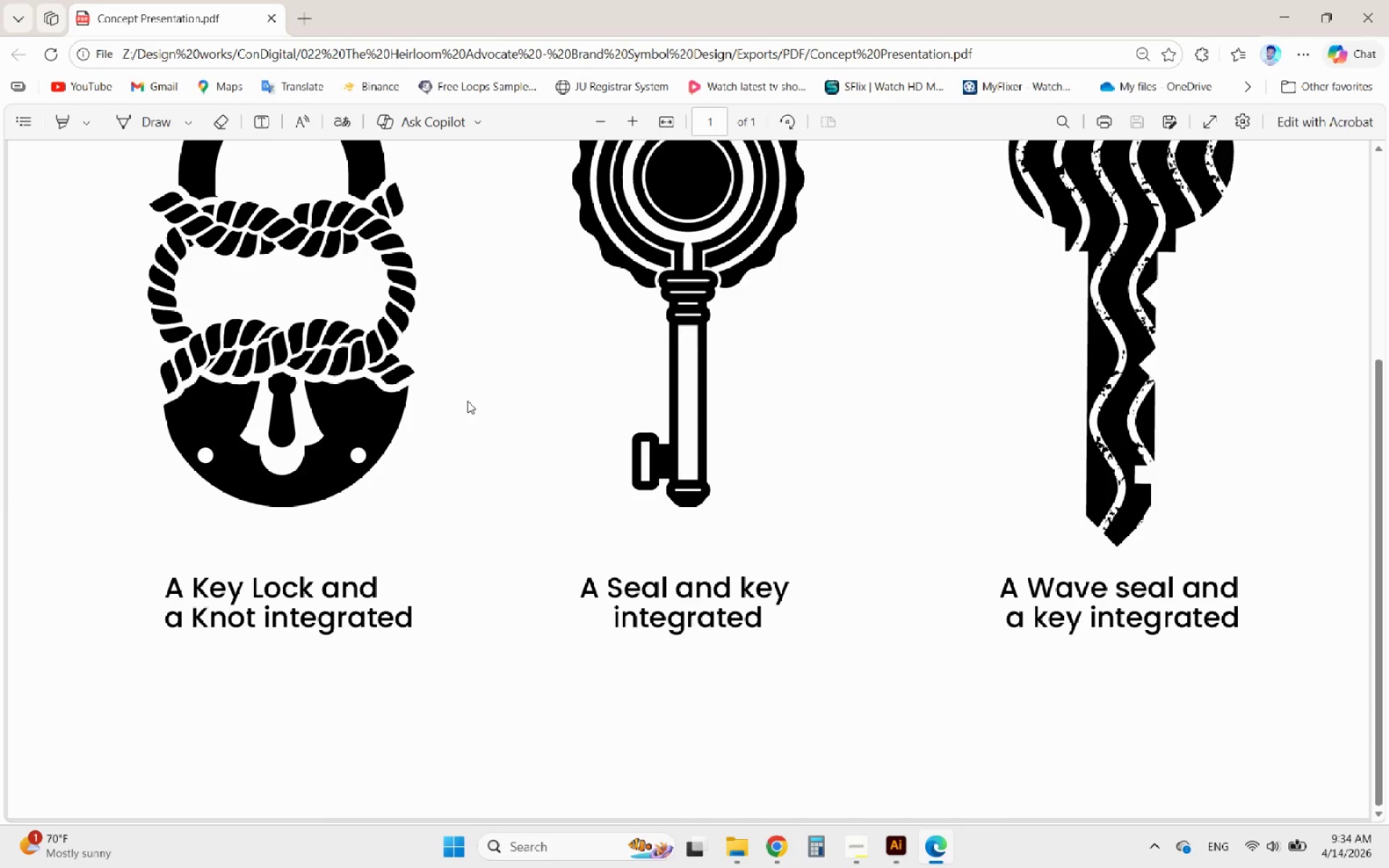 
scroll: coordinate [467, 401], scroll_direction: up, amount: 2.0
 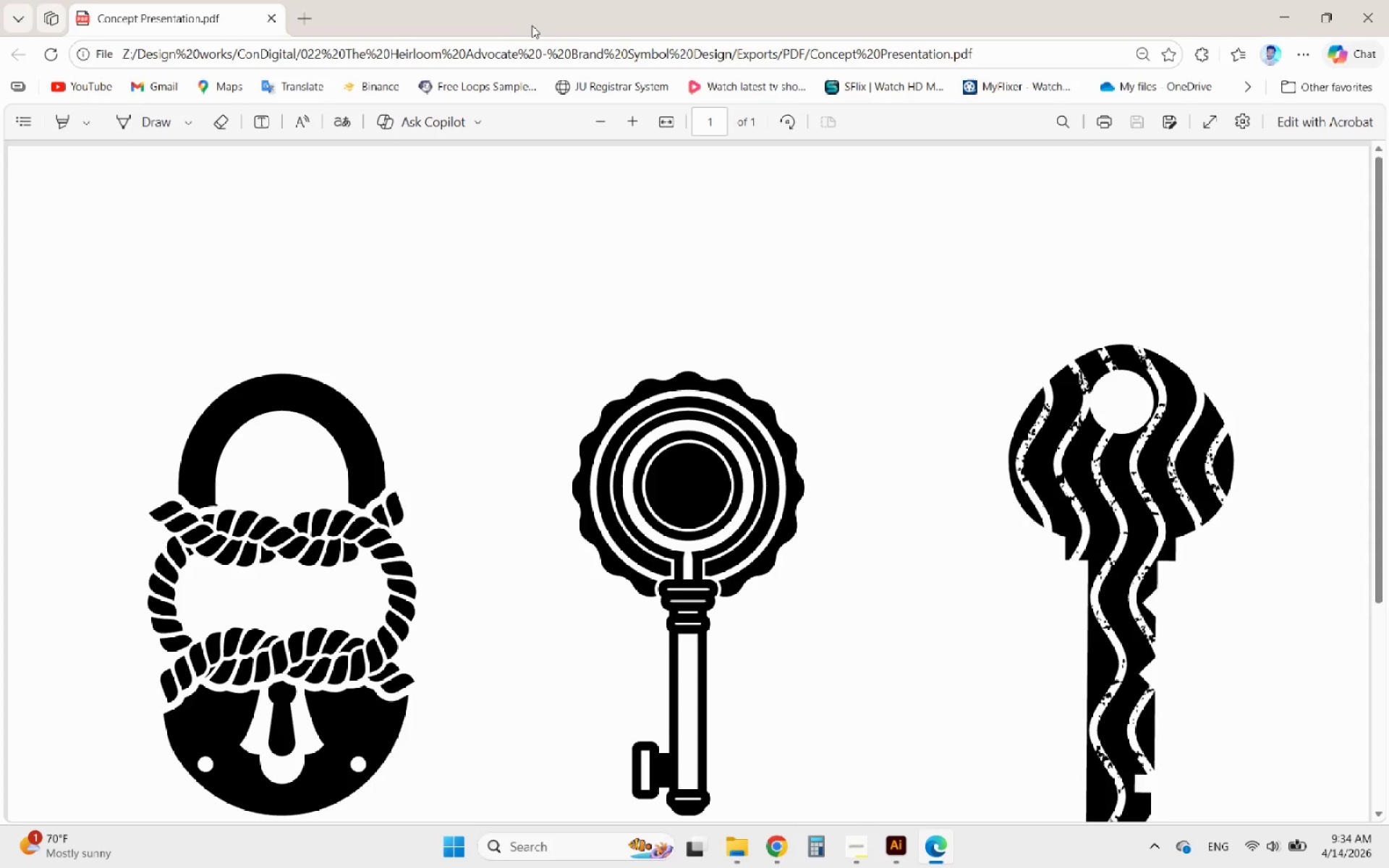 
left_click([276, 22])
 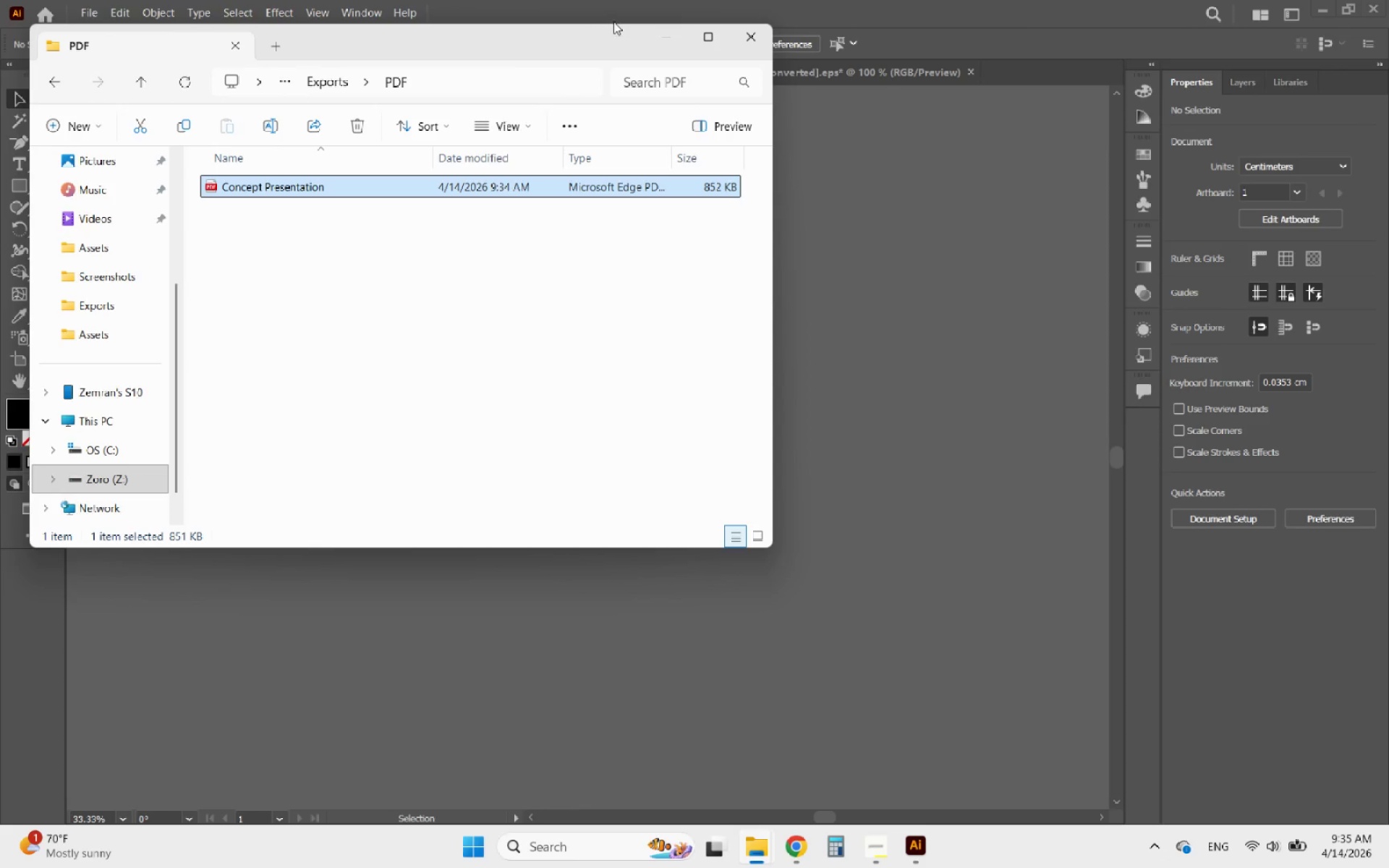 
left_click([653, 35])
 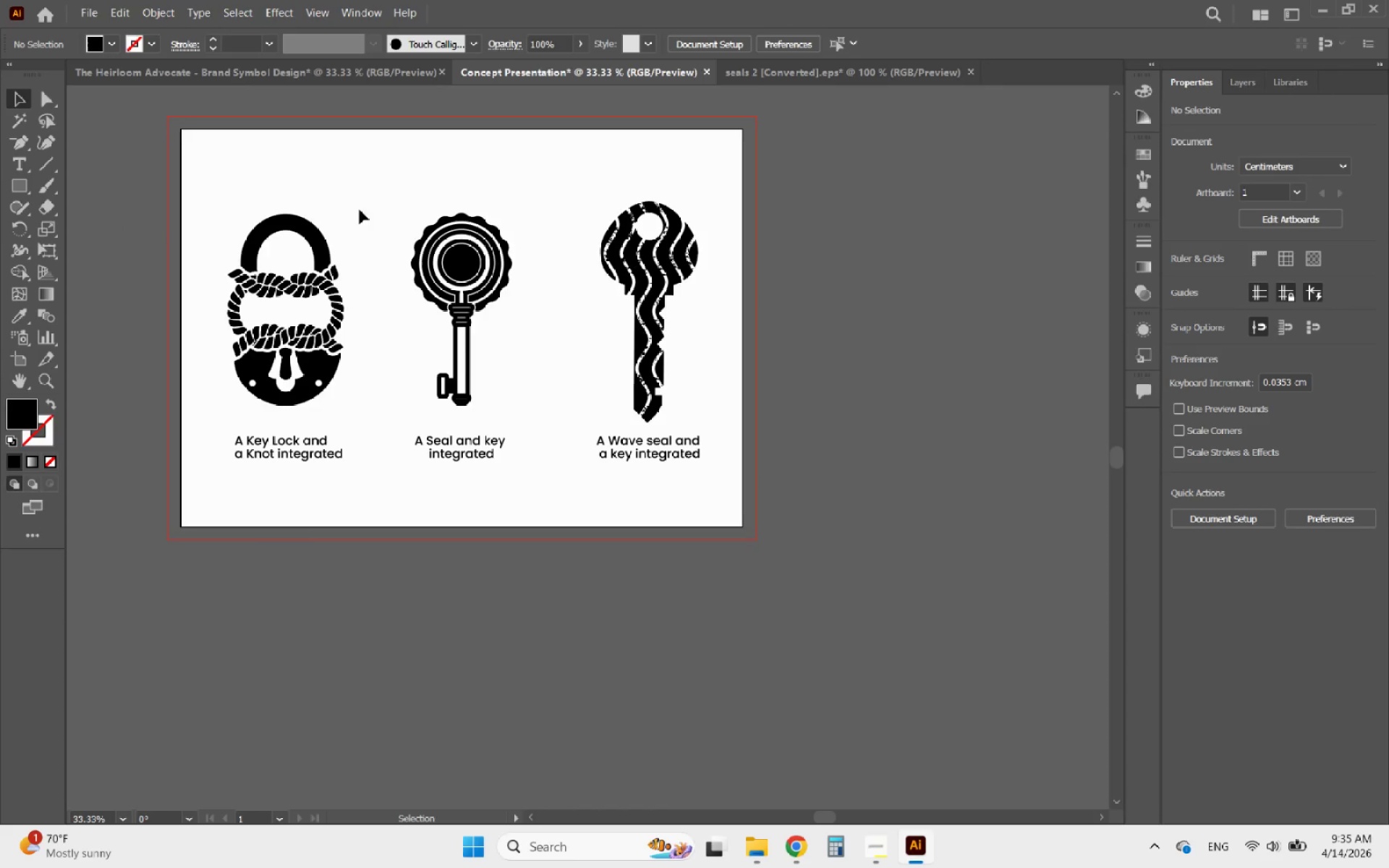 
left_click([281, 282])
 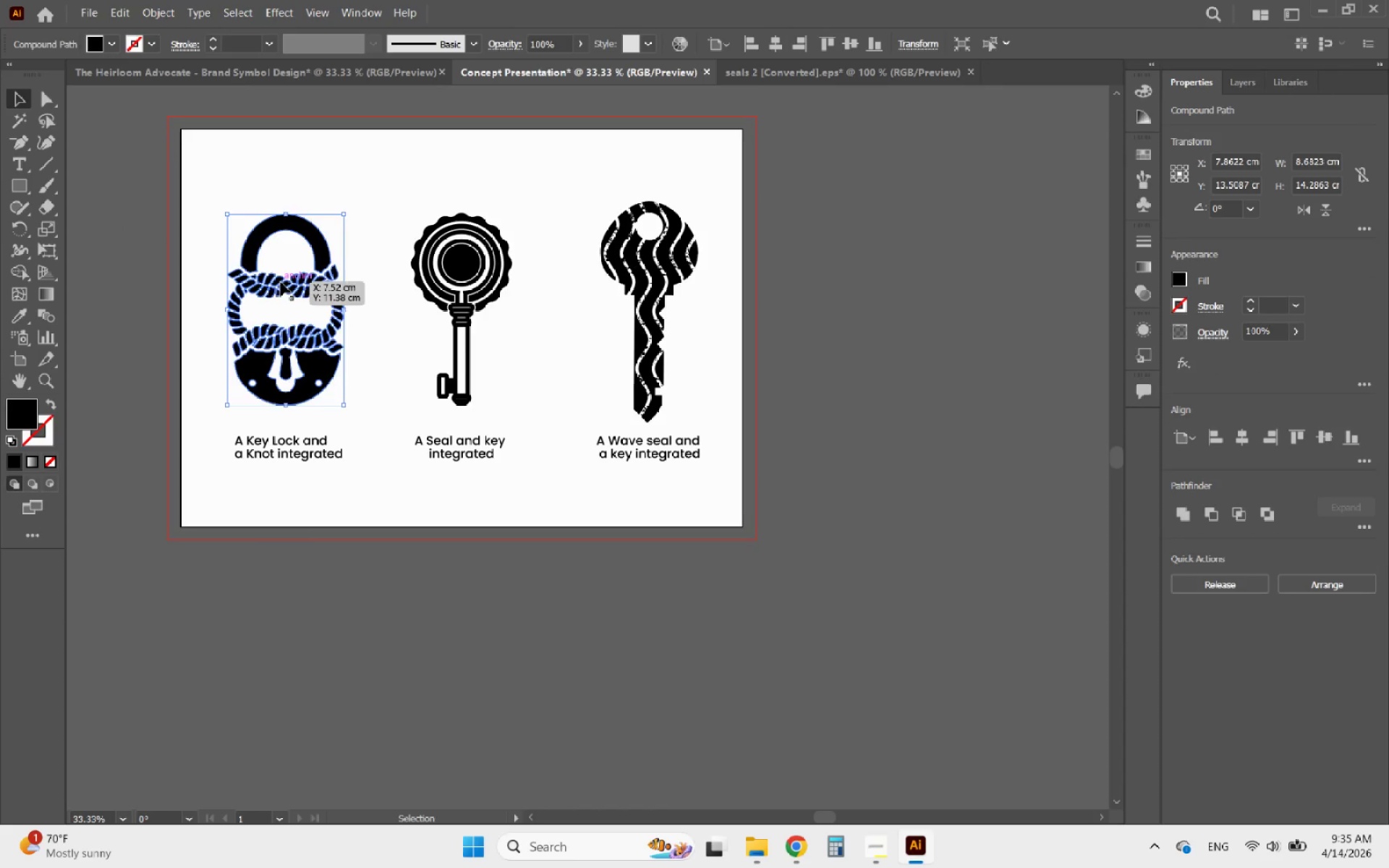 
key(Control+C)
 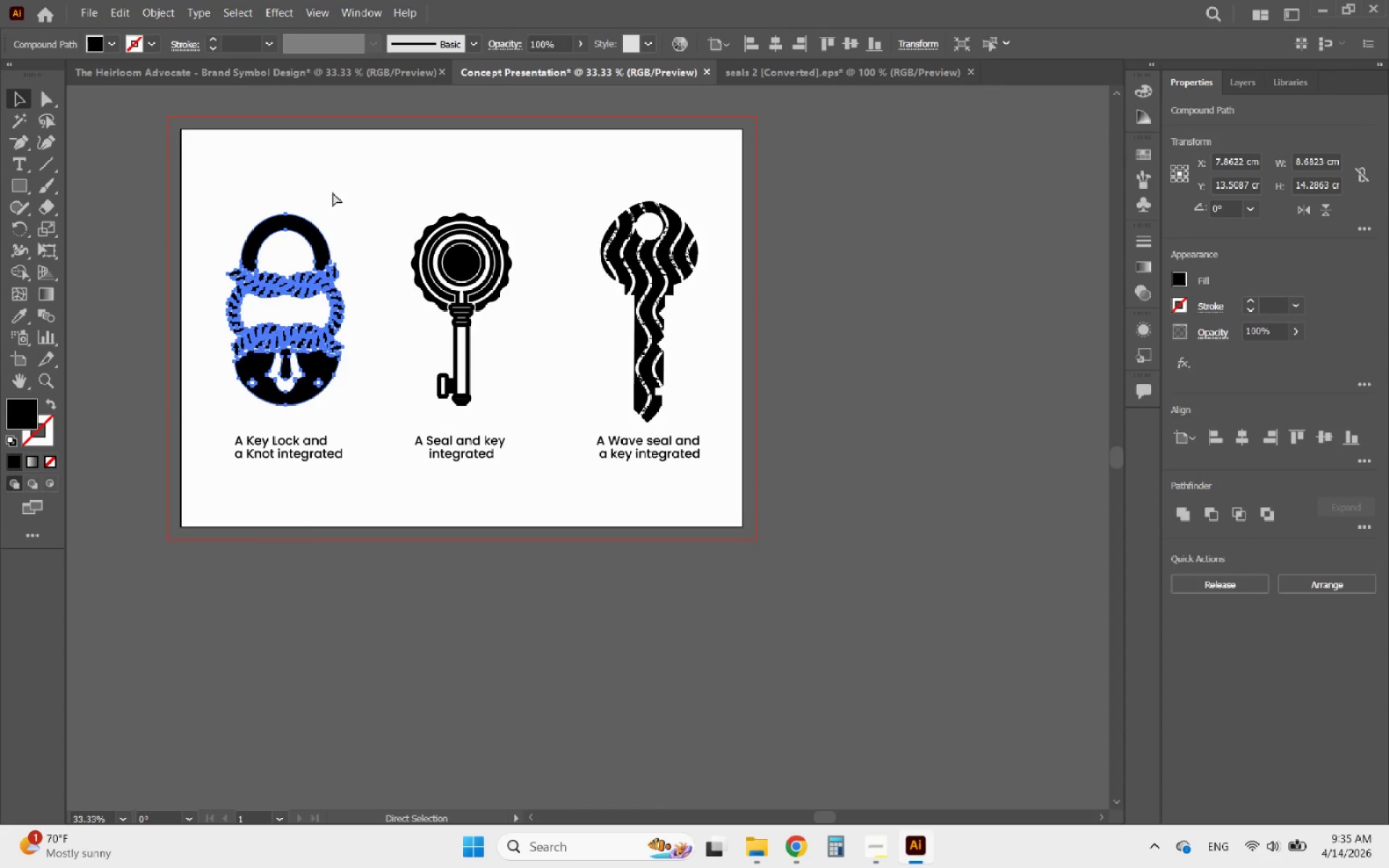 
key(Control+C)
 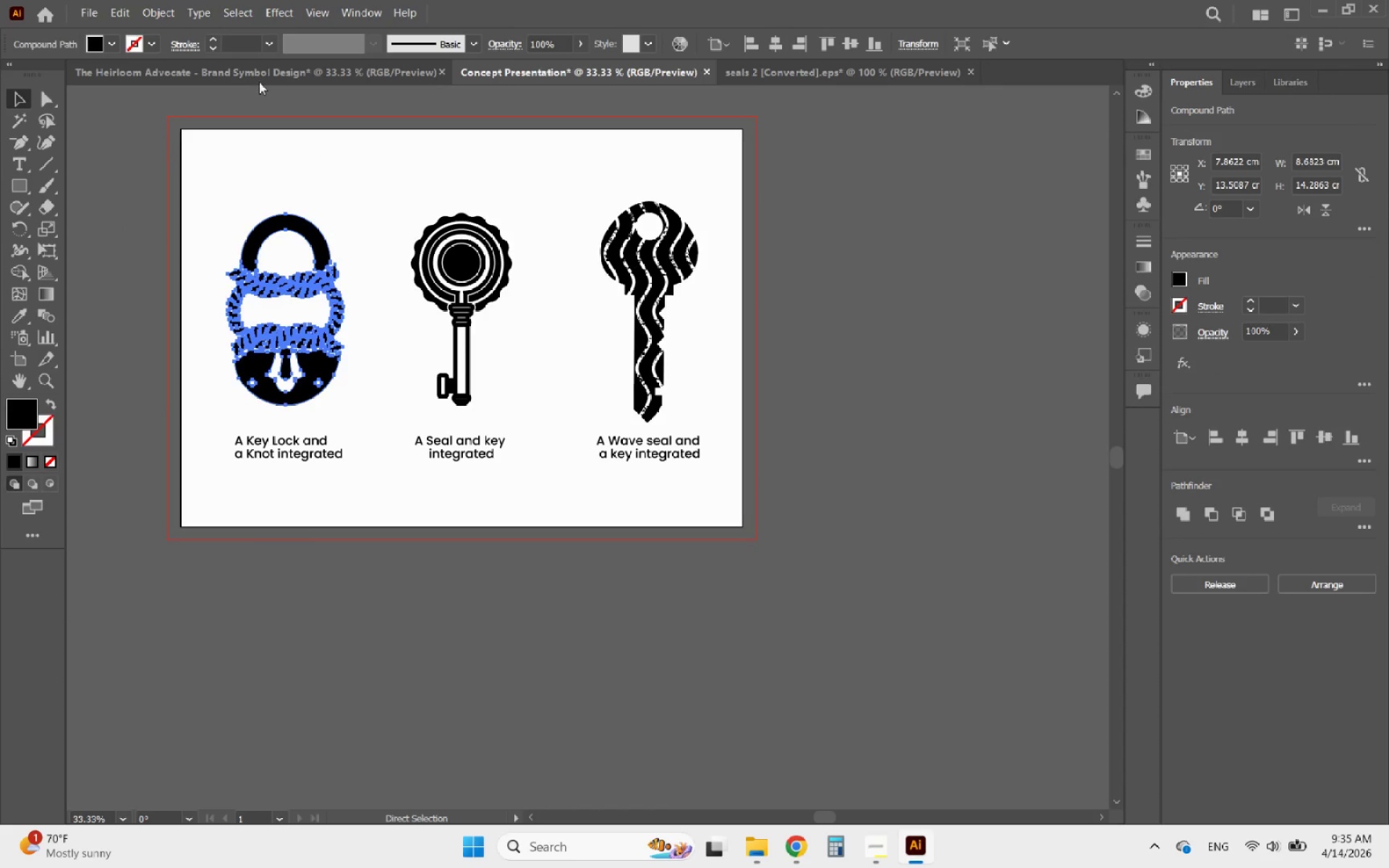 
key(Control+C)
 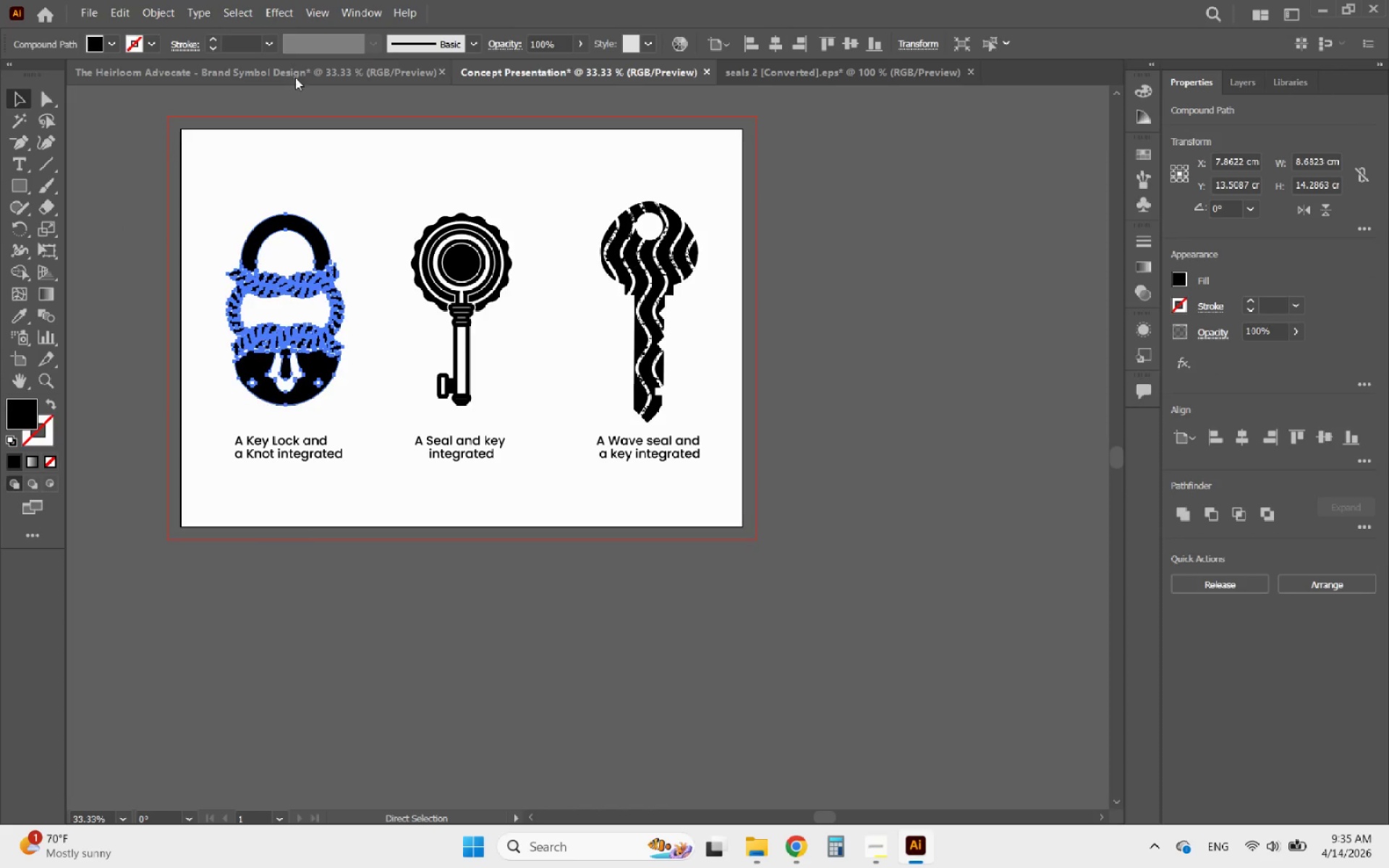 
left_click([295, 77])
 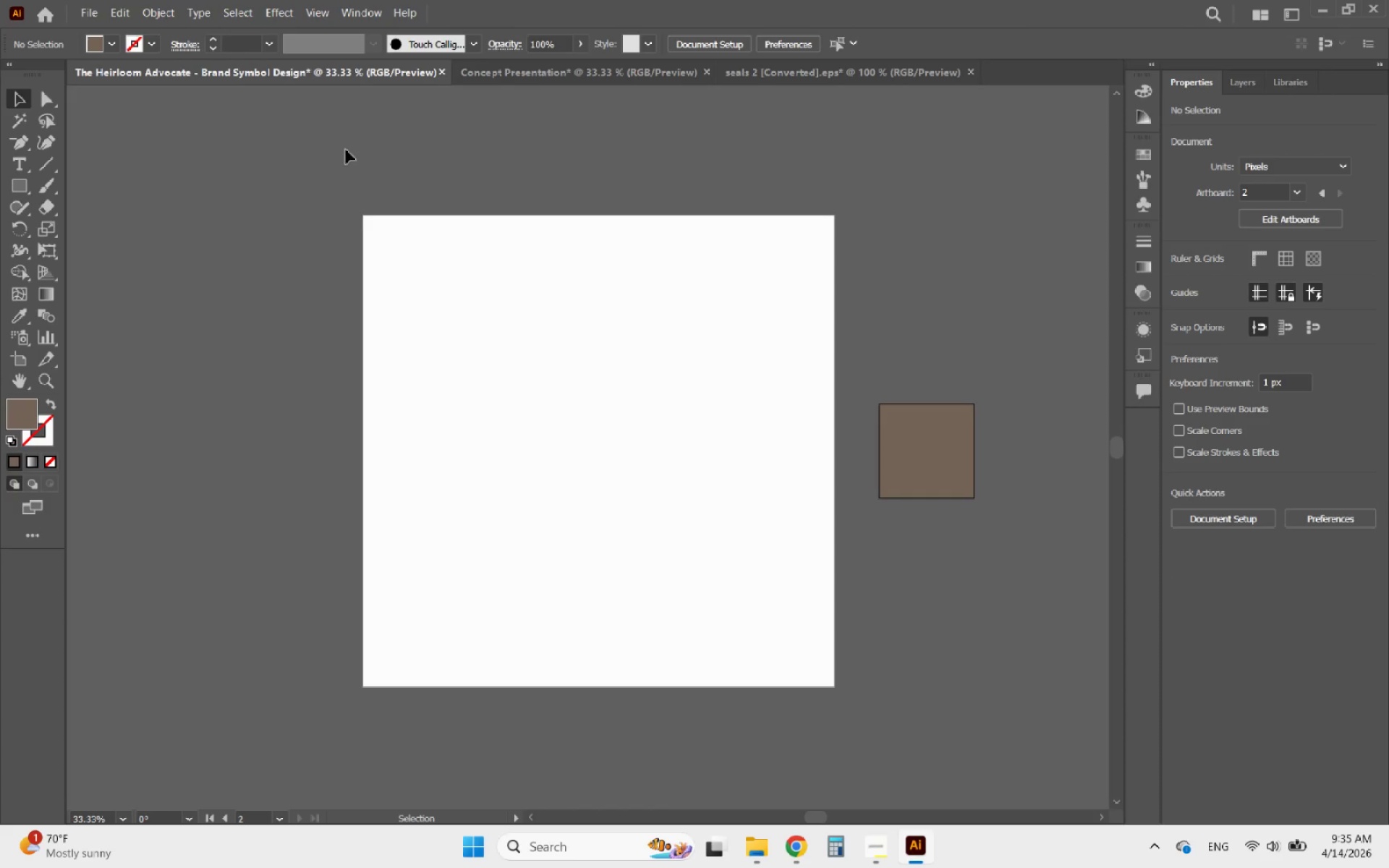 
key(Control+V)
 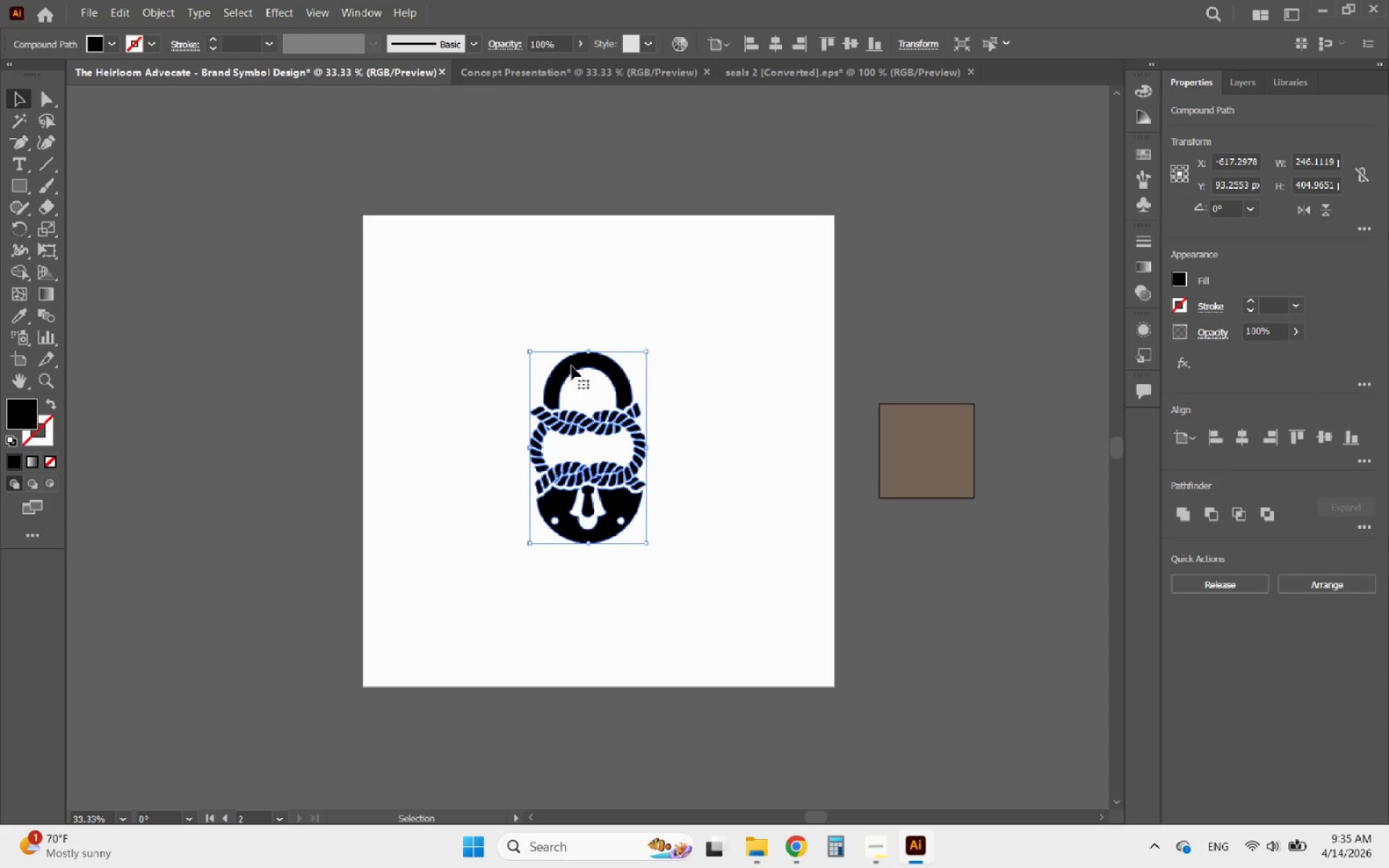 
hold_key(key=ShiftLeft, duration=3.05)
left_click_drag(start_coordinate=[589, 352], to_coordinate=[622, 231])
 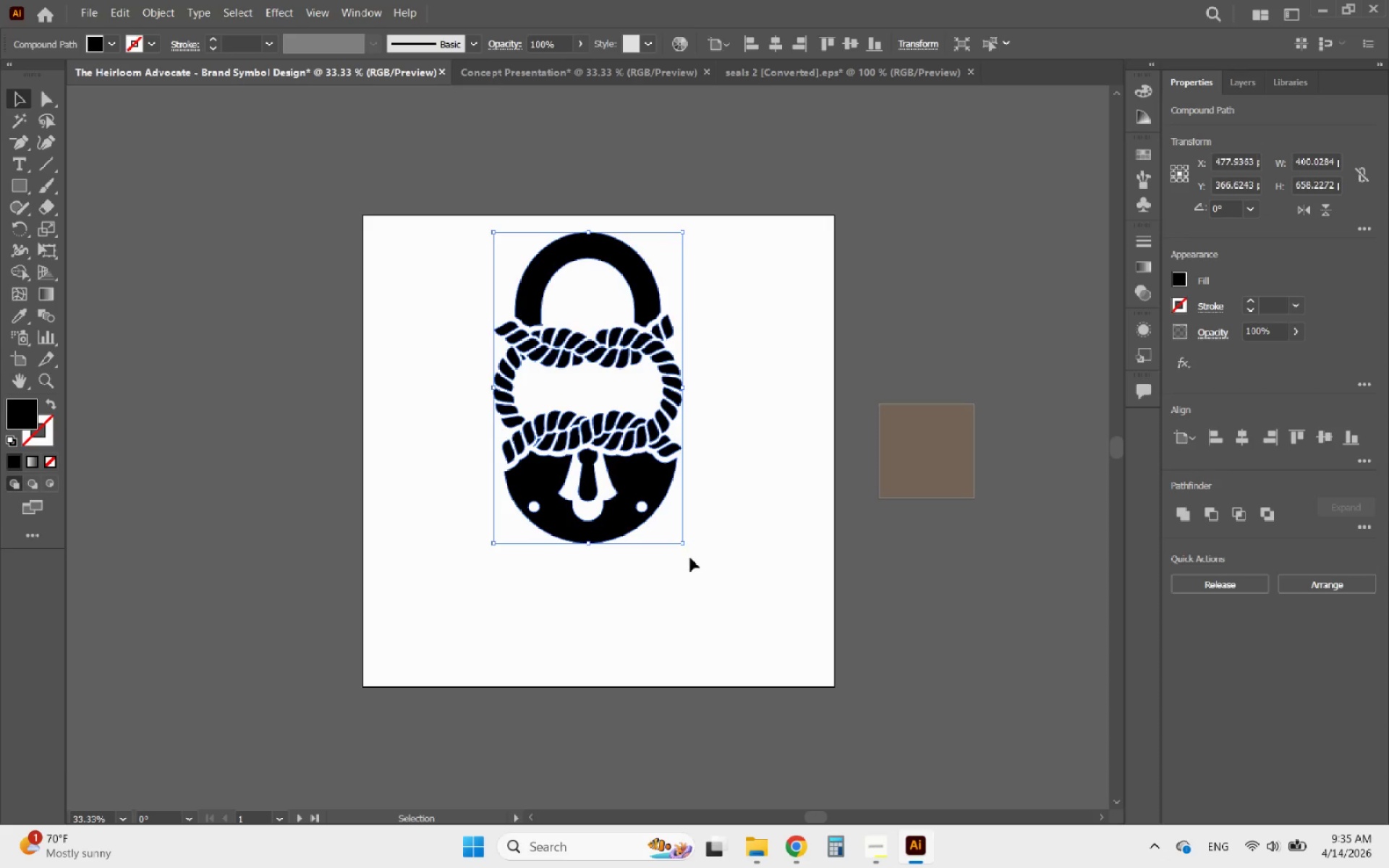 
hold_key(key=ShiftLeft, duration=2.94)
left_click_drag(start_coordinate=[592, 542], to_coordinate=[605, 665])
 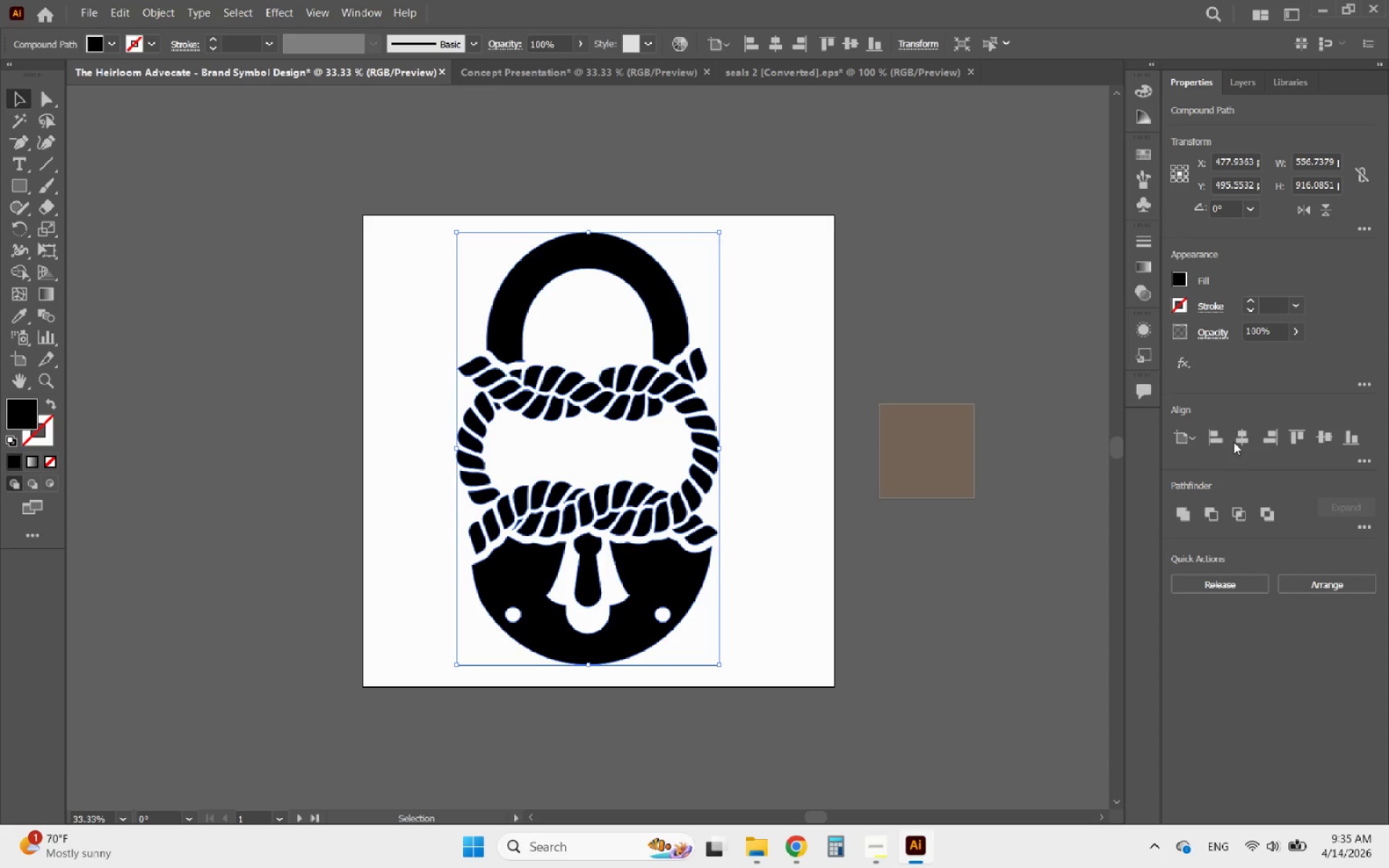 
left_click([1239, 439])
 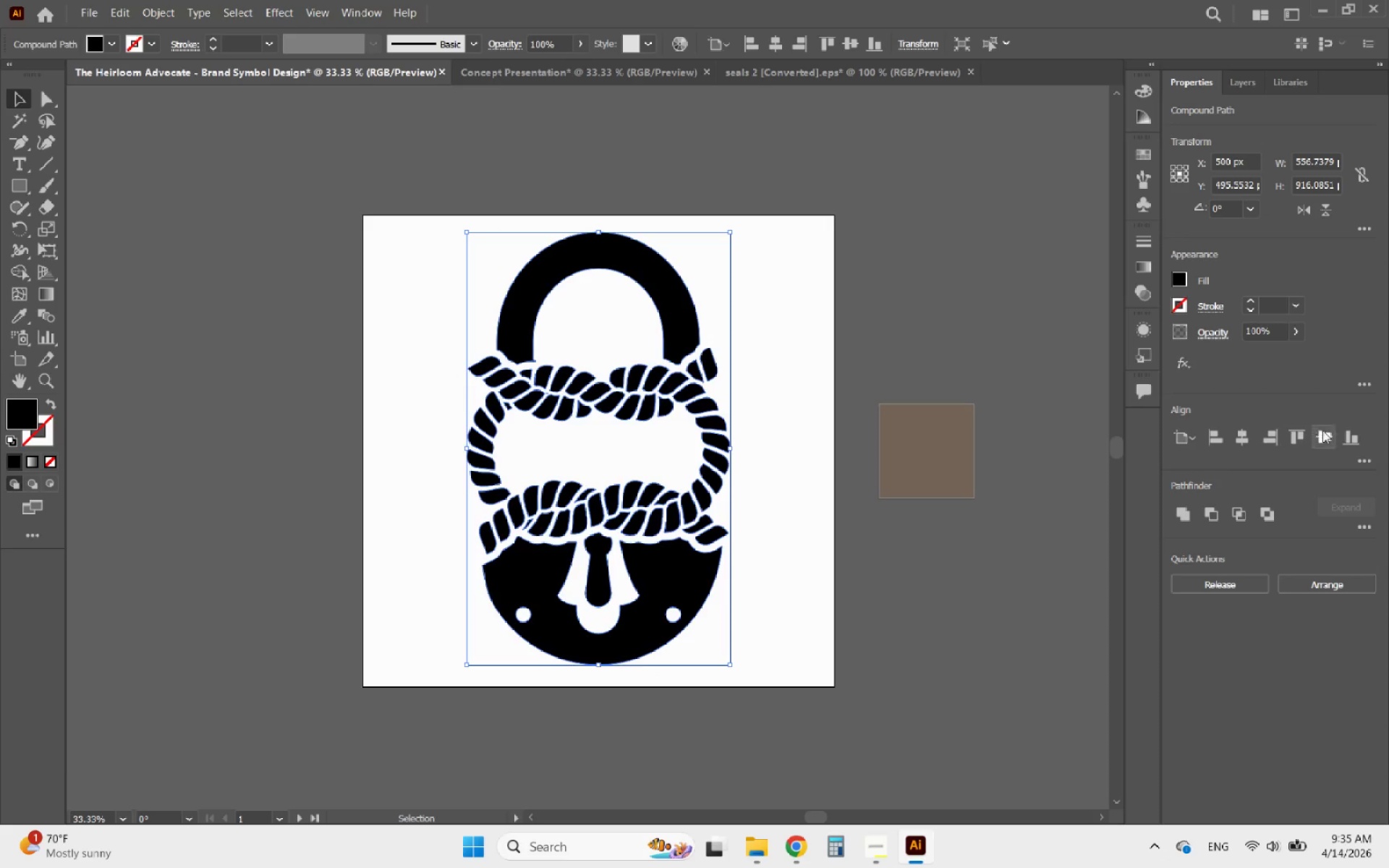 
left_click([1324, 430])
 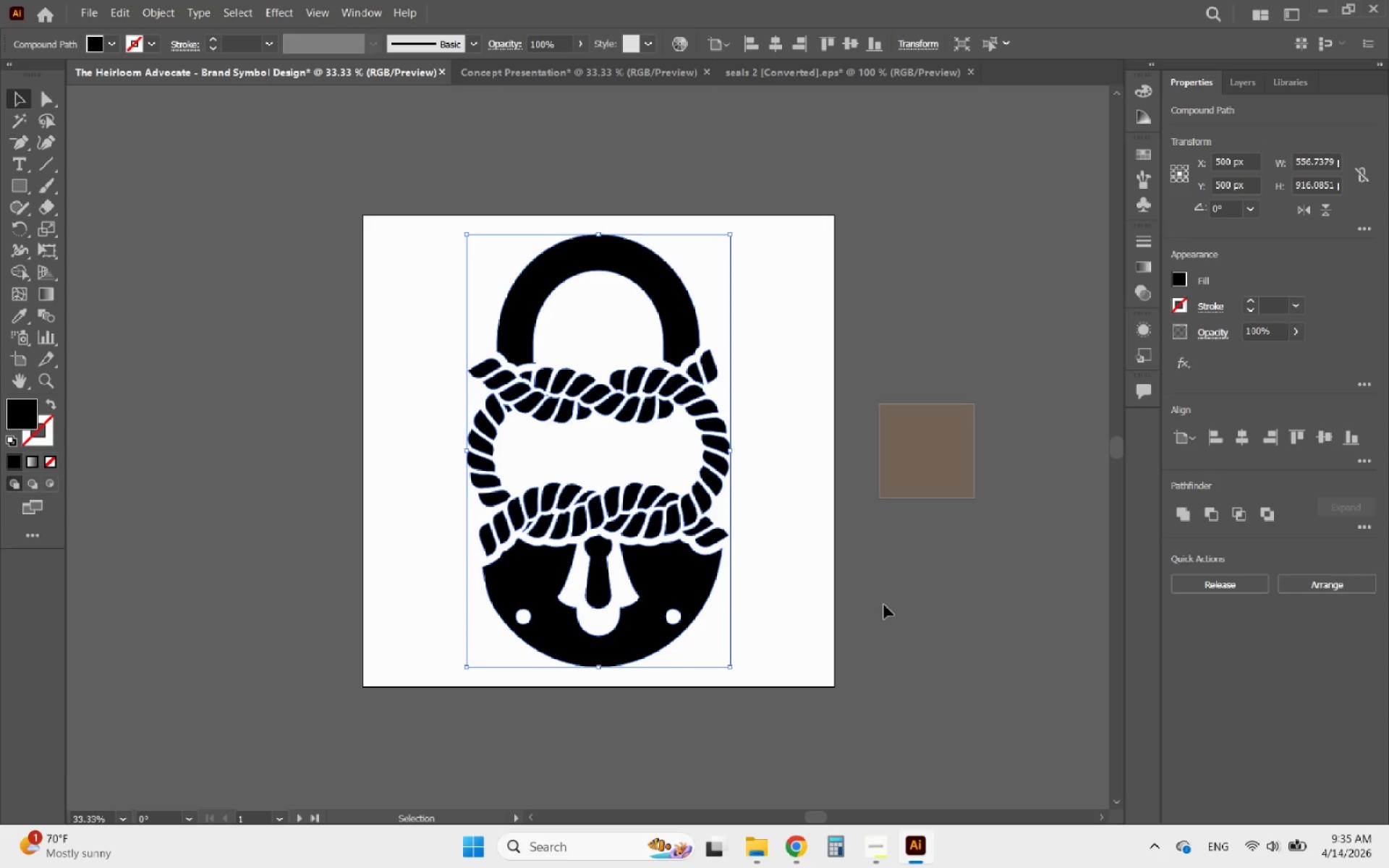 
hold_key(key=AltLeft, duration=1.31)
scroll: coordinate [545, 438], scroll_direction: up, amount: 1.0
 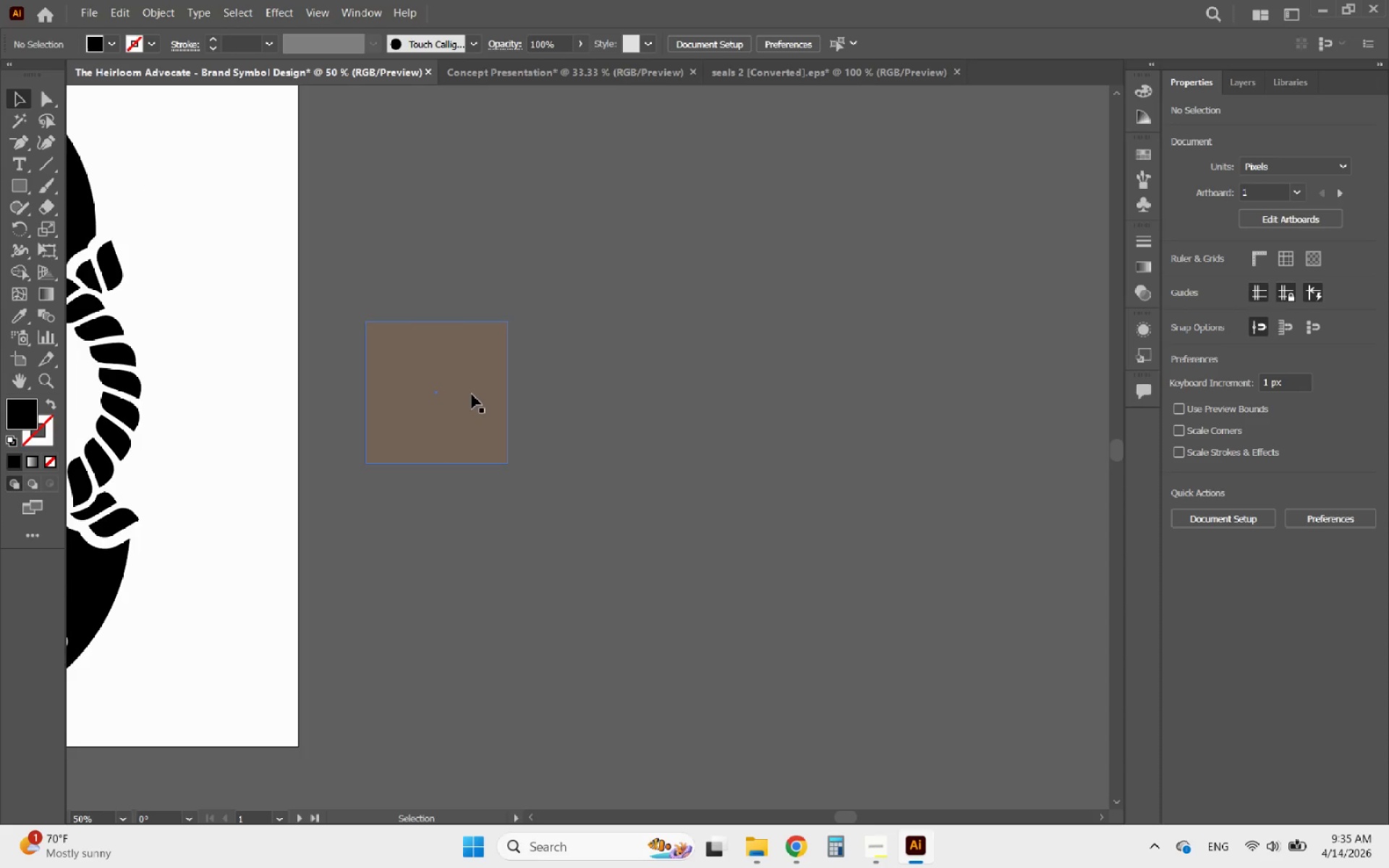 
left_click([472, 394])
 